 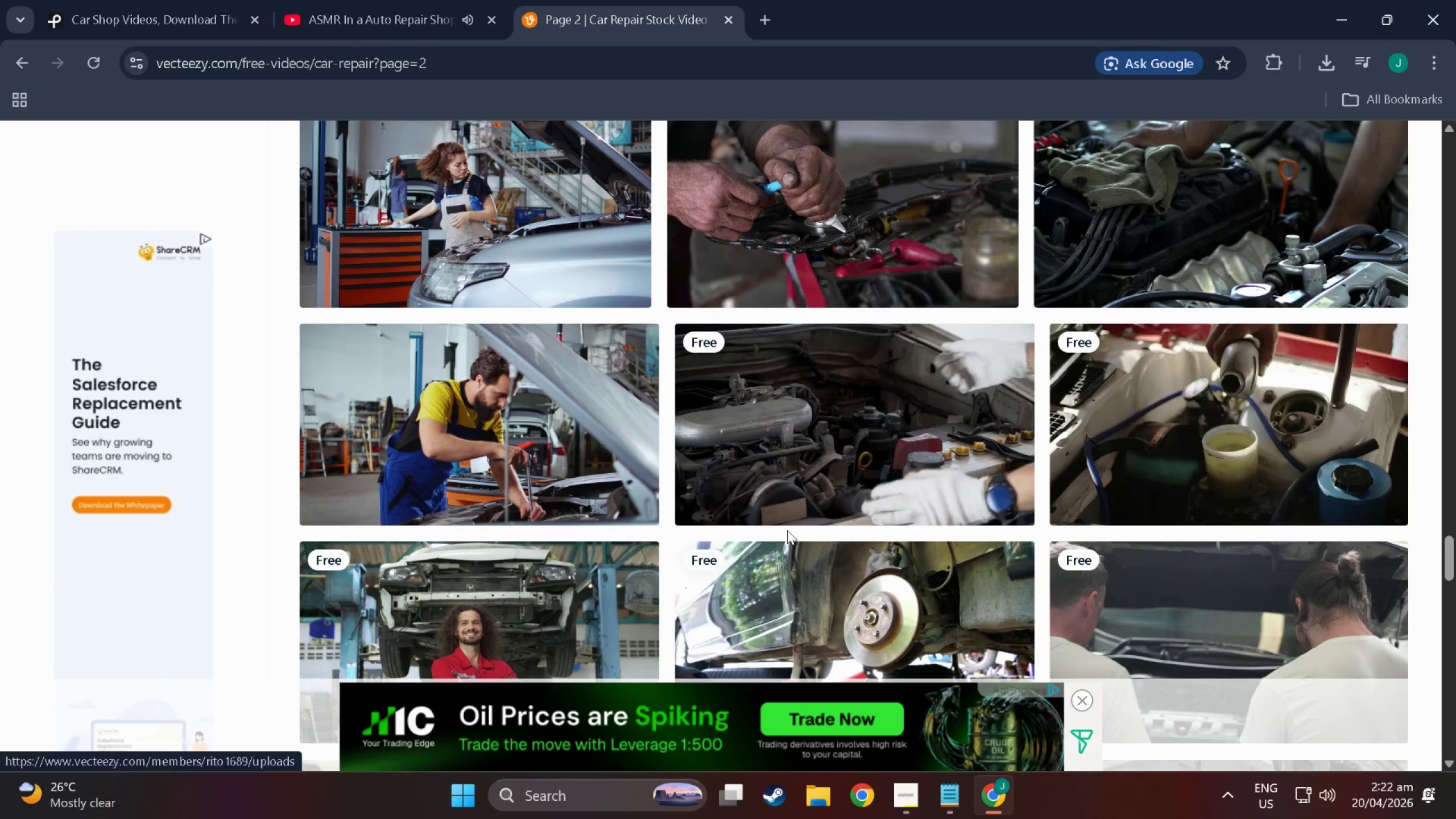 
scroll: coordinate [759, 452], scroll_direction: down, amount: 40.0
 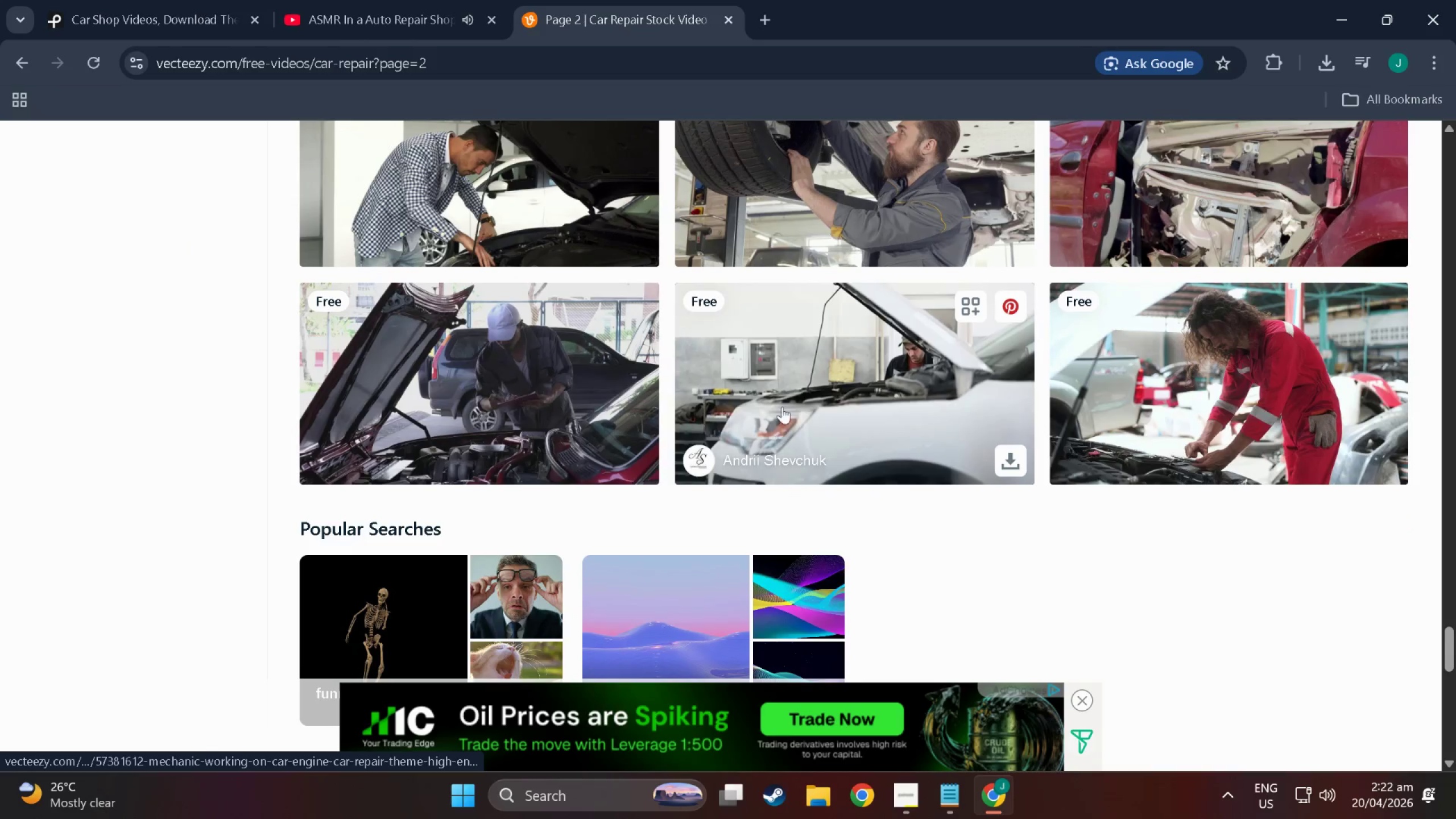 
left_click([837, 469])
 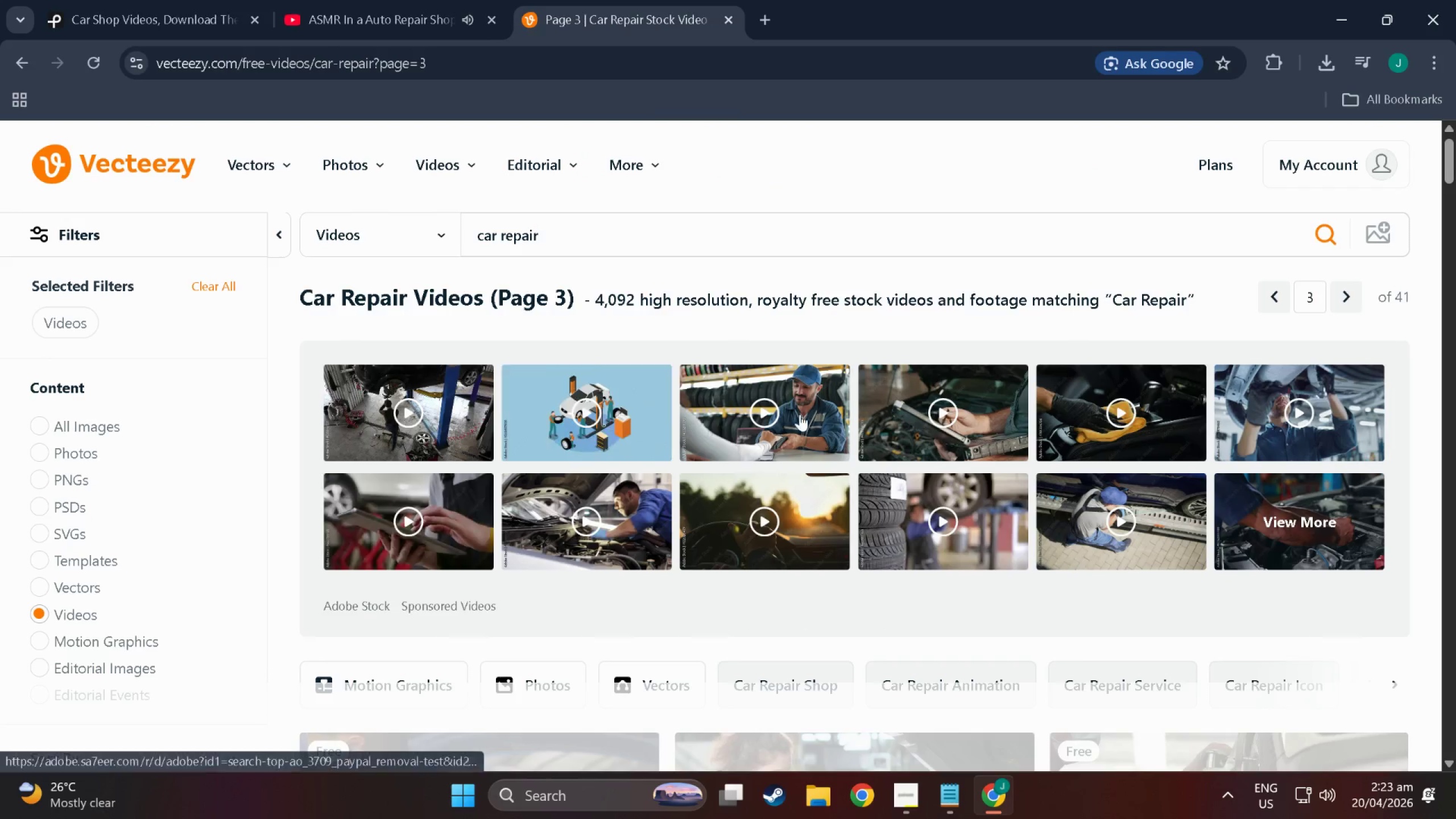 
scroll: coordinate [628, 377], scroll_direction: down, amount: 28.0
 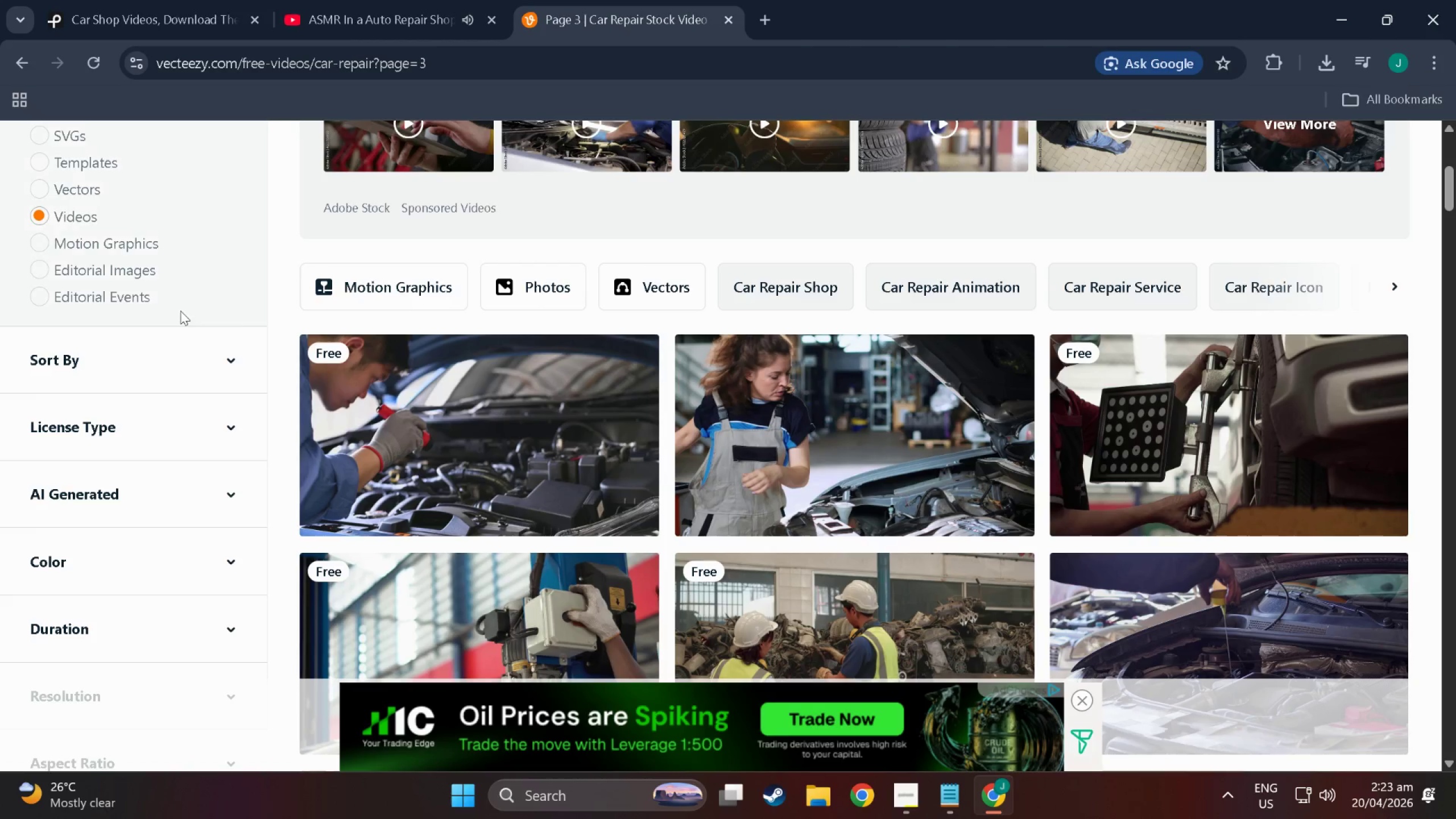 
left_click([151, 353])
 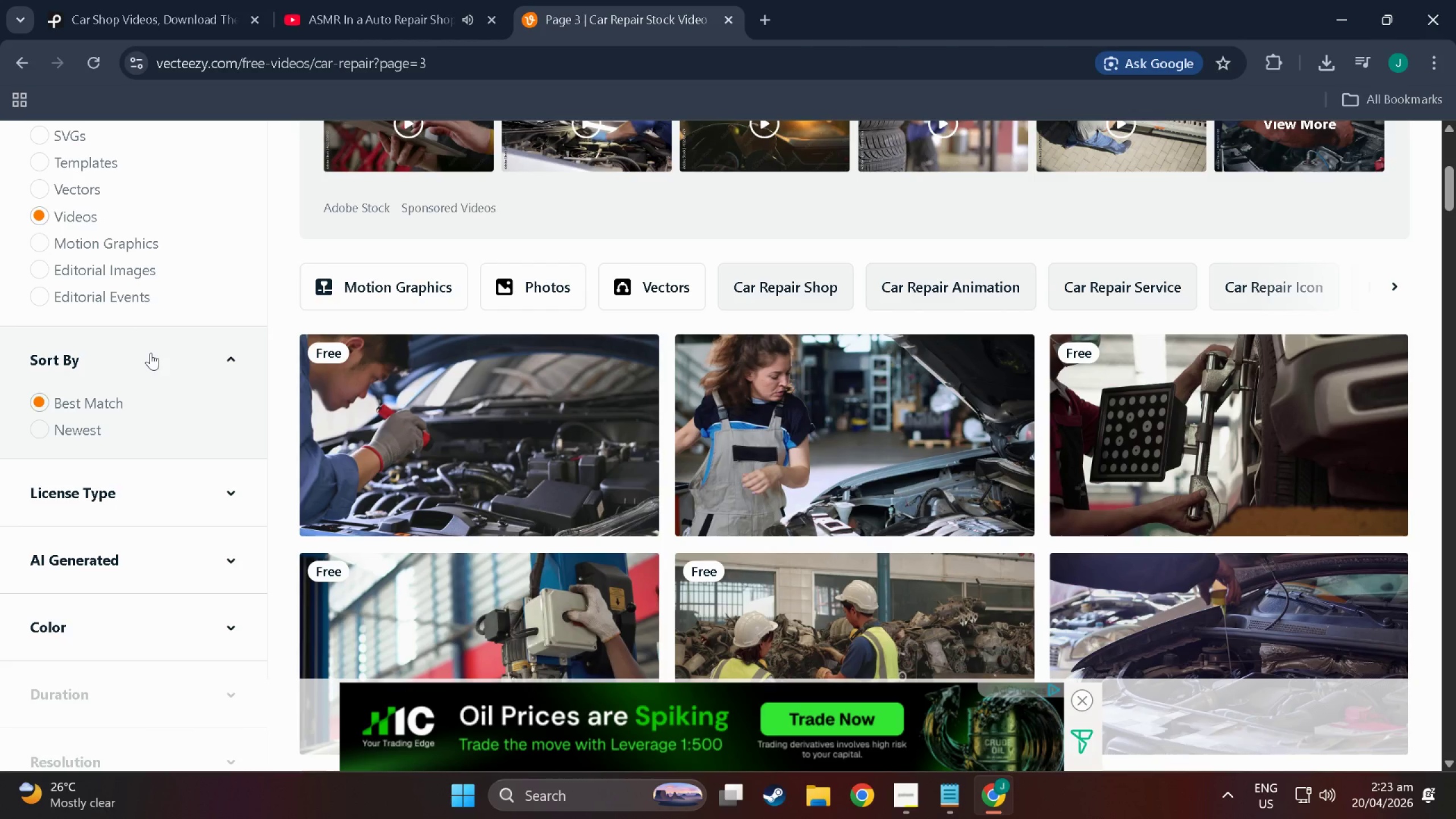 
left_click([151, 353])
 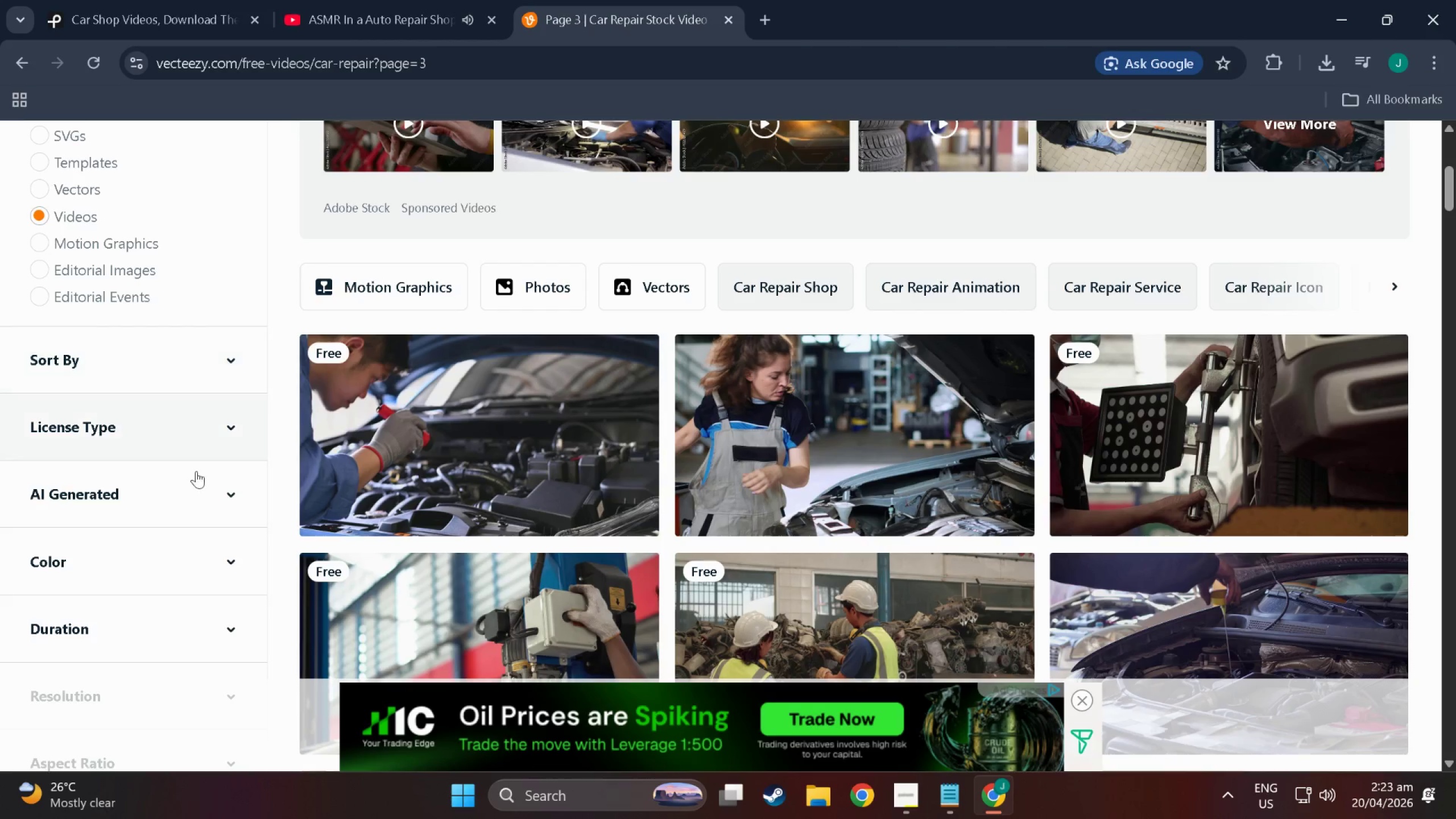 
left_click([208, 423])
 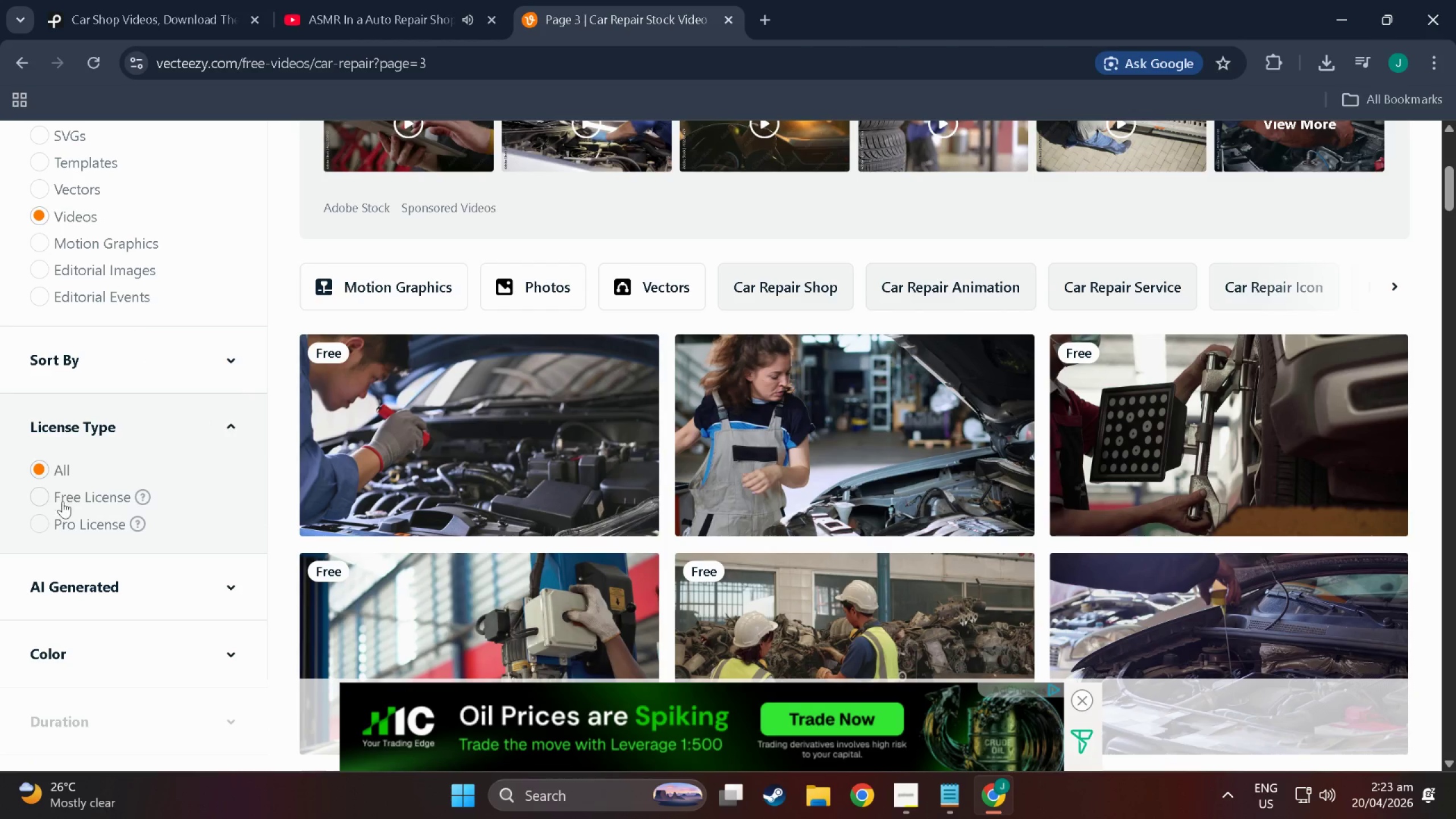 
left_click([66, 498])
 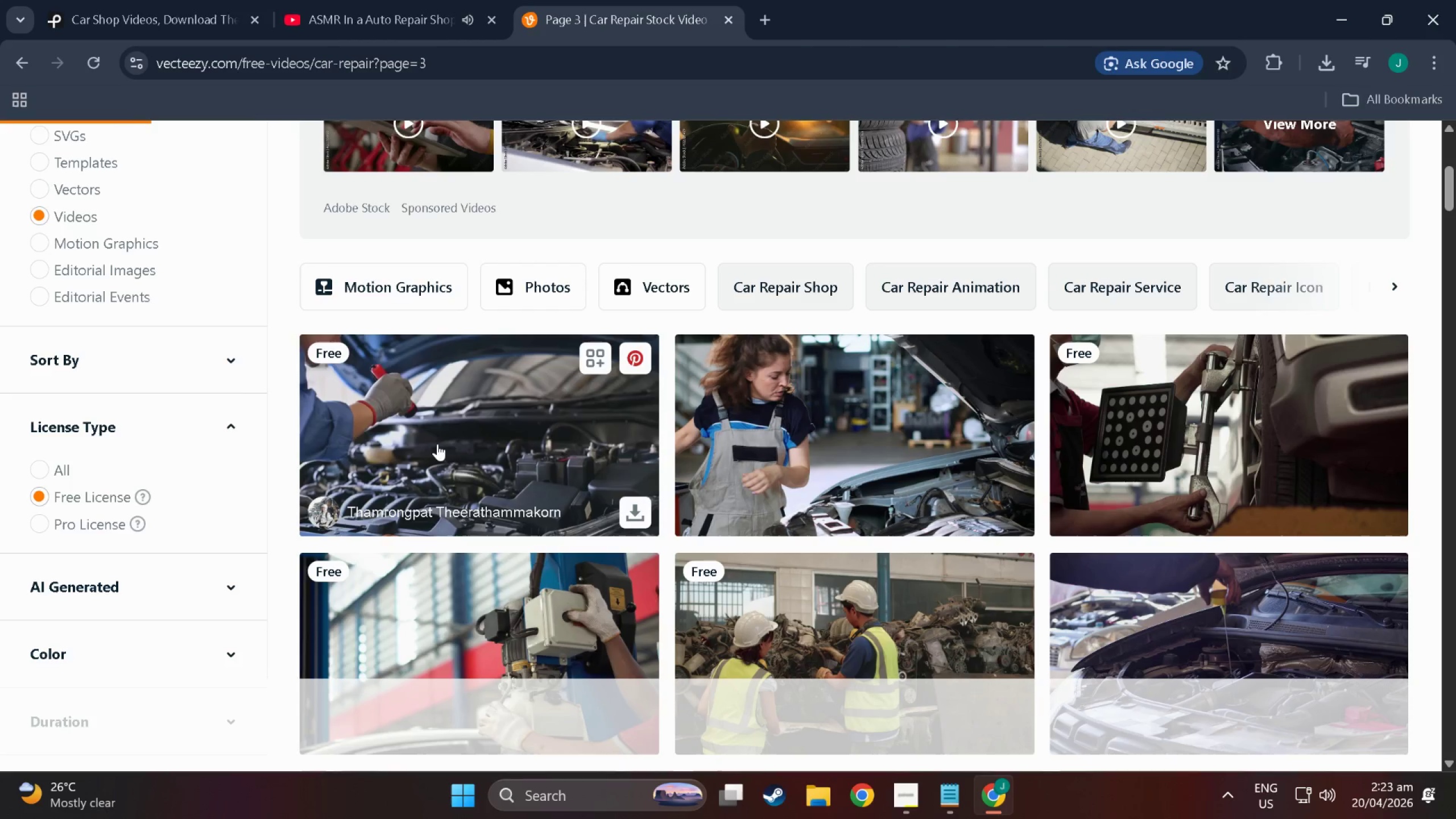 
scroll: coordinate [948, 418], scroll_direction: down, amount: 53.0
 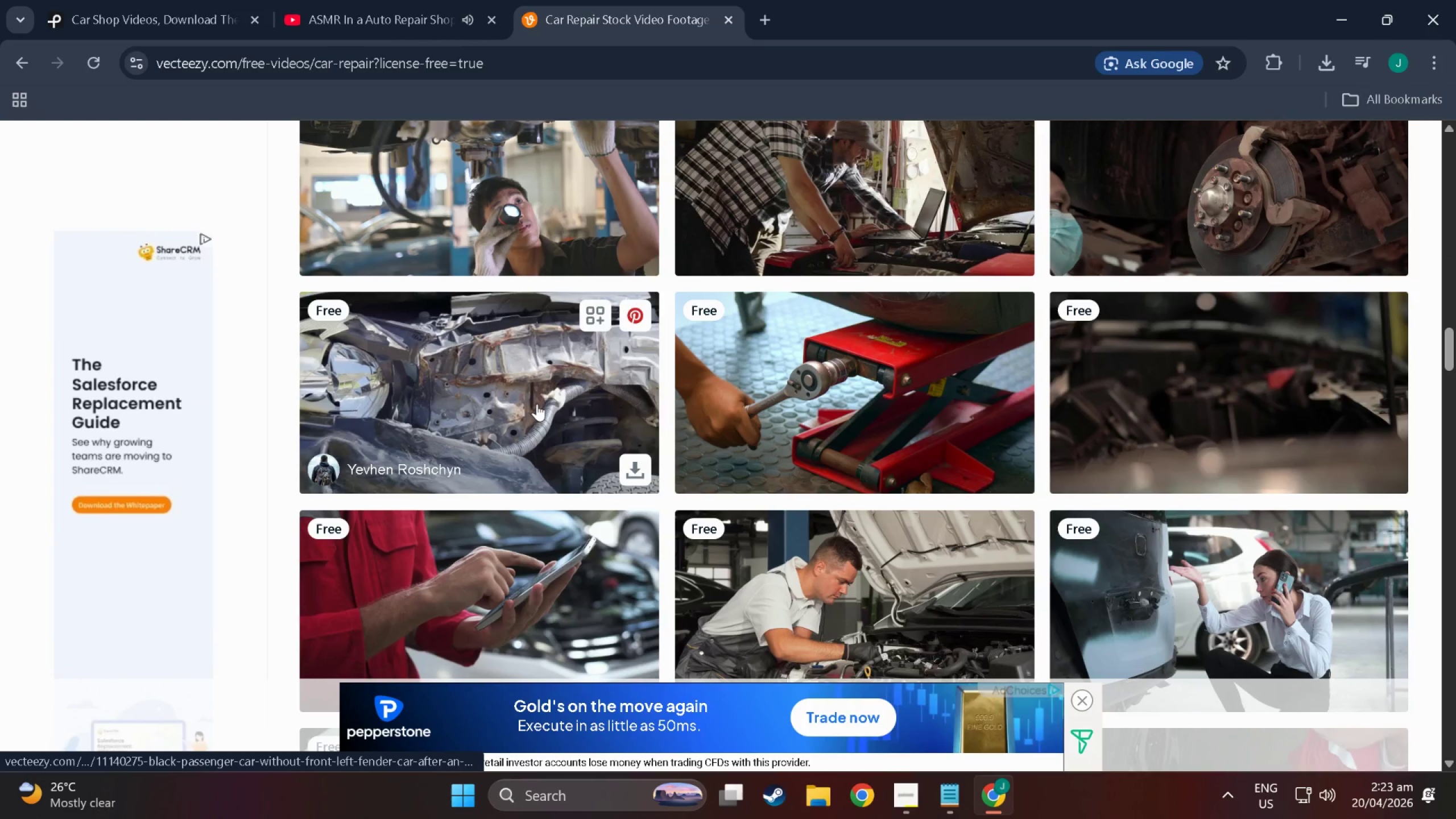 
mouse_move([533, 374])
 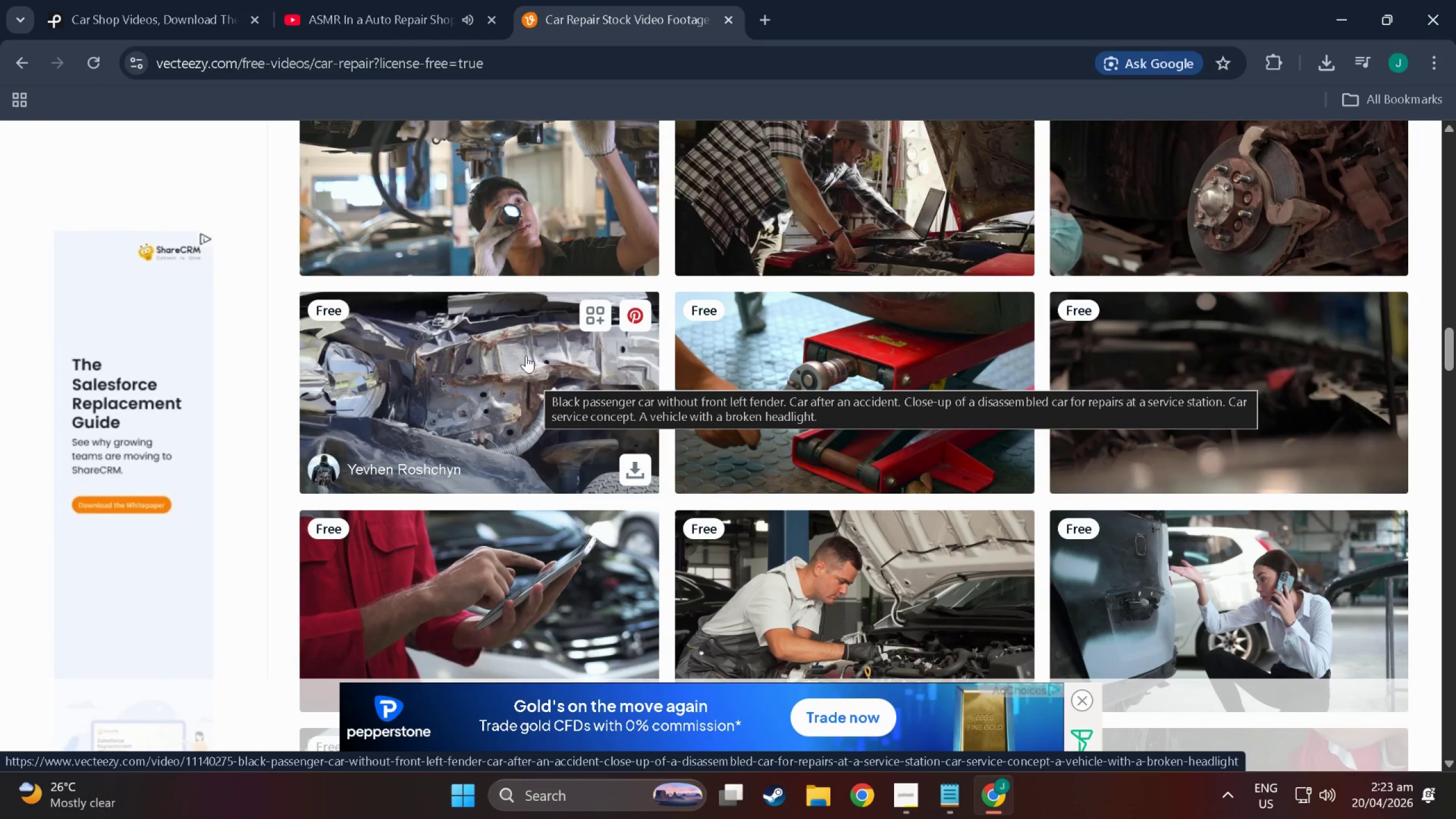 
scroll: coordinate [1134, 395], scroll_direction: down, amount: 28.0
 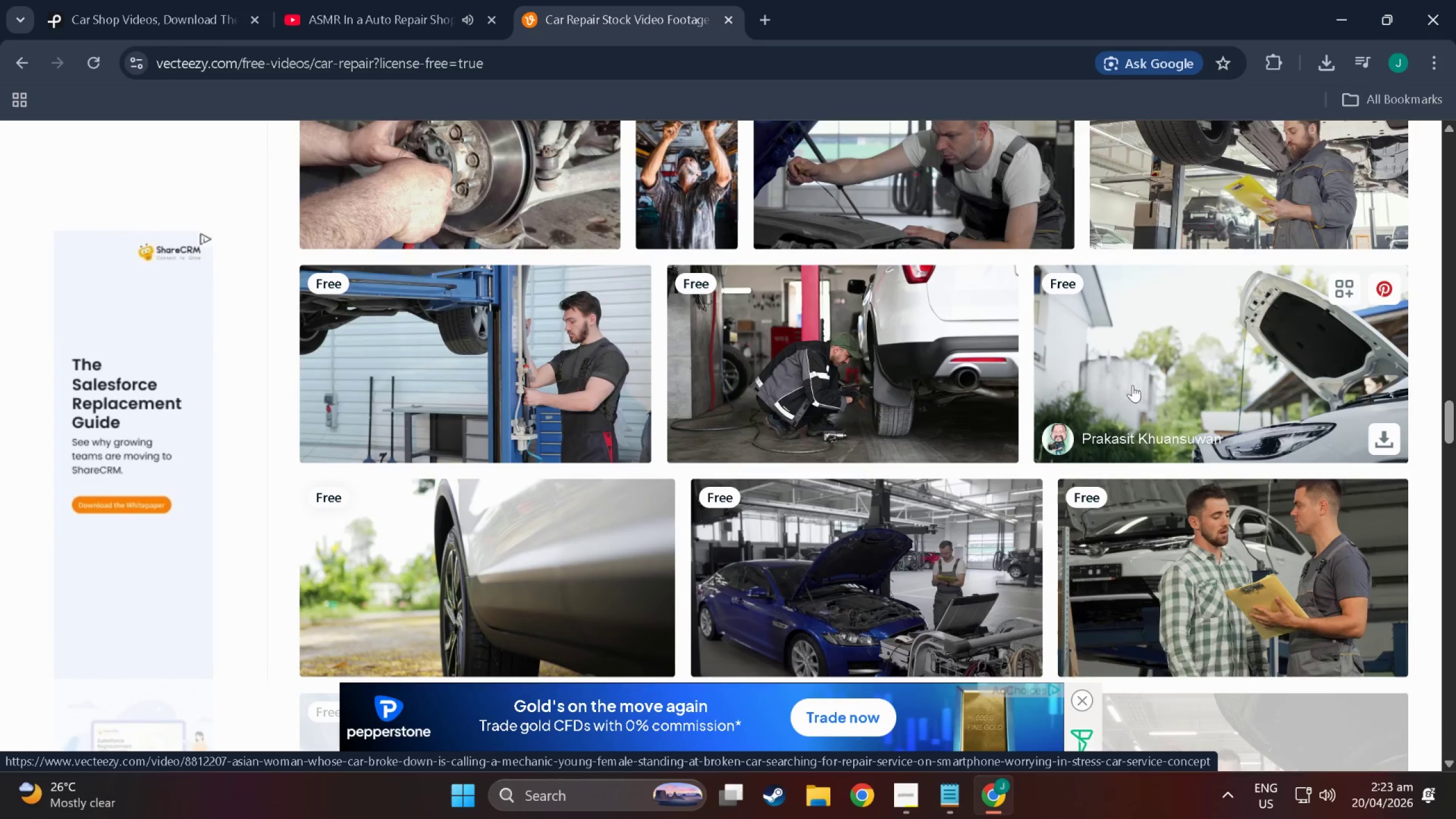 
scroll: coordinate [808, 448], scroll_direction: down, amount: 63.0
 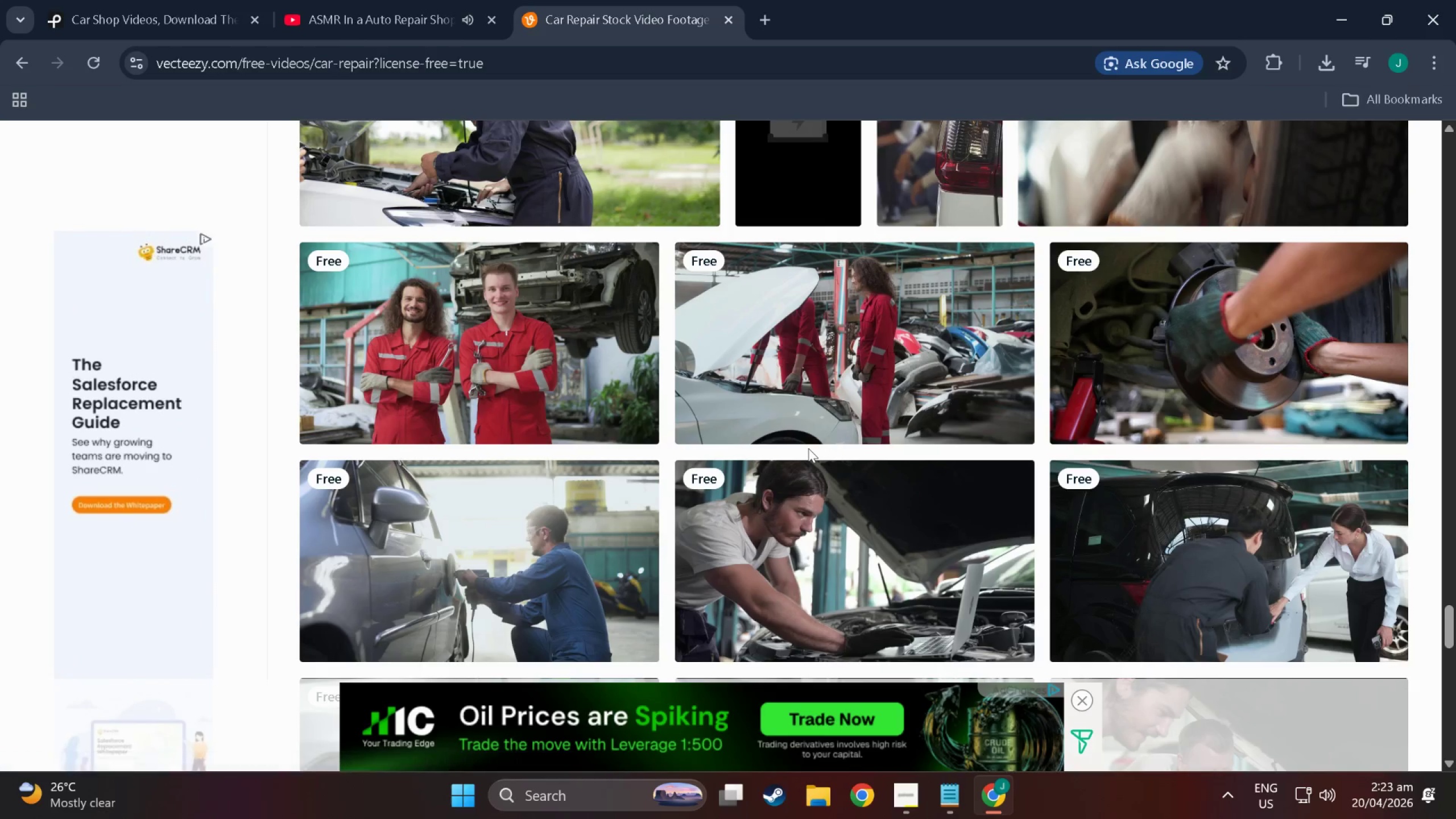 
scroll: coordinate [618, 477], scroll_direction: down, amount: 27.0
 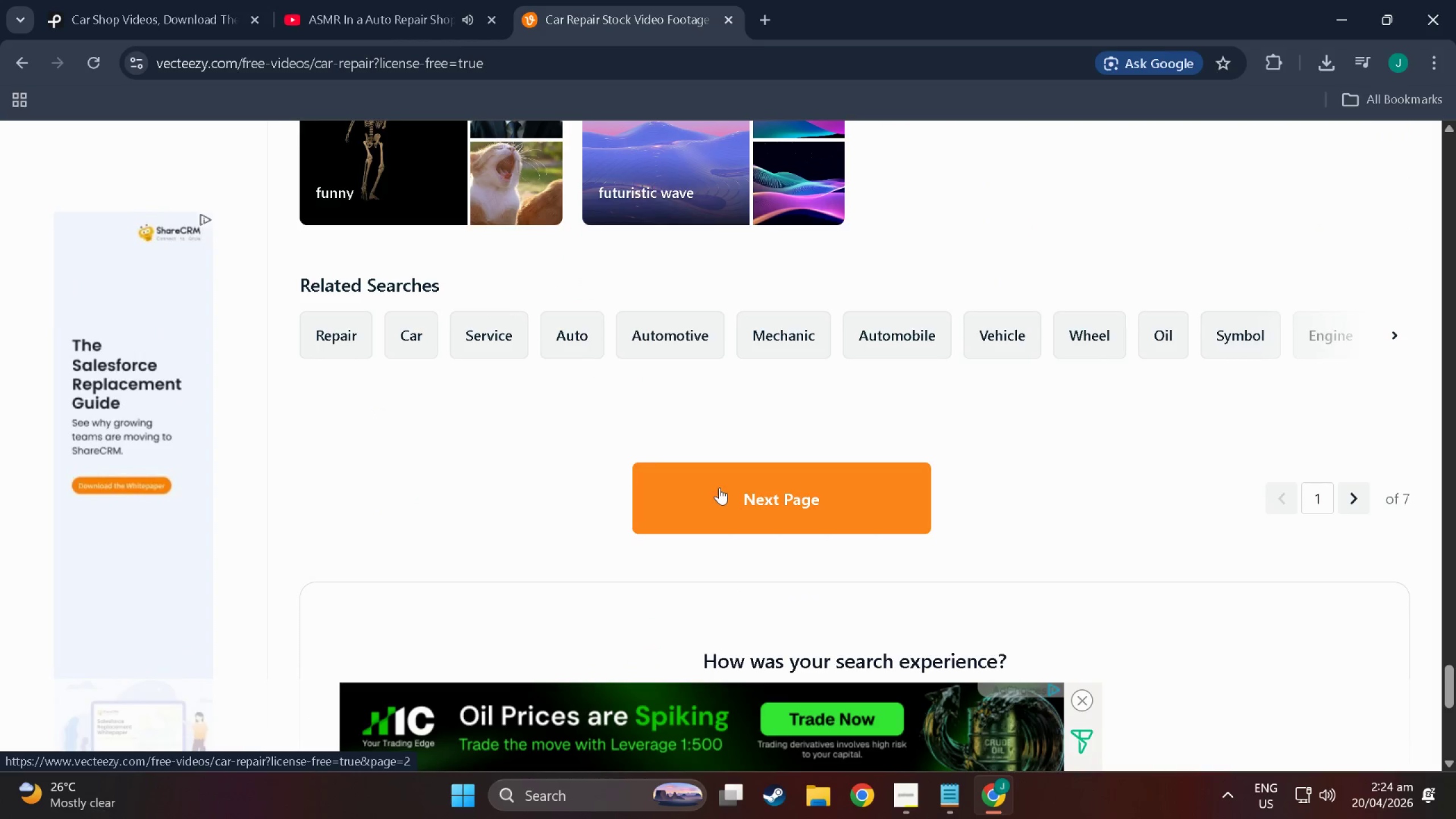 
left_click([720, 487])
 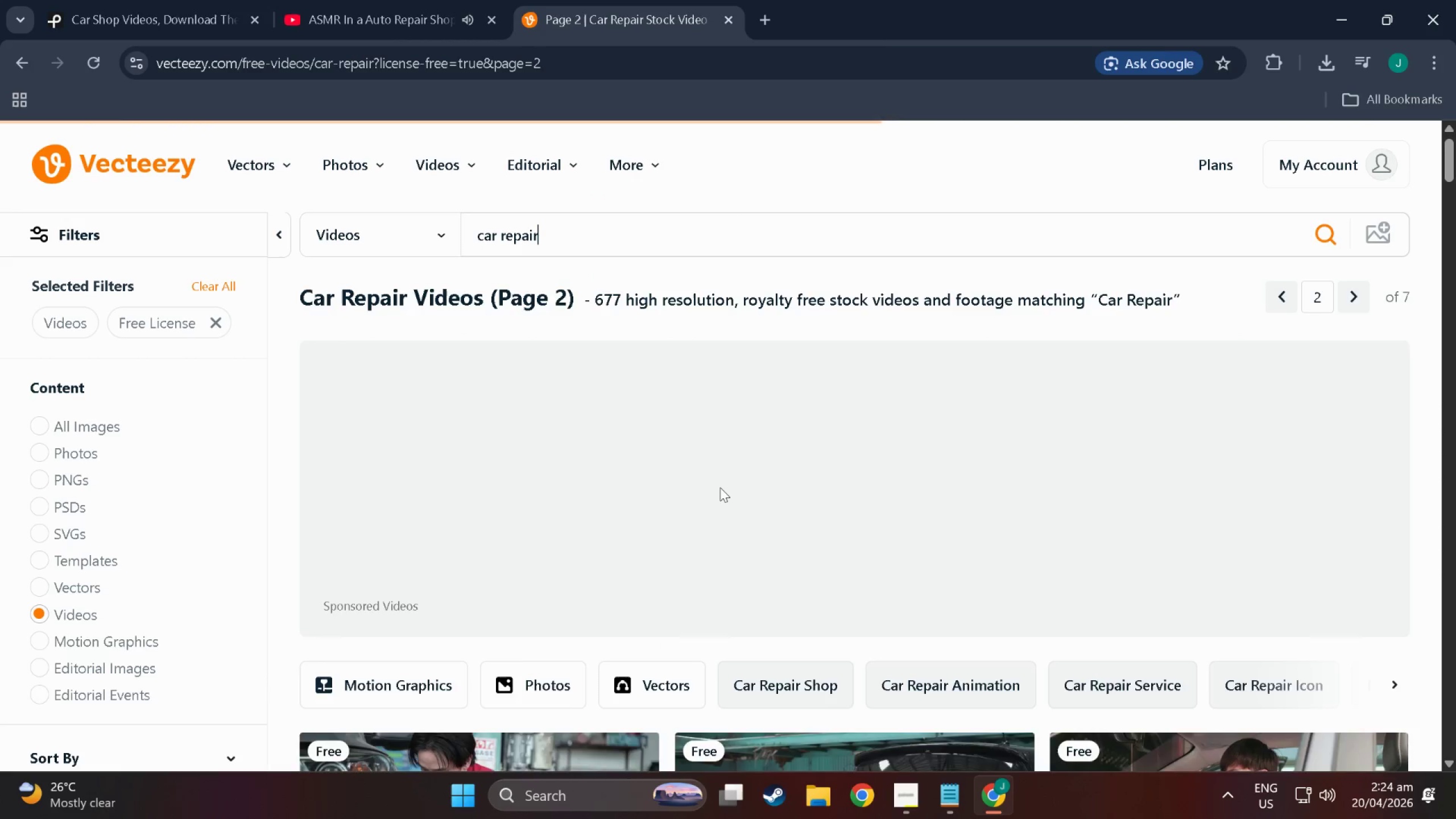 
scroll: coordinate [720, 487], scroll_direction: down, amount: 17.0
 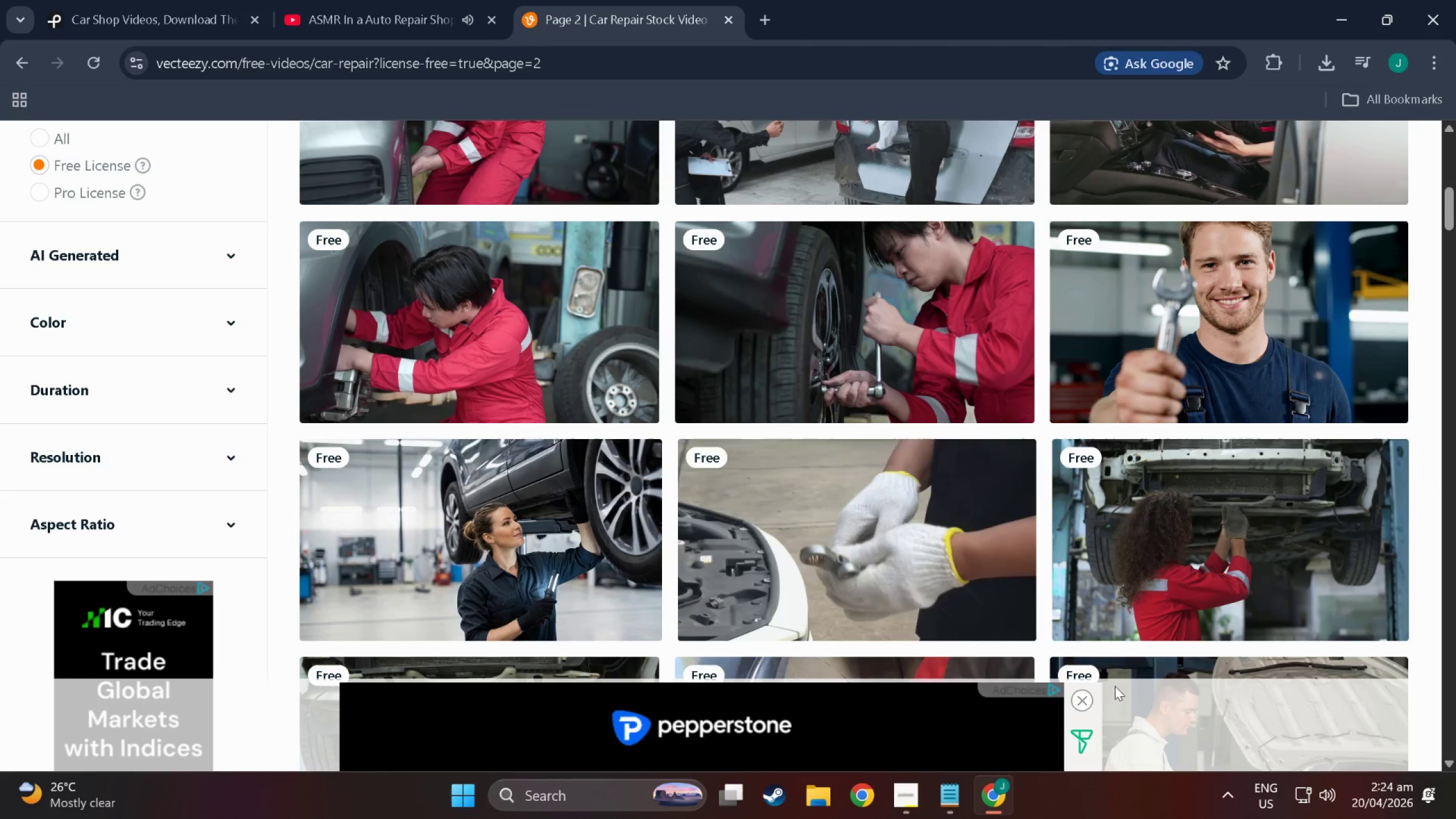 
left_click([1082, 701])
 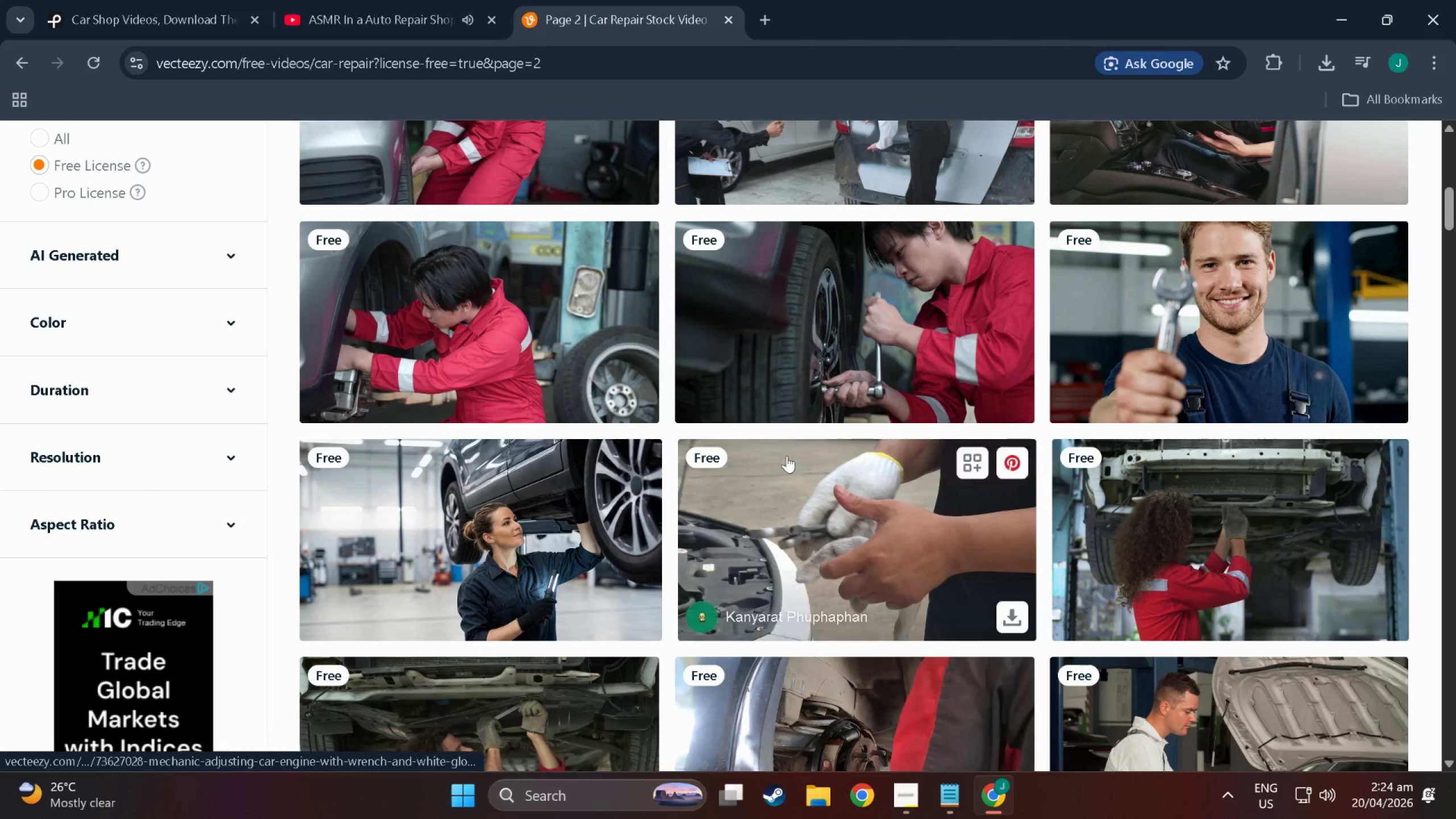 
scroll: coordinate [839, 453], scroll_direction: down, amount: 30.0
 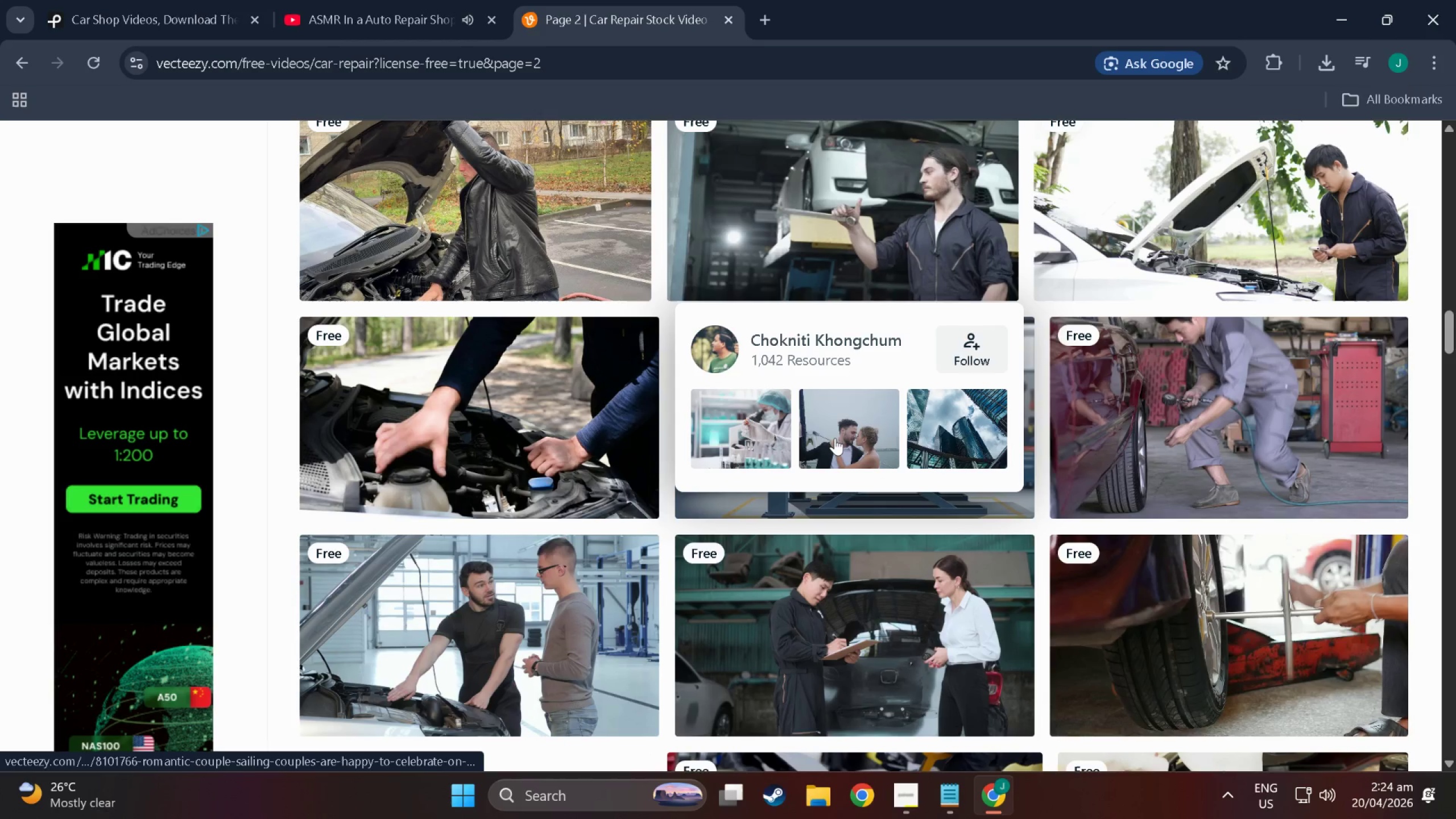 
scroll: coordinate [685, 508], scroll_direction: down, amount: 39.0
 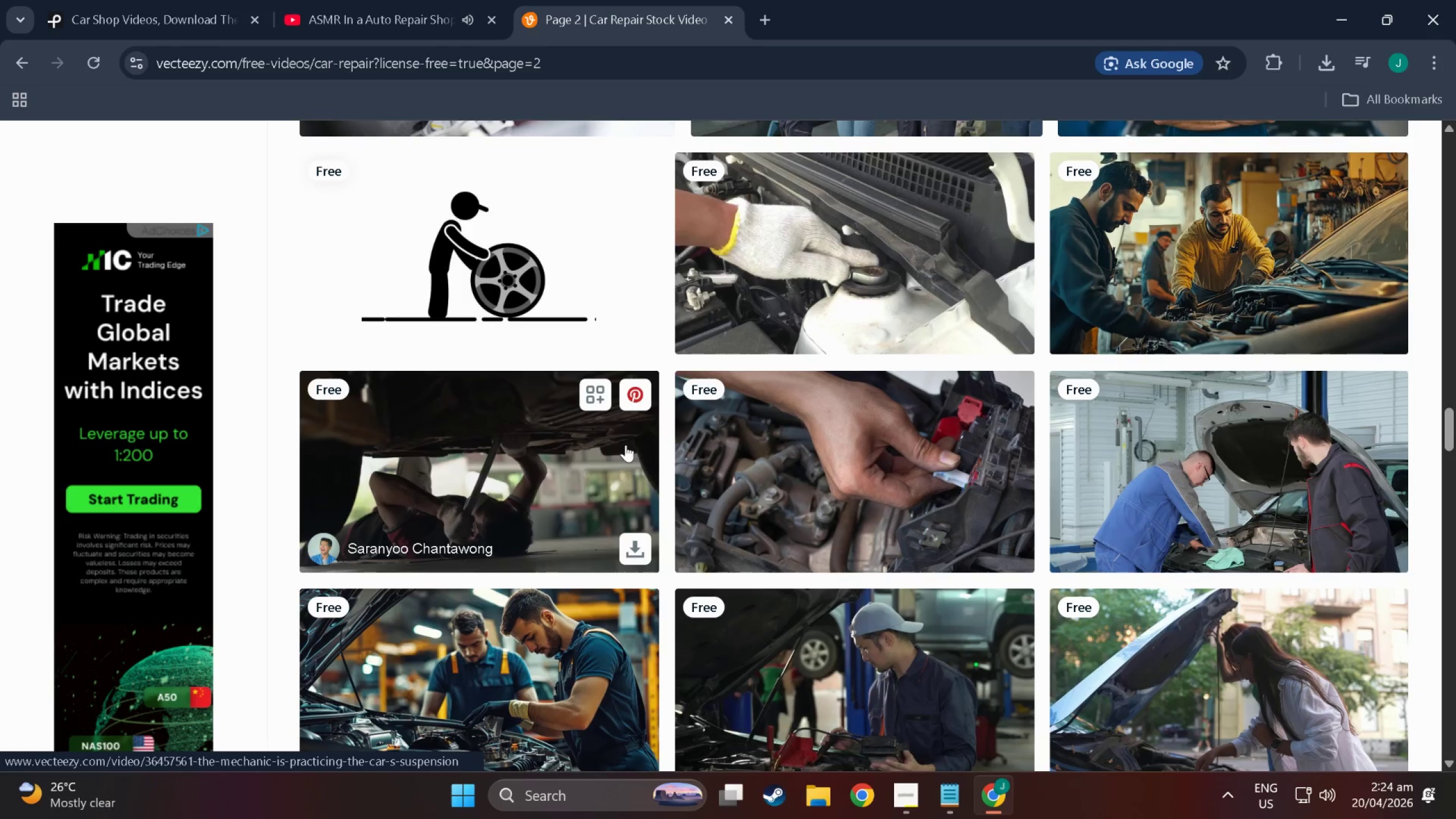 
scroll: coordinate [1124, 410], scroll_direction: down, amount: 36.0
 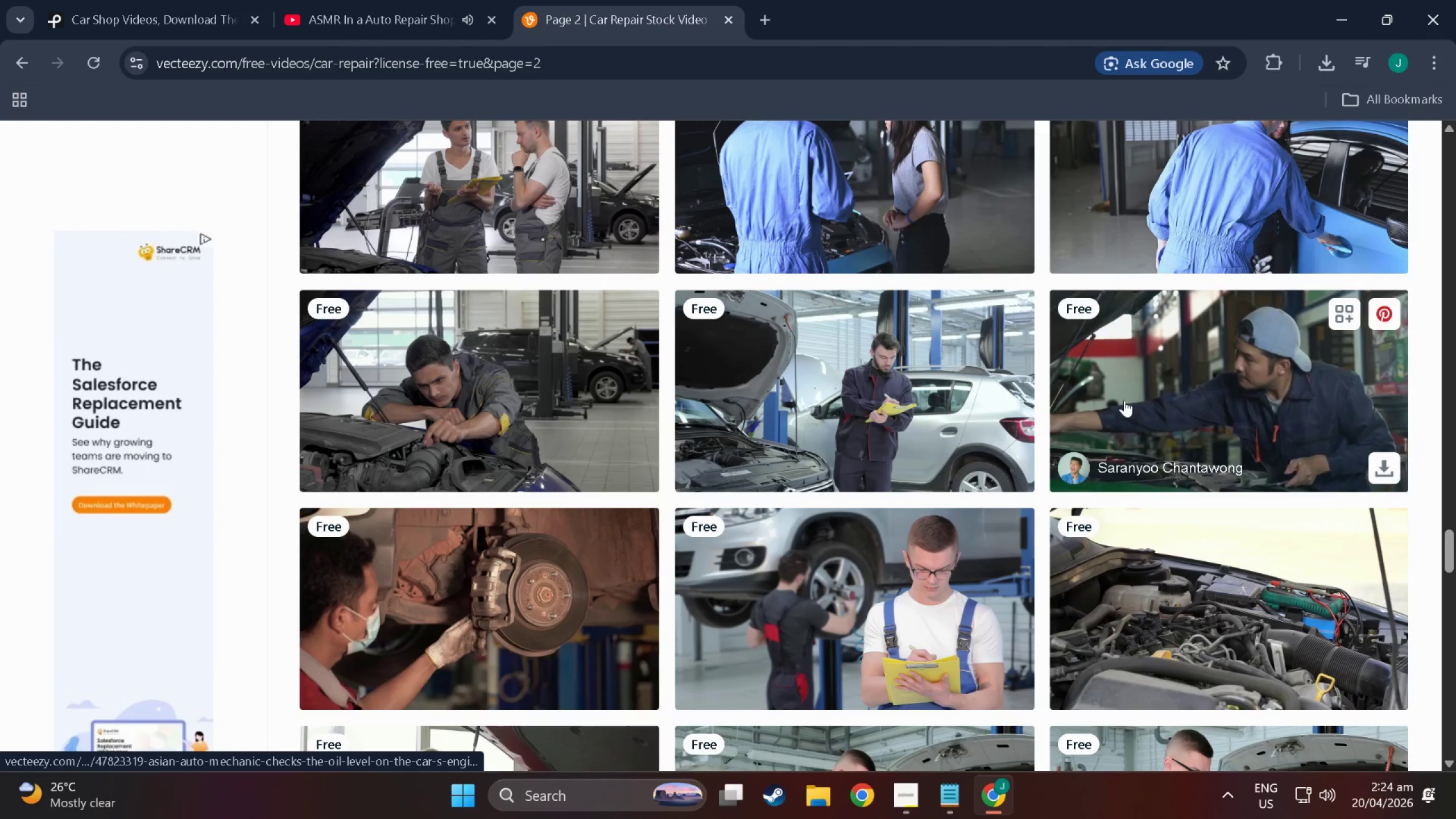 
scroll: coordinate [850, 446], scroll_direction: down, amount: 16.0
 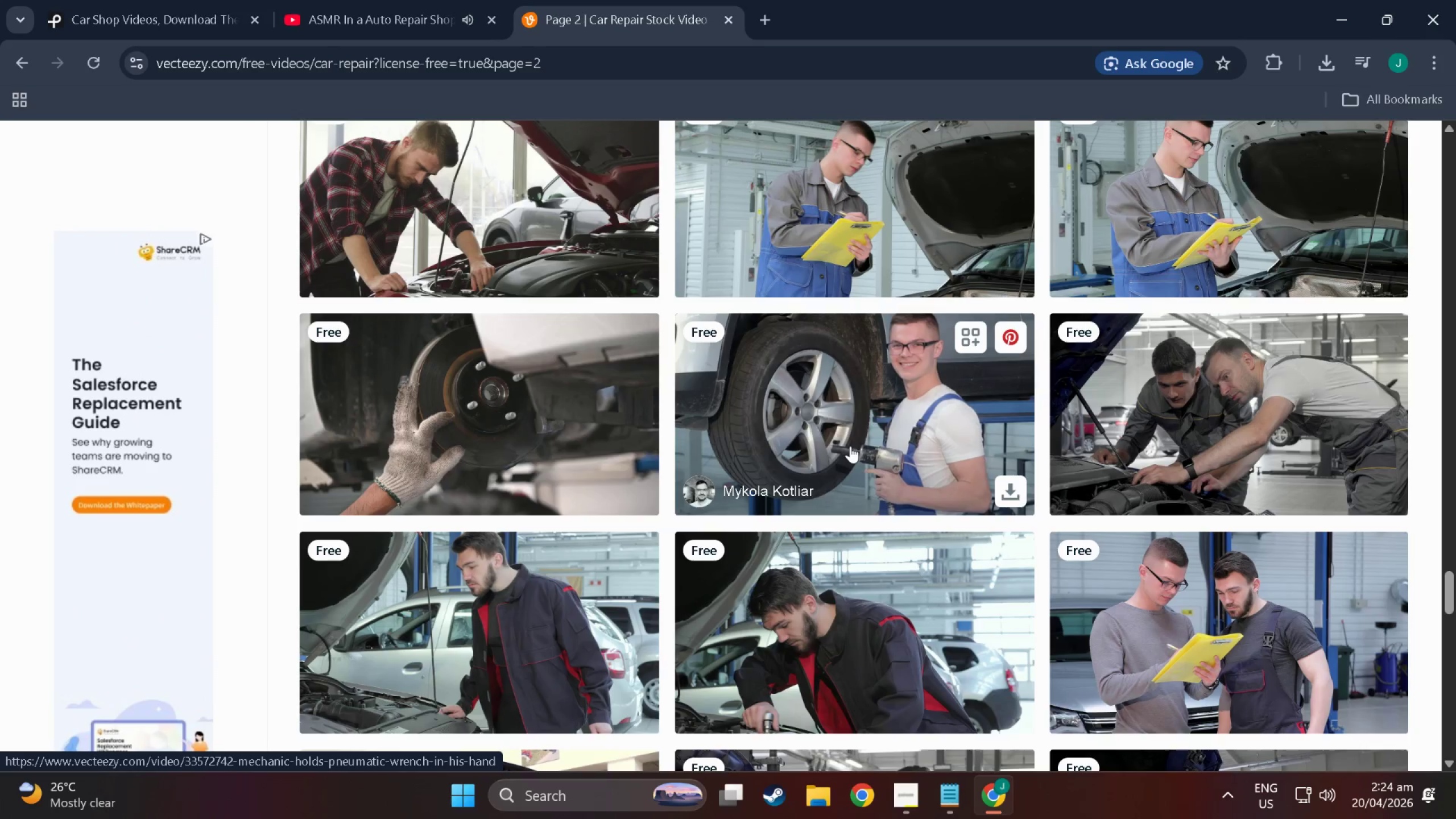 
scroll: coordinate [850, 446], scroll_direction: down, amount: 9.0
 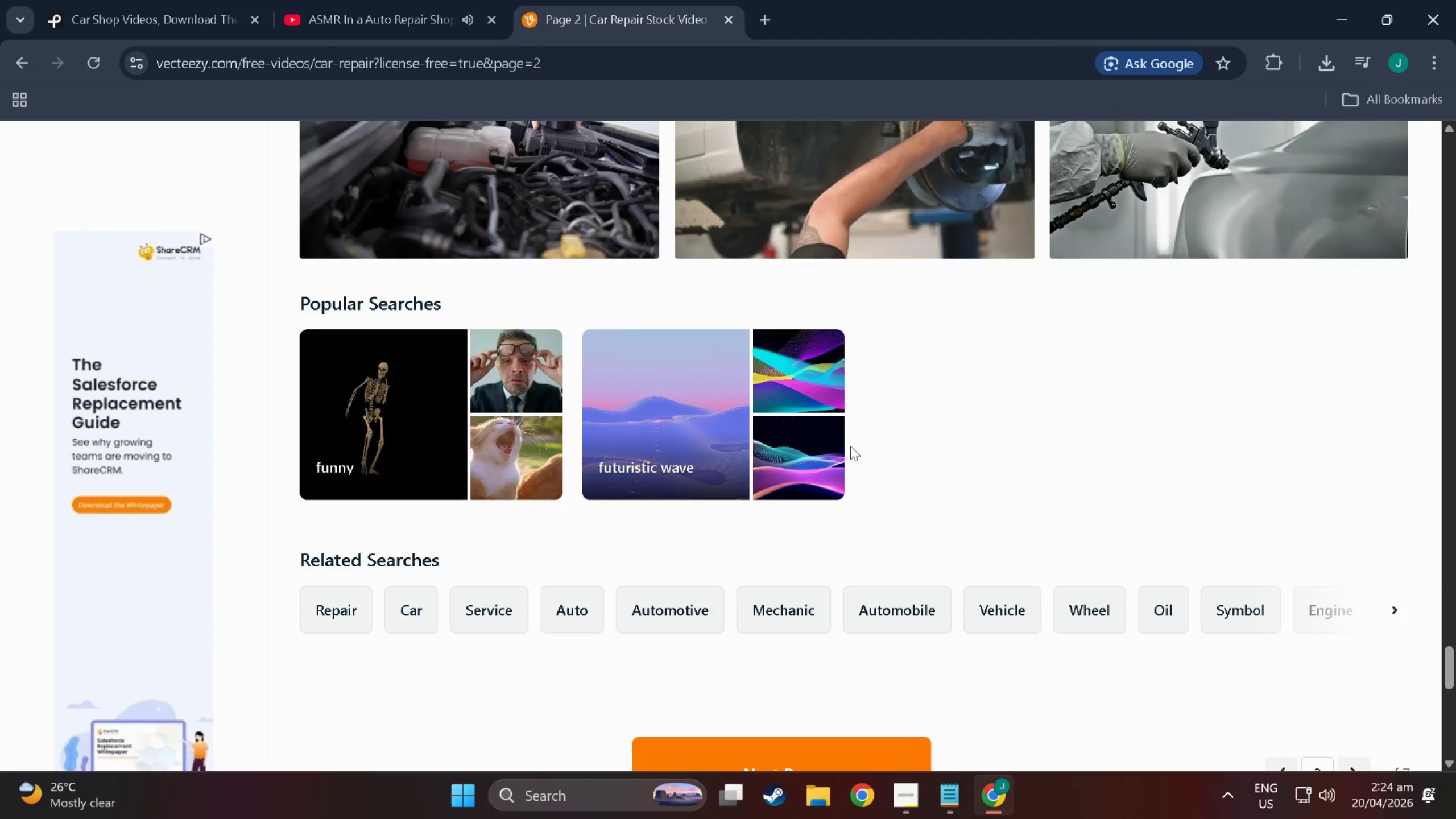 
left_click([818, 624])
 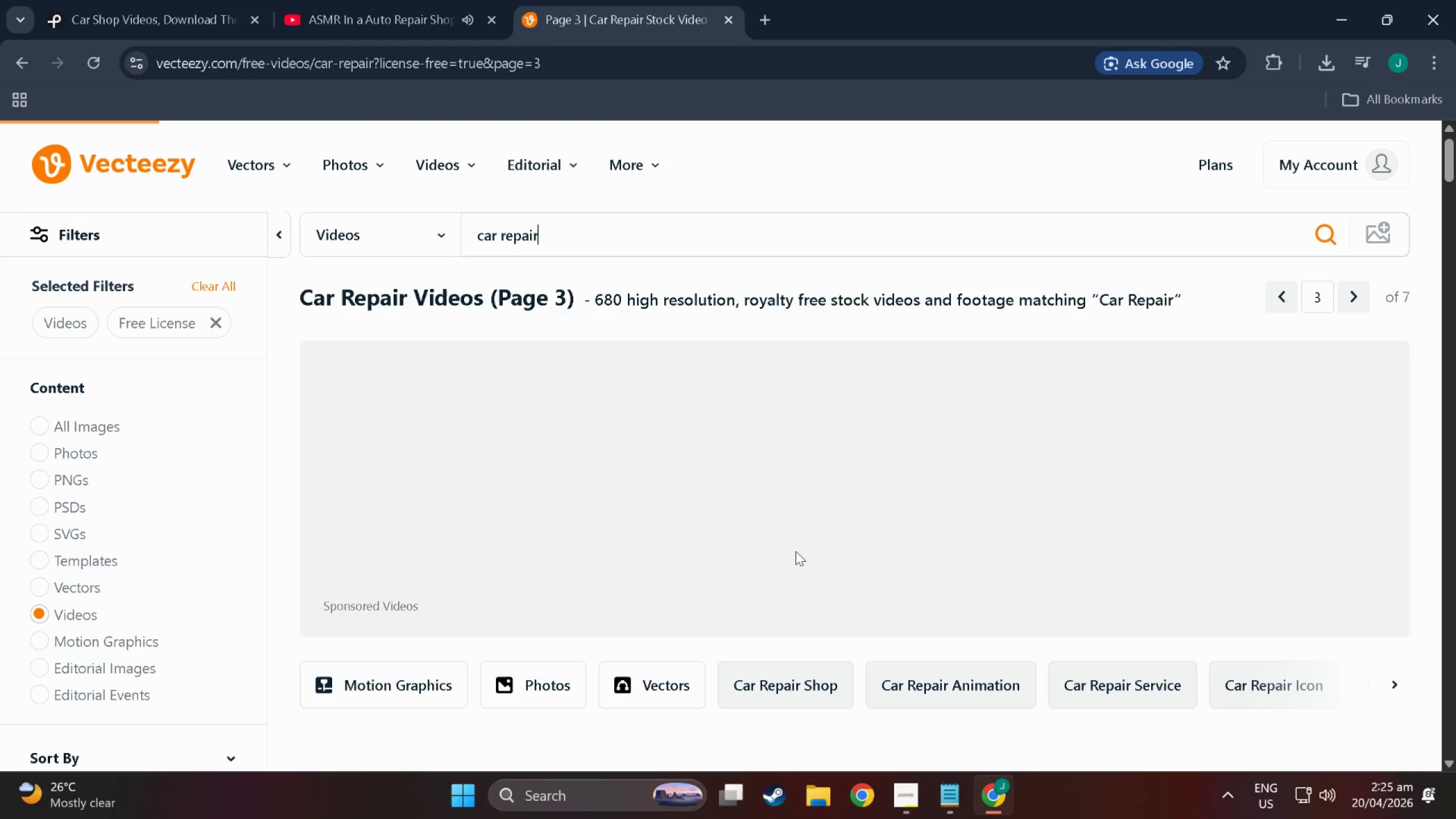 
scroll: coordinate [784, 553], scroll_direction: down, amount: 27.0
 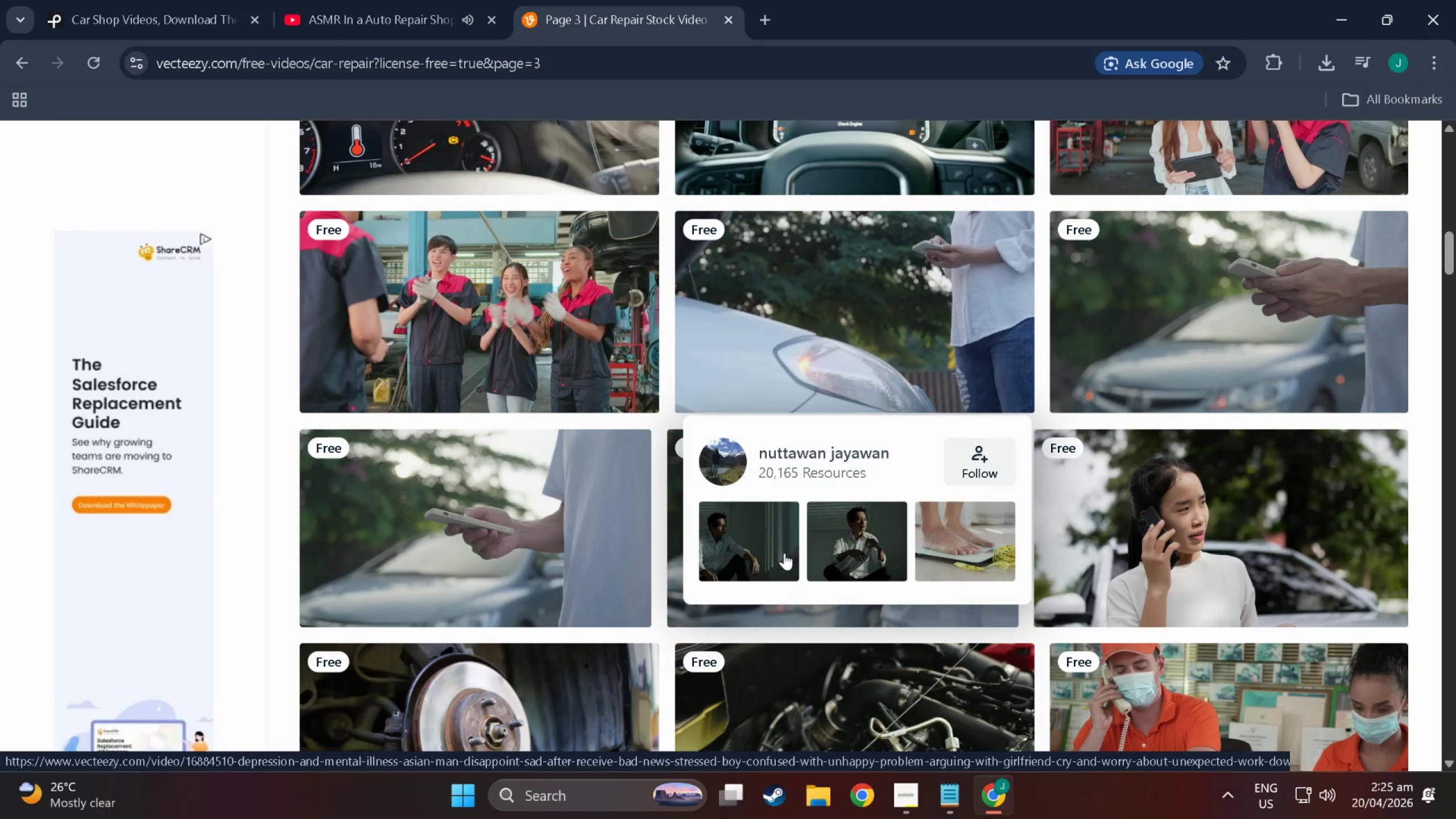 
scroll: coordinate [1109, 158], scroll_direction: down, amount: 30.0
 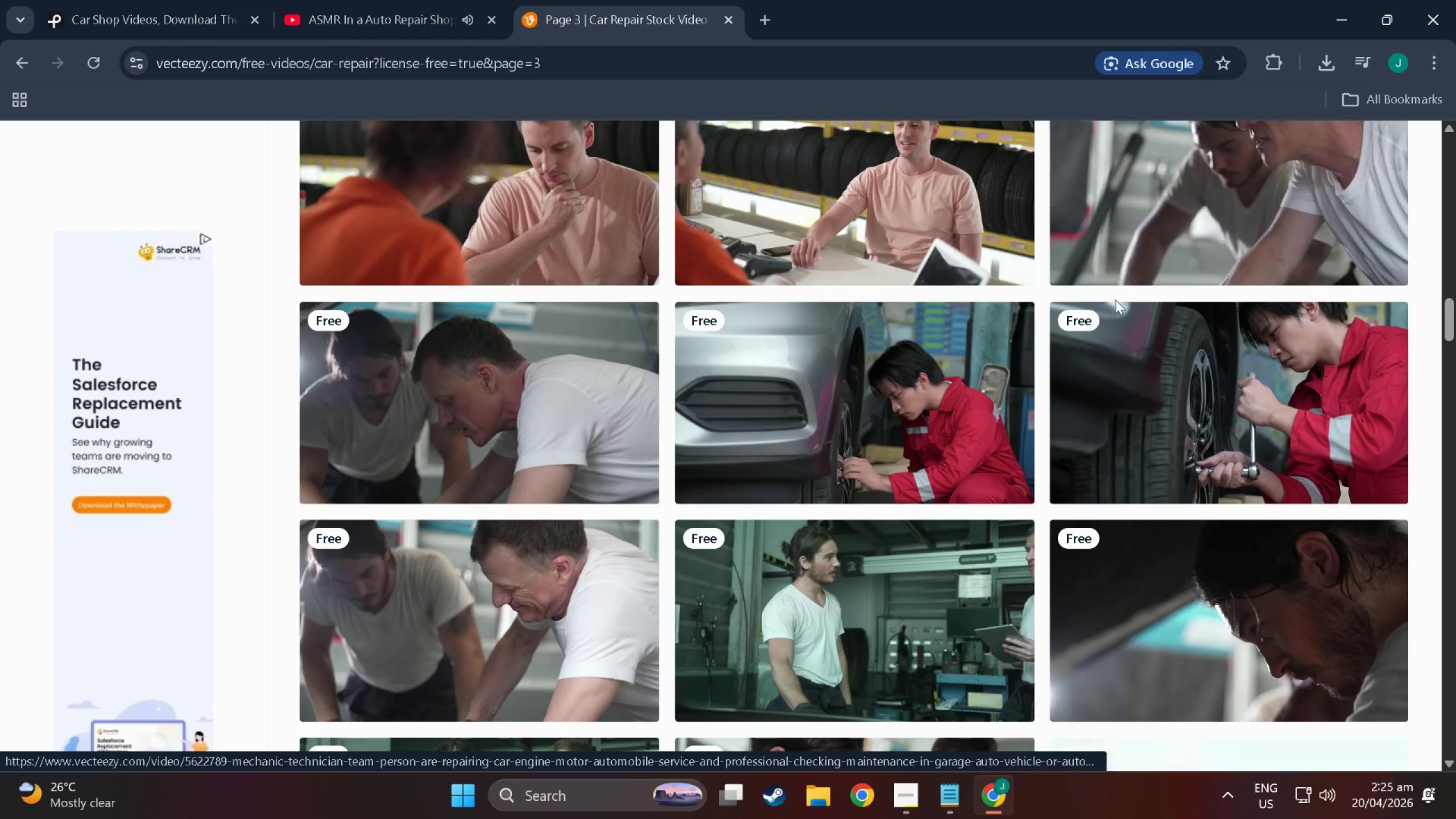 
scroll: coordinate [1055, 399], scroll_direction: down, amount: 94.0
 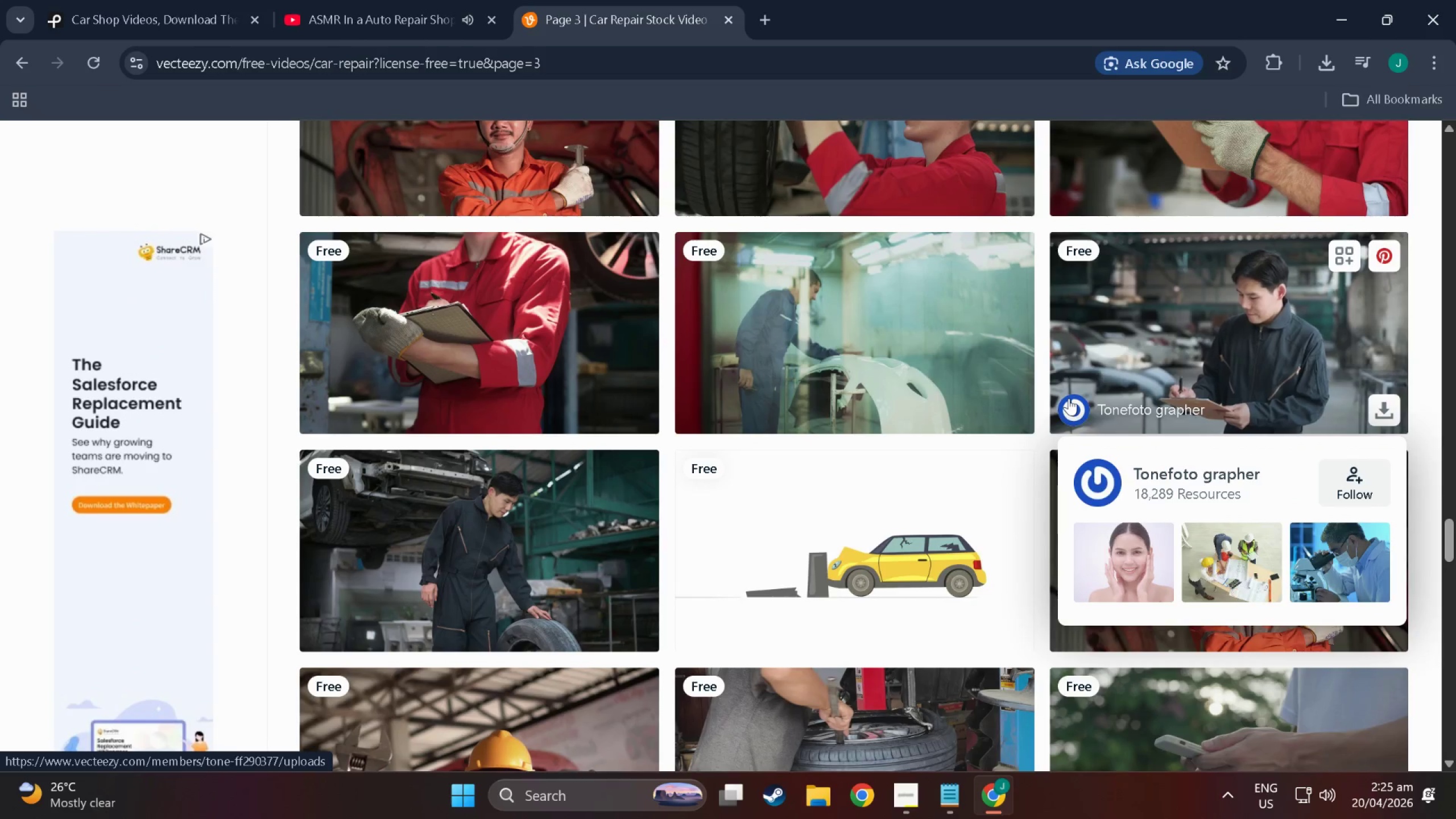 
scroll: coordinate [757, 483], scroll_direction: down, amount: 60.0
 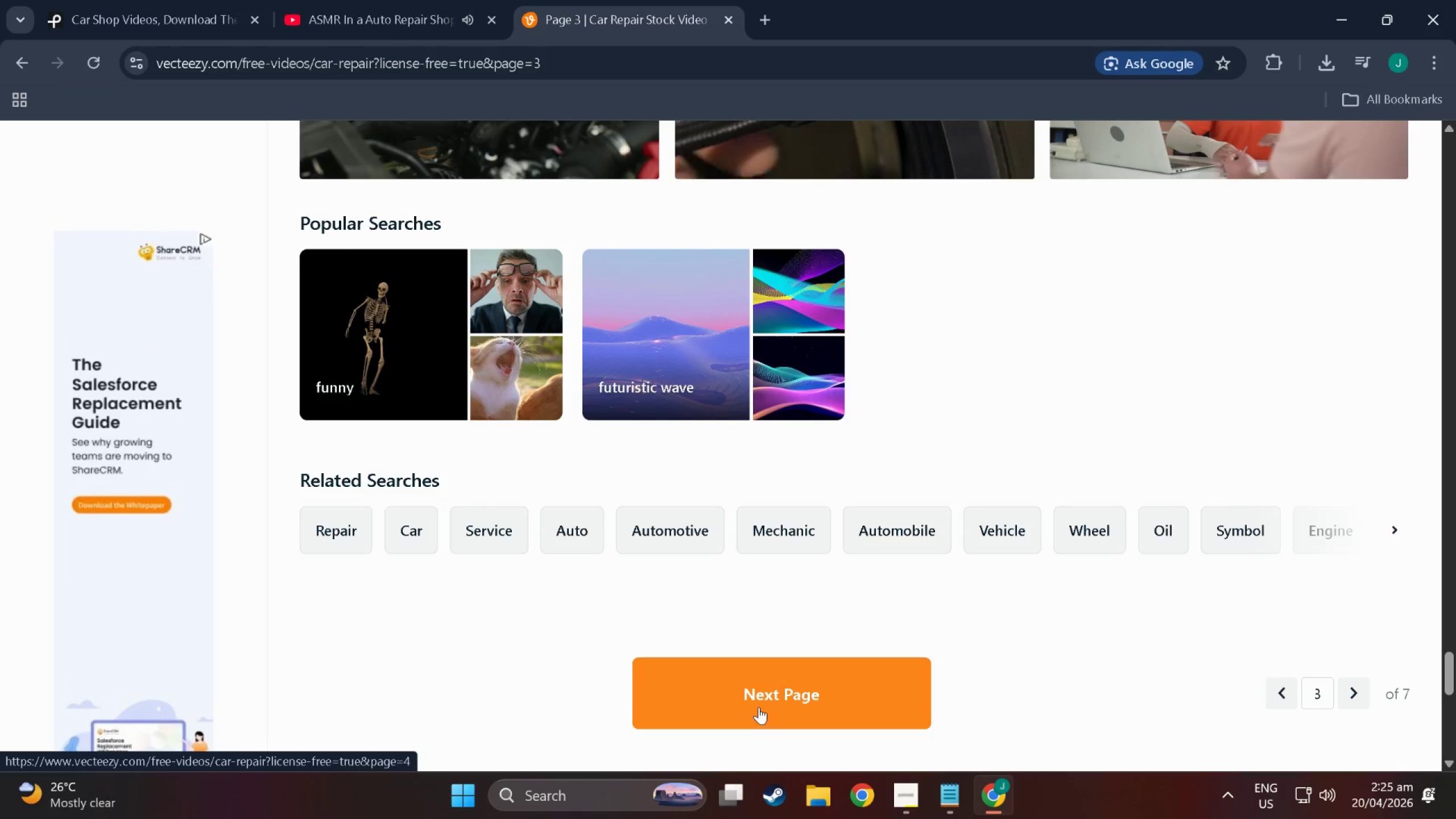 
left_click([759, 706])
 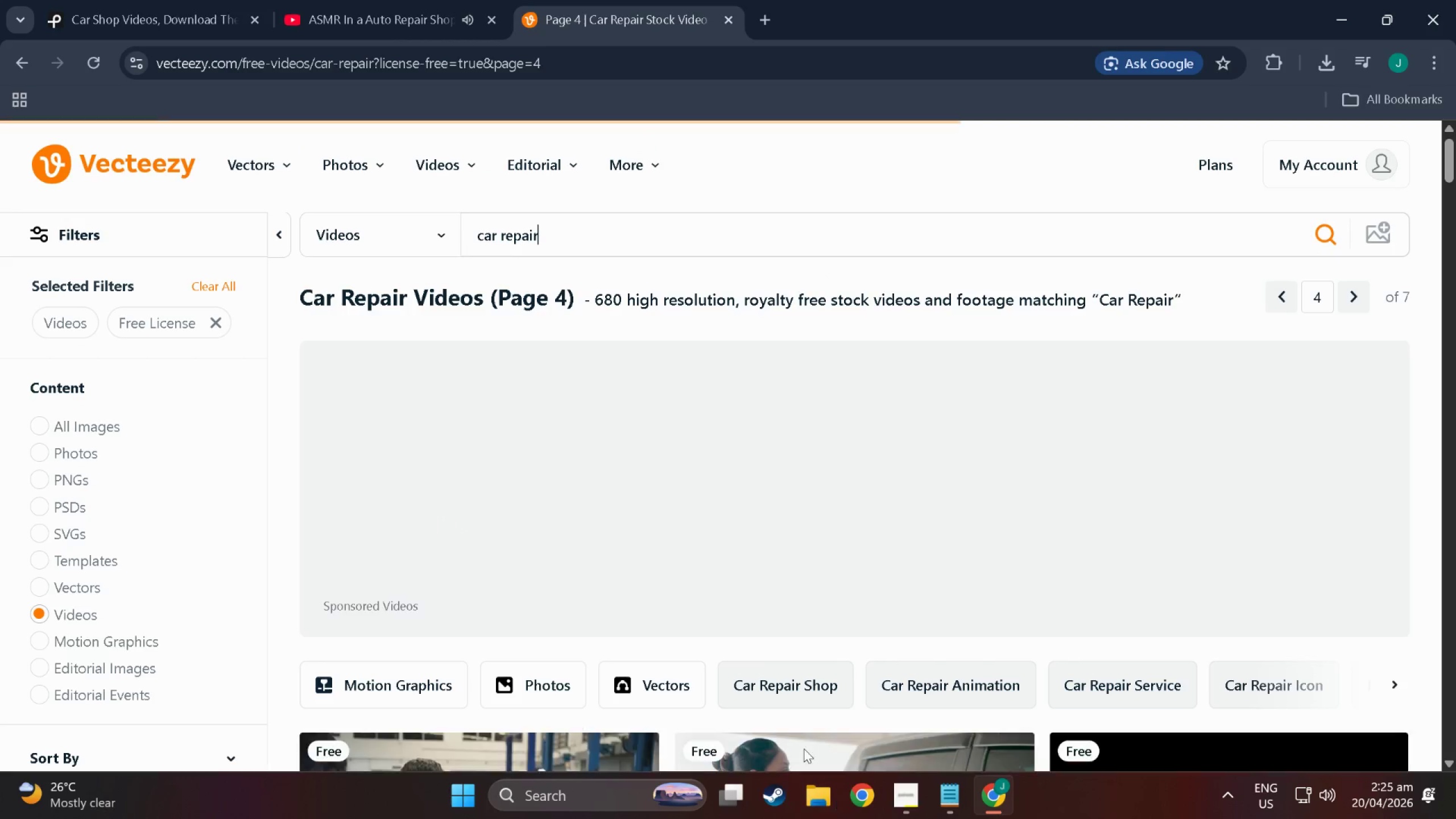 
scroll: coordinate [866, 469], scroll_direction: down, amount: 87.0
 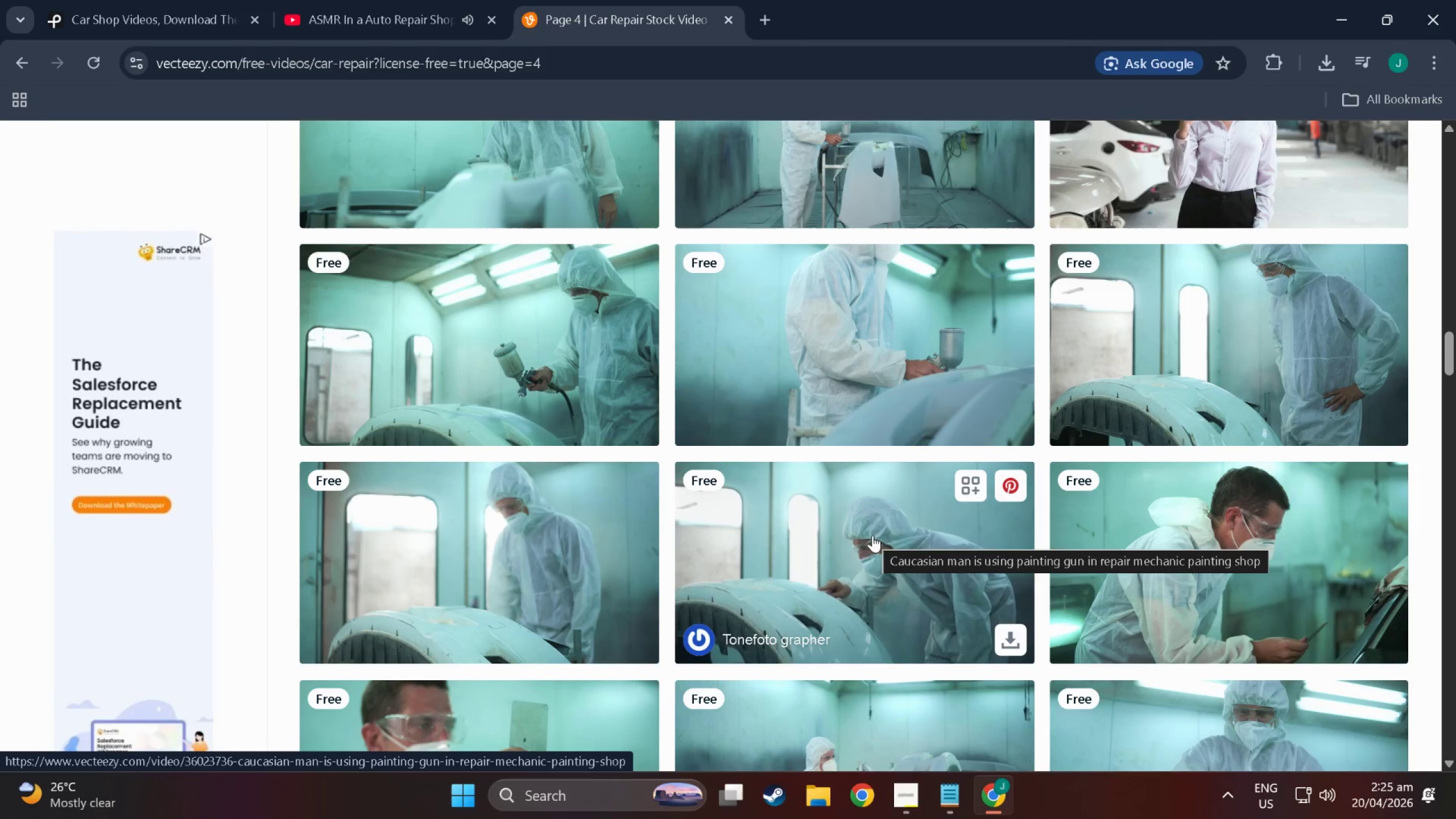 
scroll: coordinate [515, 373], scroll_direction: up, amount: 10.0
 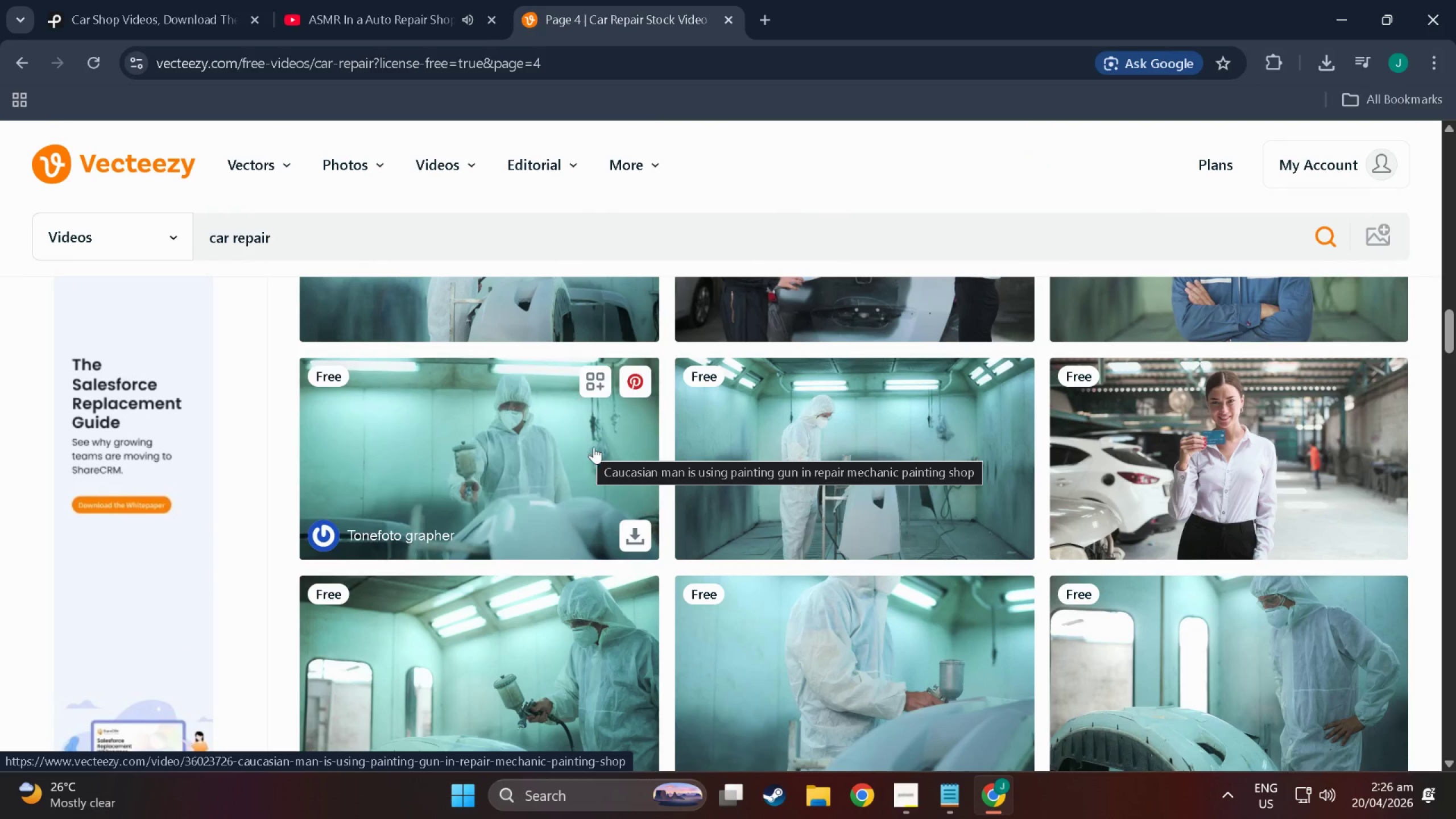 
mouse_move([882, 441])
 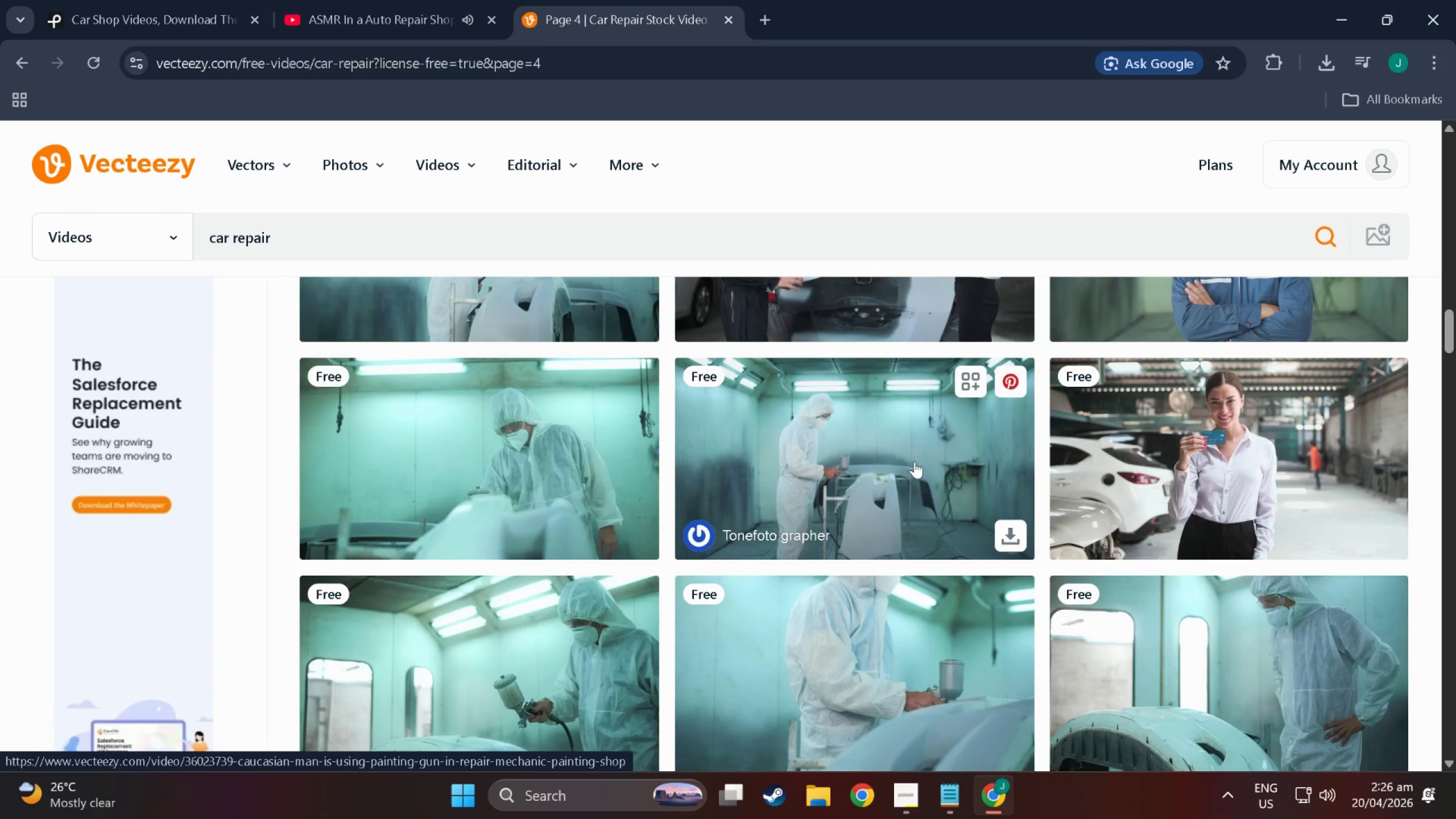 
scroll: coordinate [760, 603], scroll_direction: down, amount: 157.0
 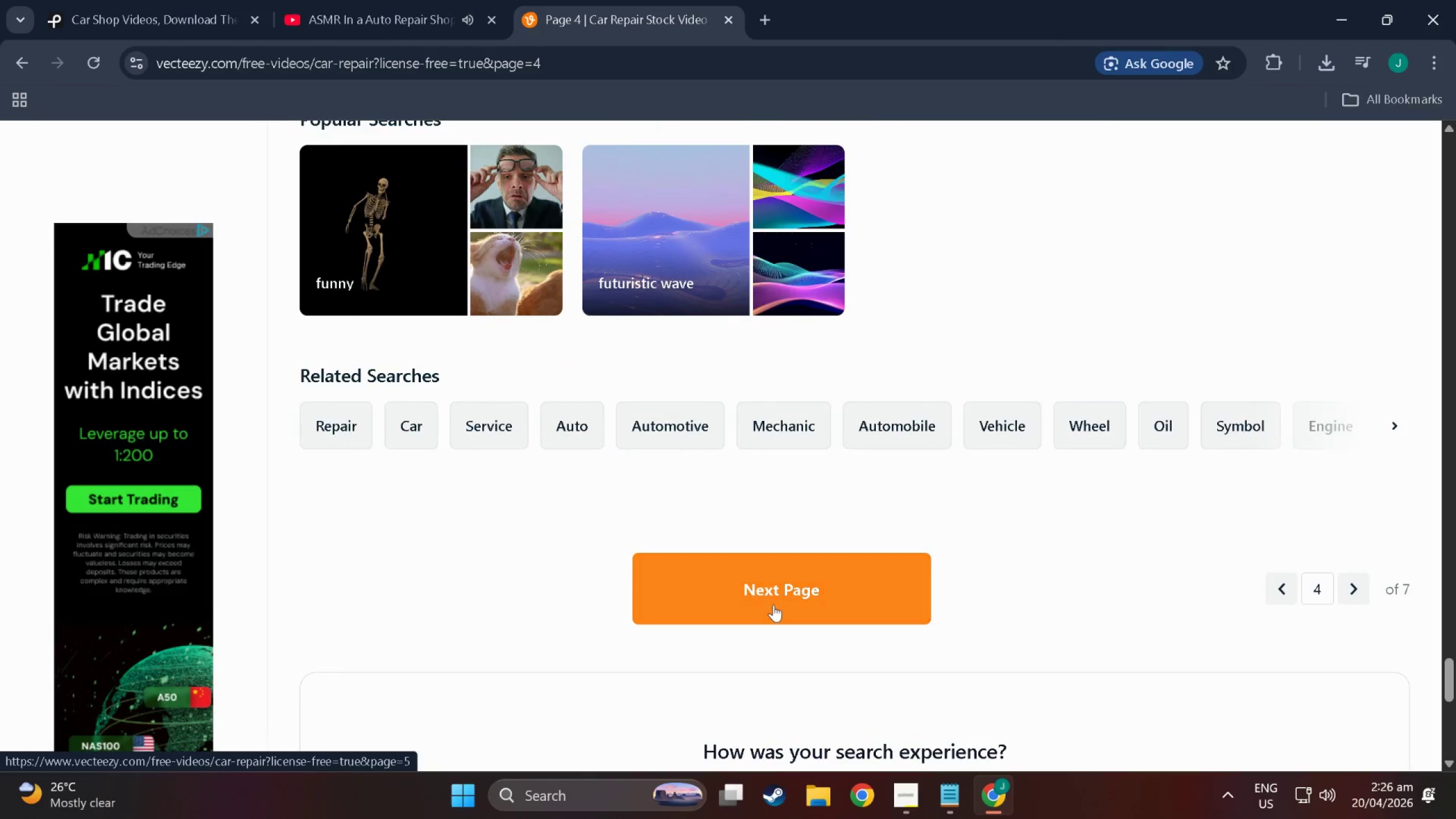 
right_click([771, 598])
 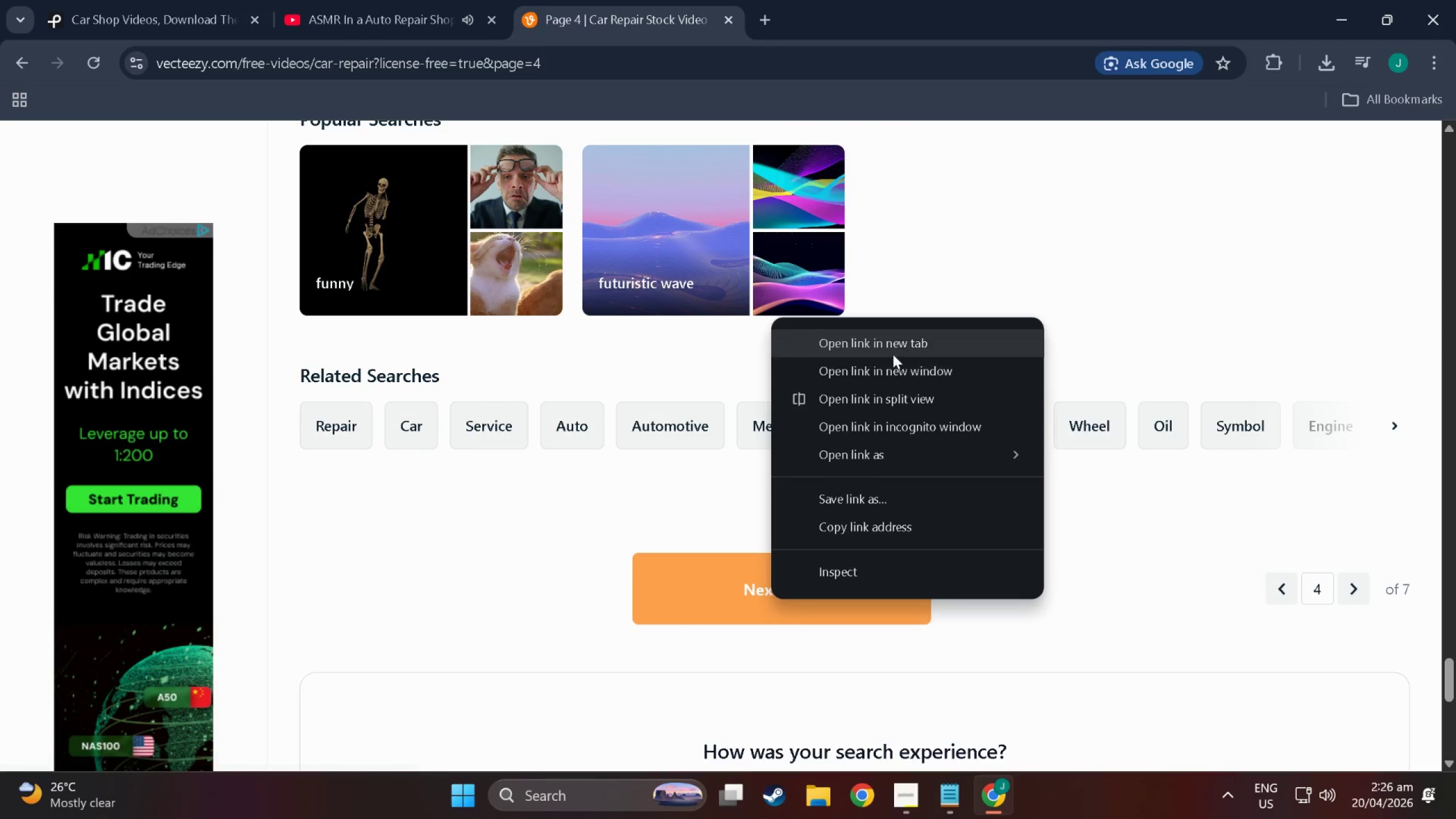 
left_click([893, 354])
 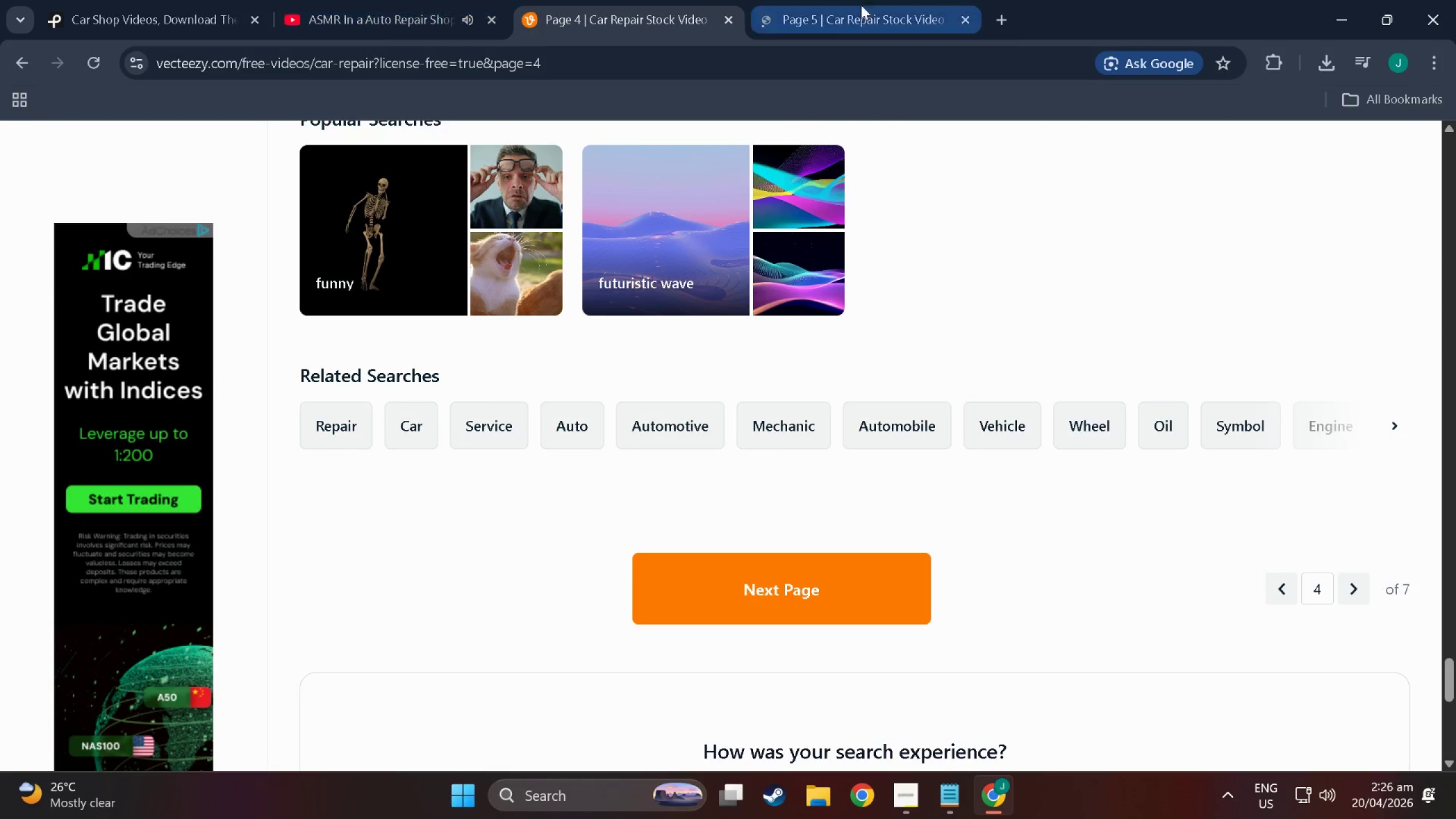 
left_click([826, 26])
 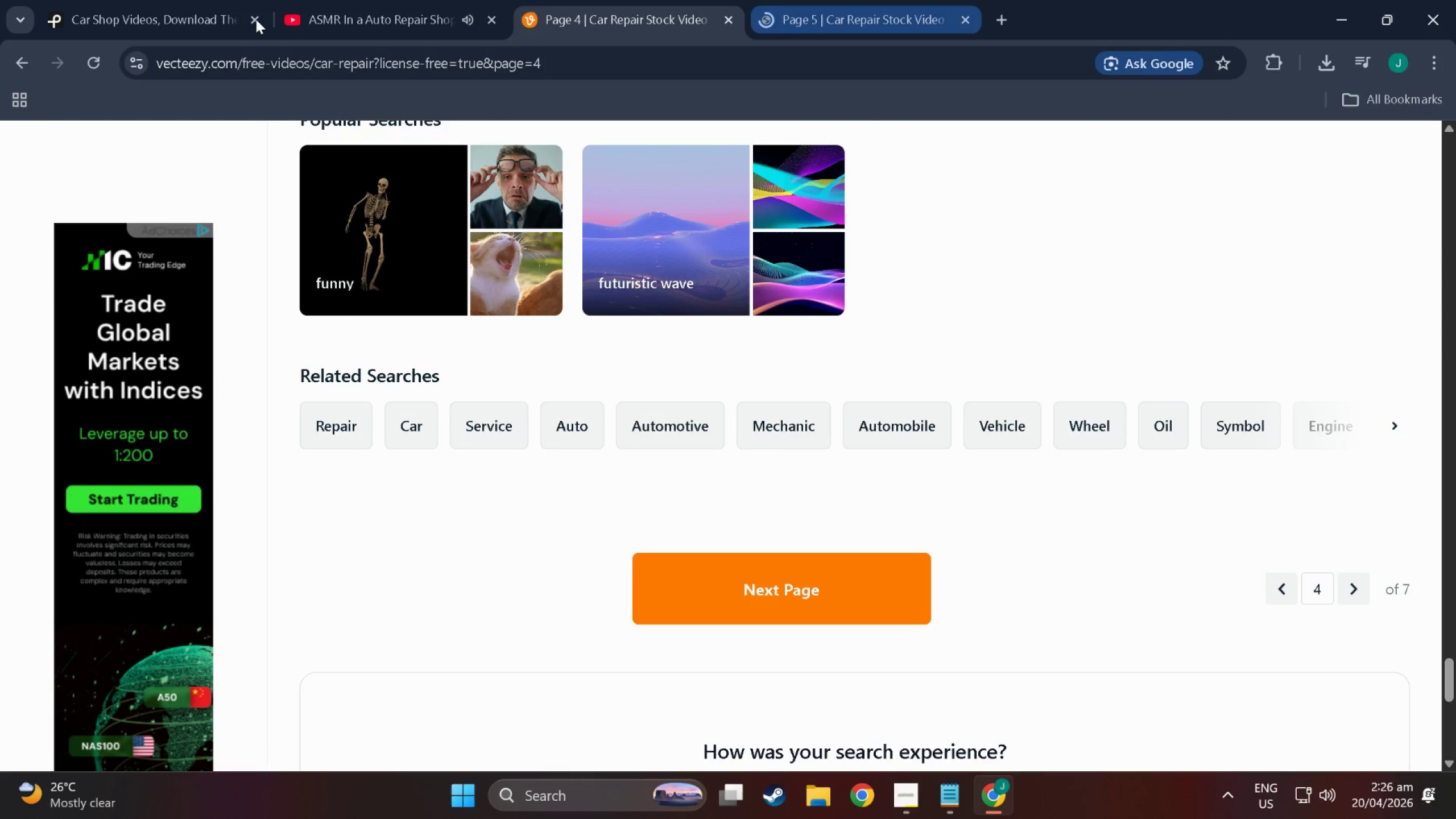 
wait(7.61)
 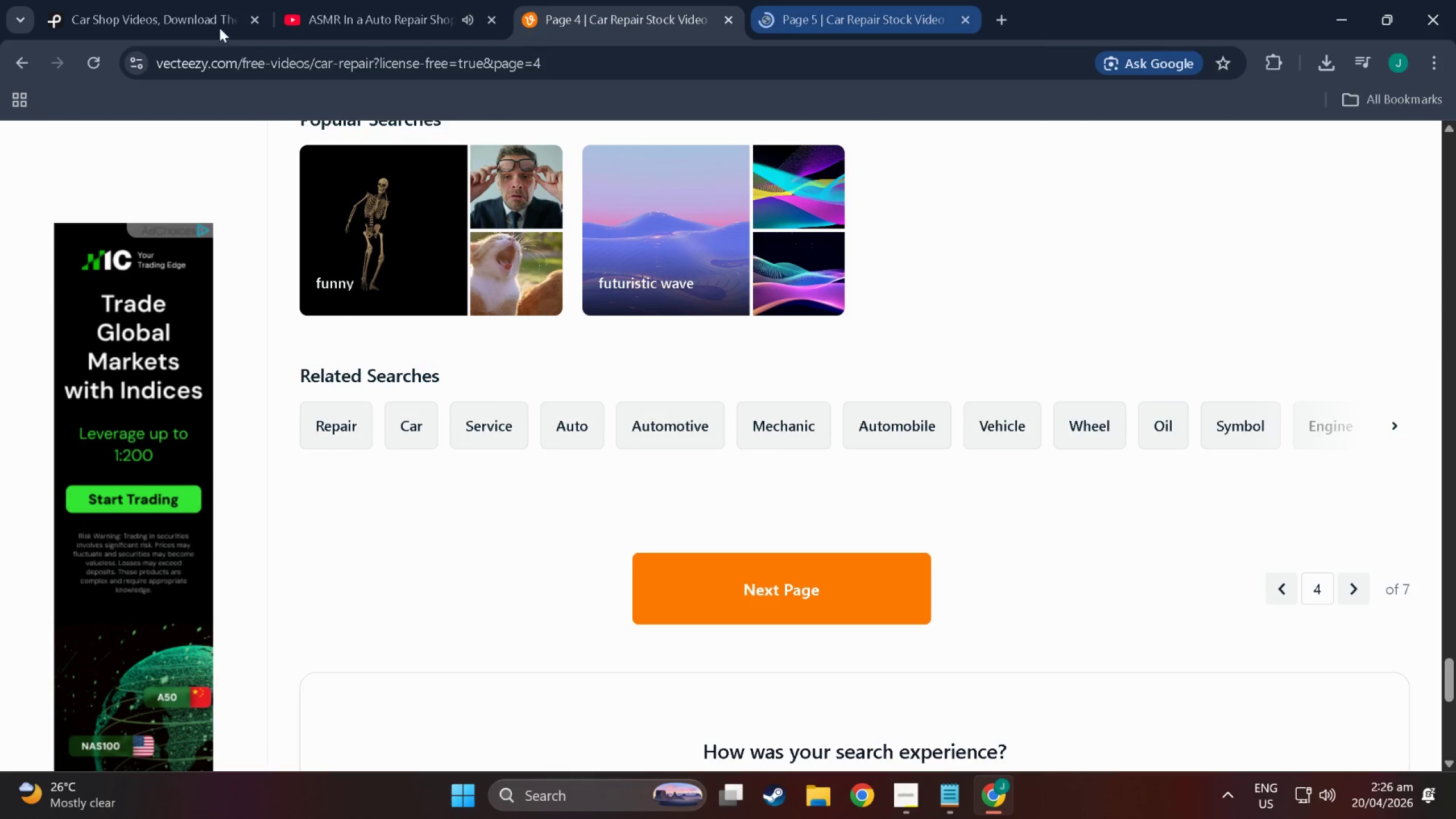 
mouse_move([983, 783])
 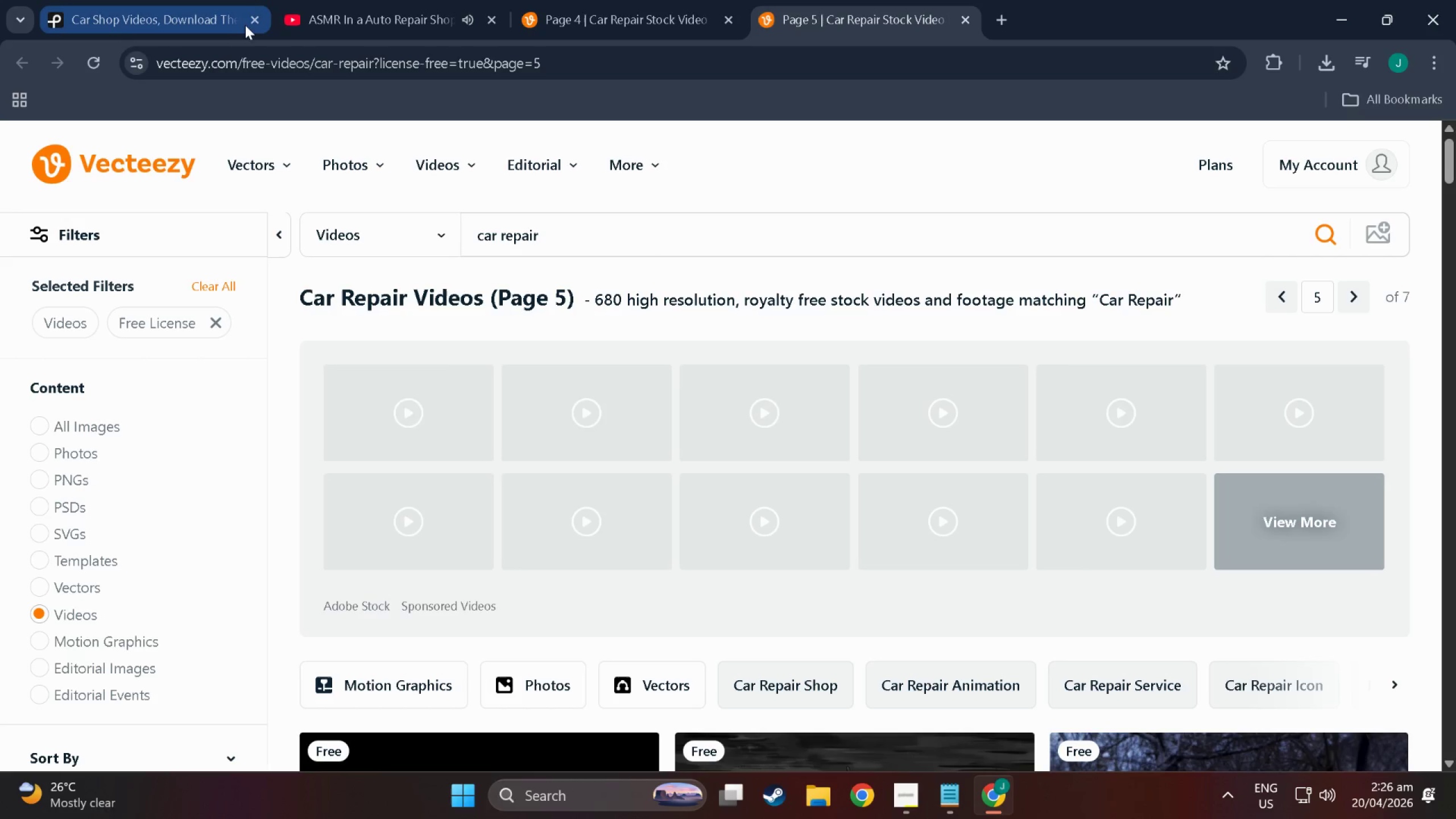 
left_click([255, 24])
 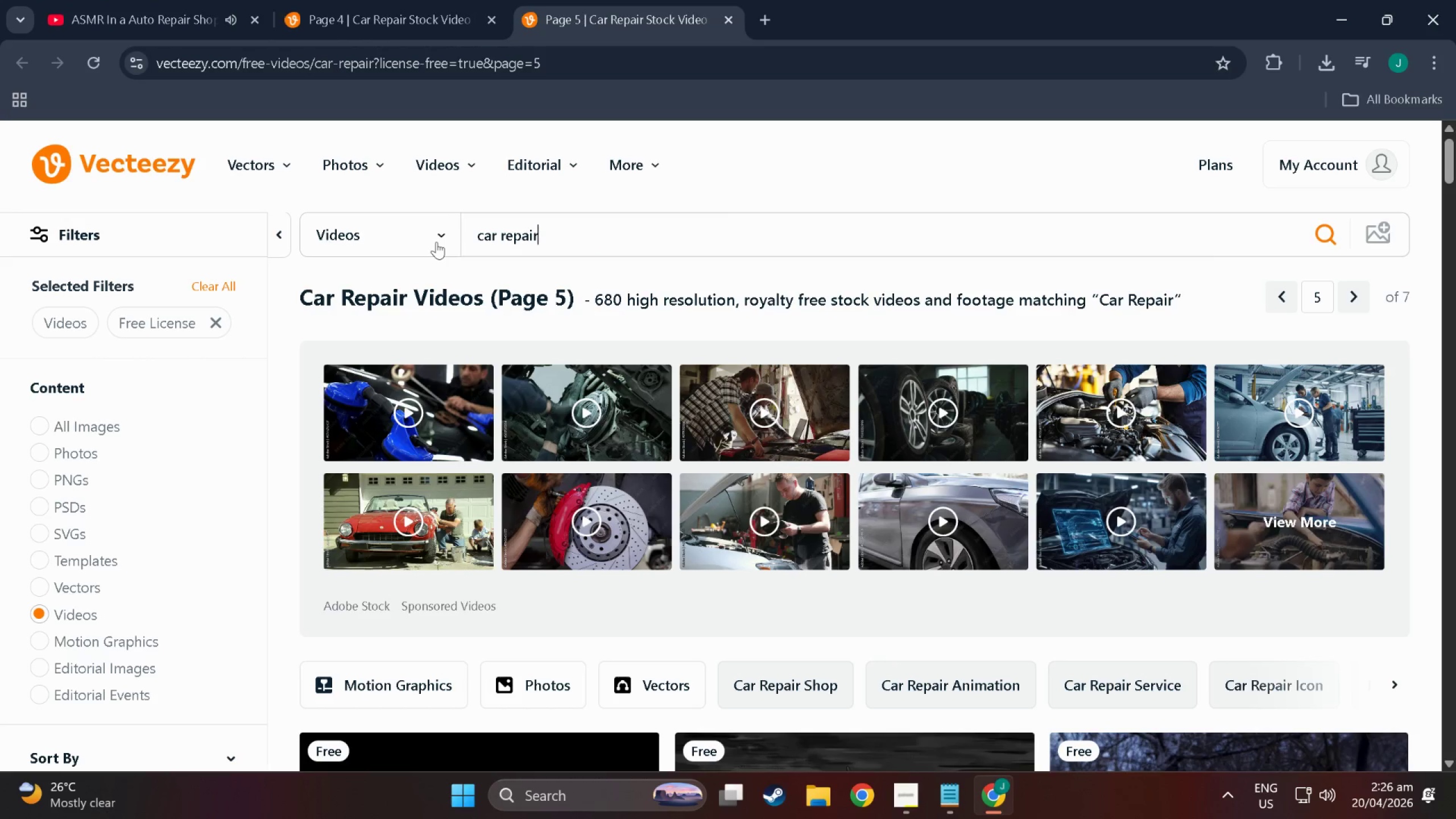 
scroll: coordinate [652, 316], scroll_direction: down, amount: 160.0
 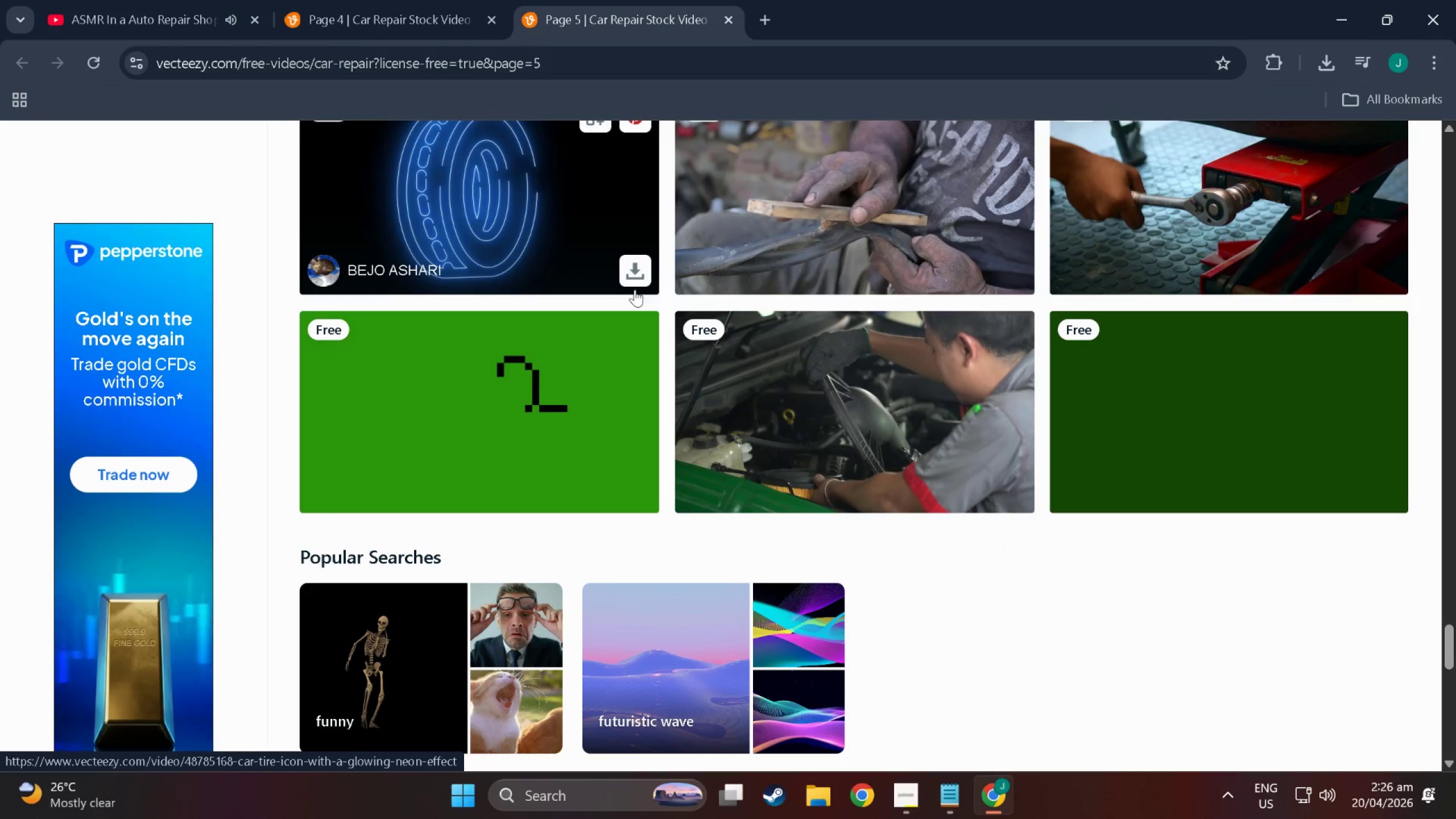 
scroll: coordinate [623, 303], scroll_direction: down, amount: 7.0
 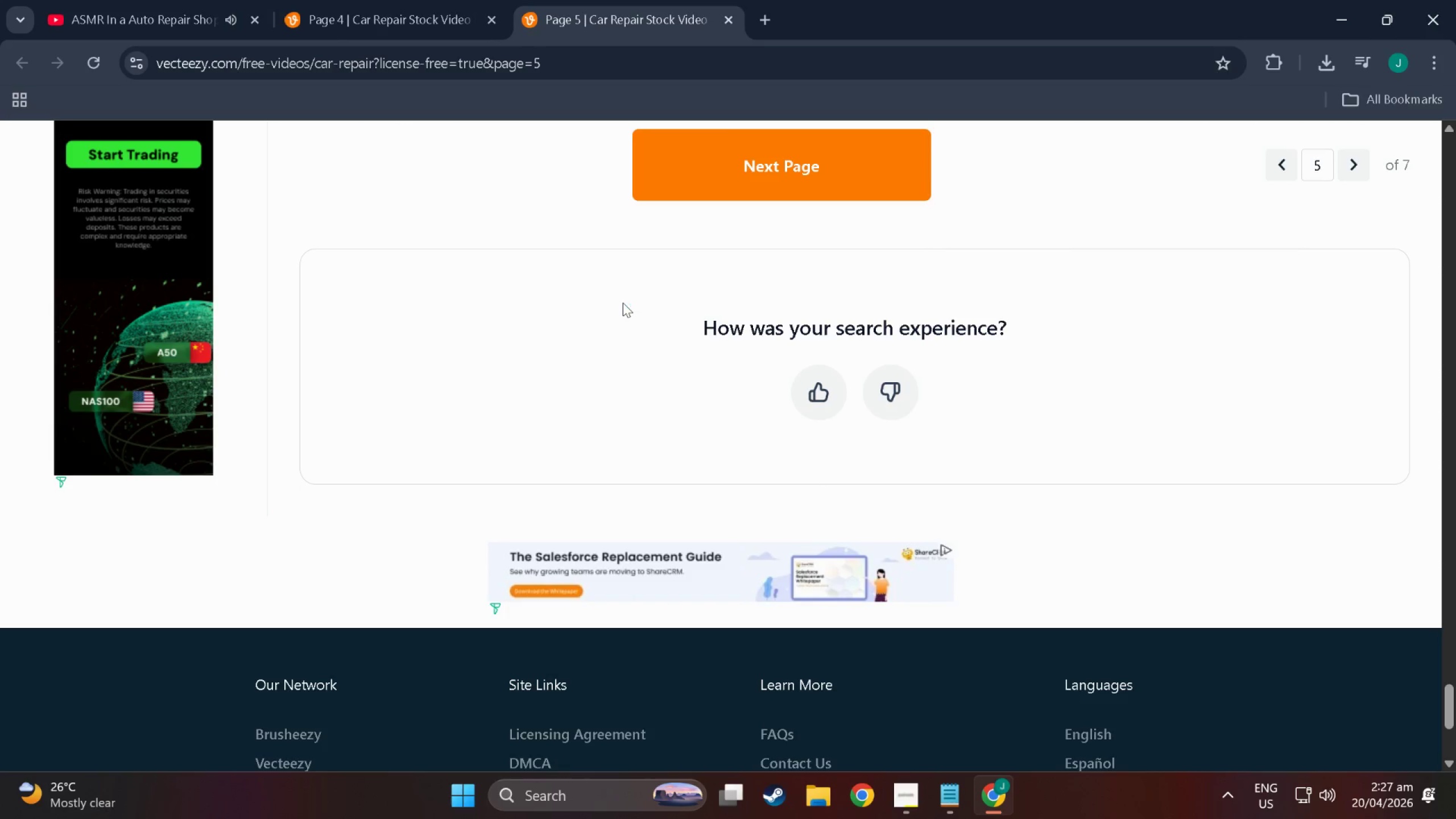 
scroll: coordinate [657, 286], scroll_direction: up, amount: 9.0
 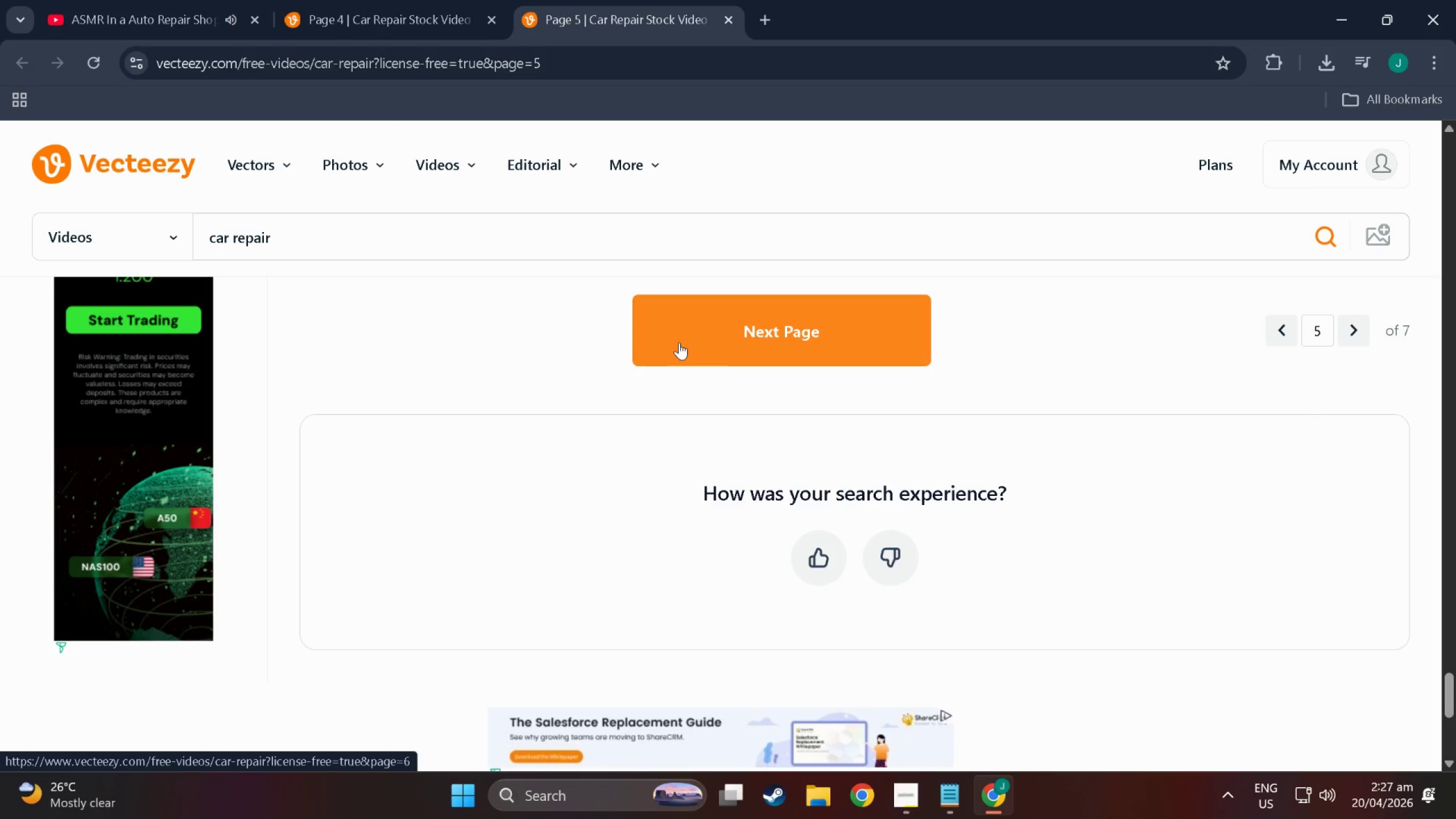 
left_click([679, 342])
 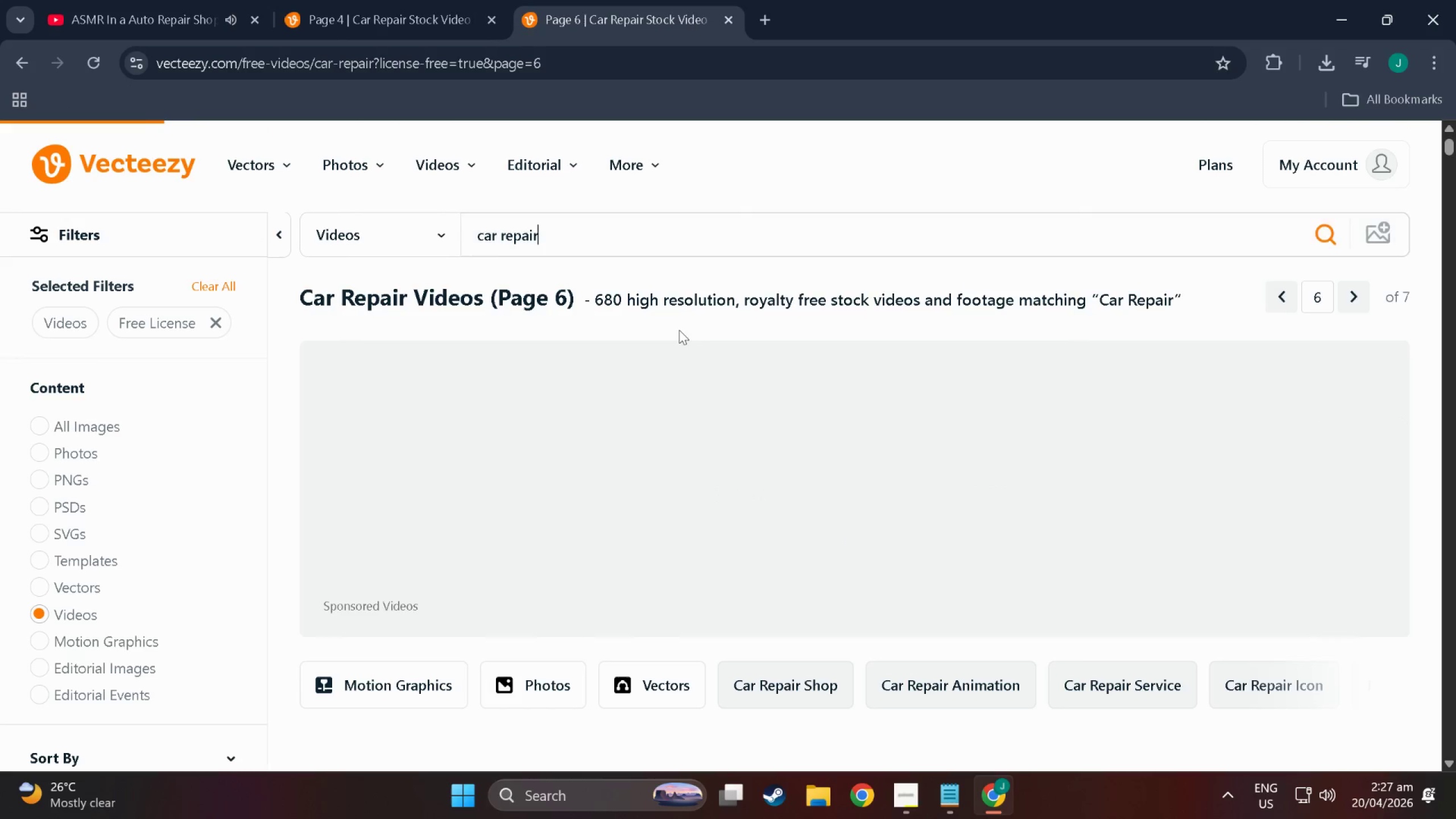 
scroll: coordinate [837, 411], scroll_direction: down, amount: 95.0
 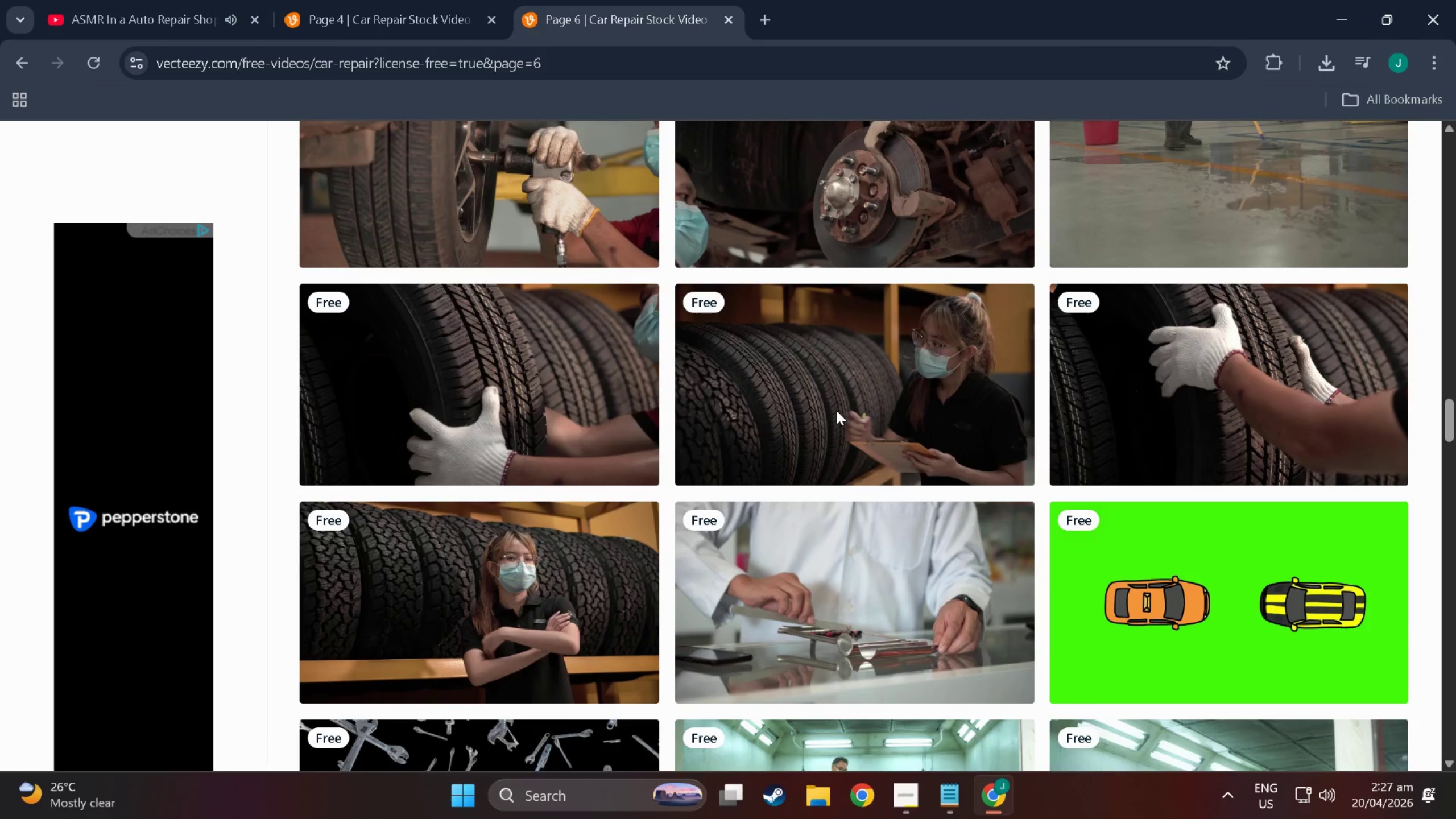 
scroll: coordinate [814, 363], scroll_direction: down, amount: 18.0
 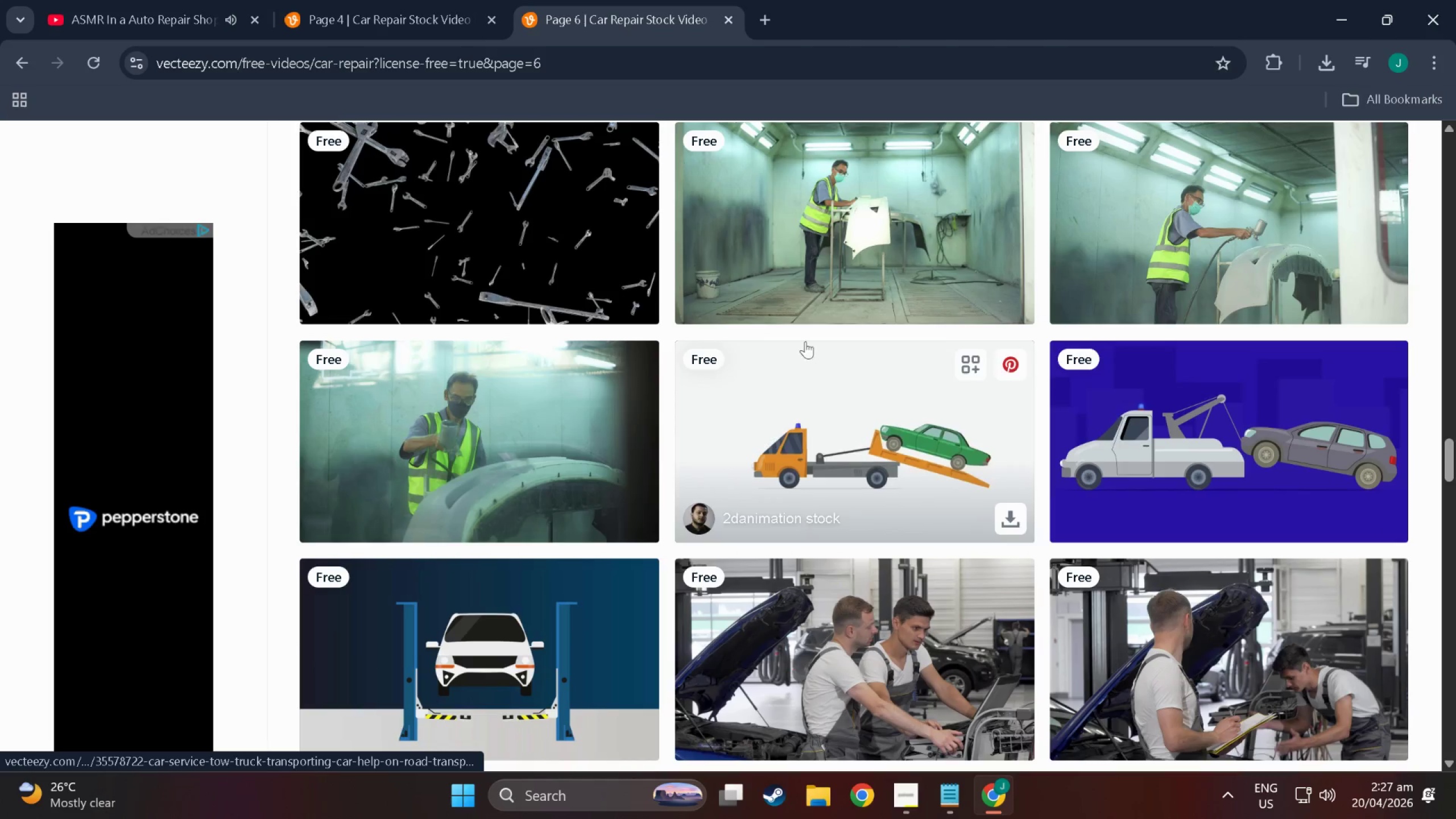 
scroll: coordinate [904, 362], scroll_direction: up, amount: 6.0
 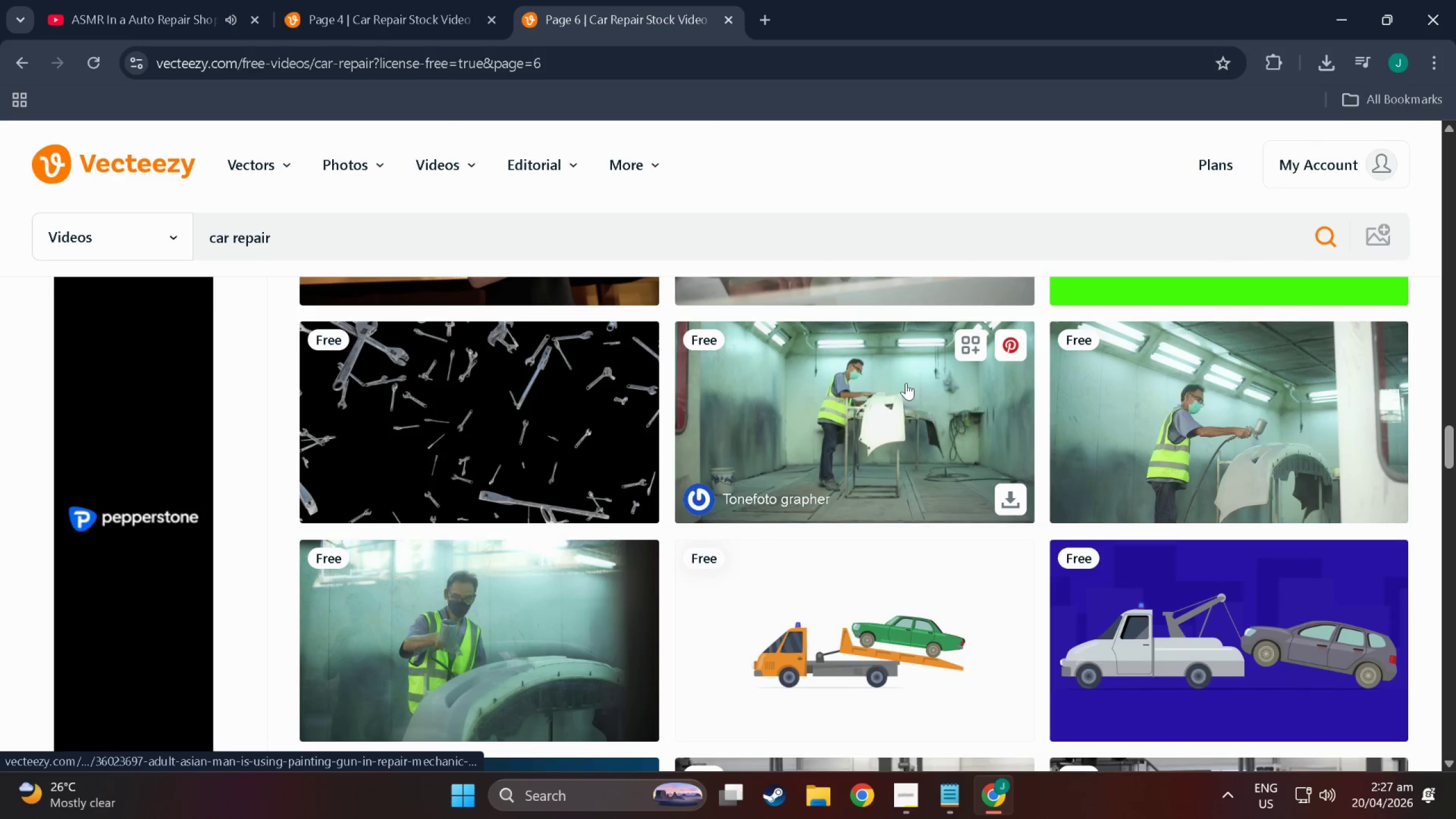 
mouse_move([918, 383])
 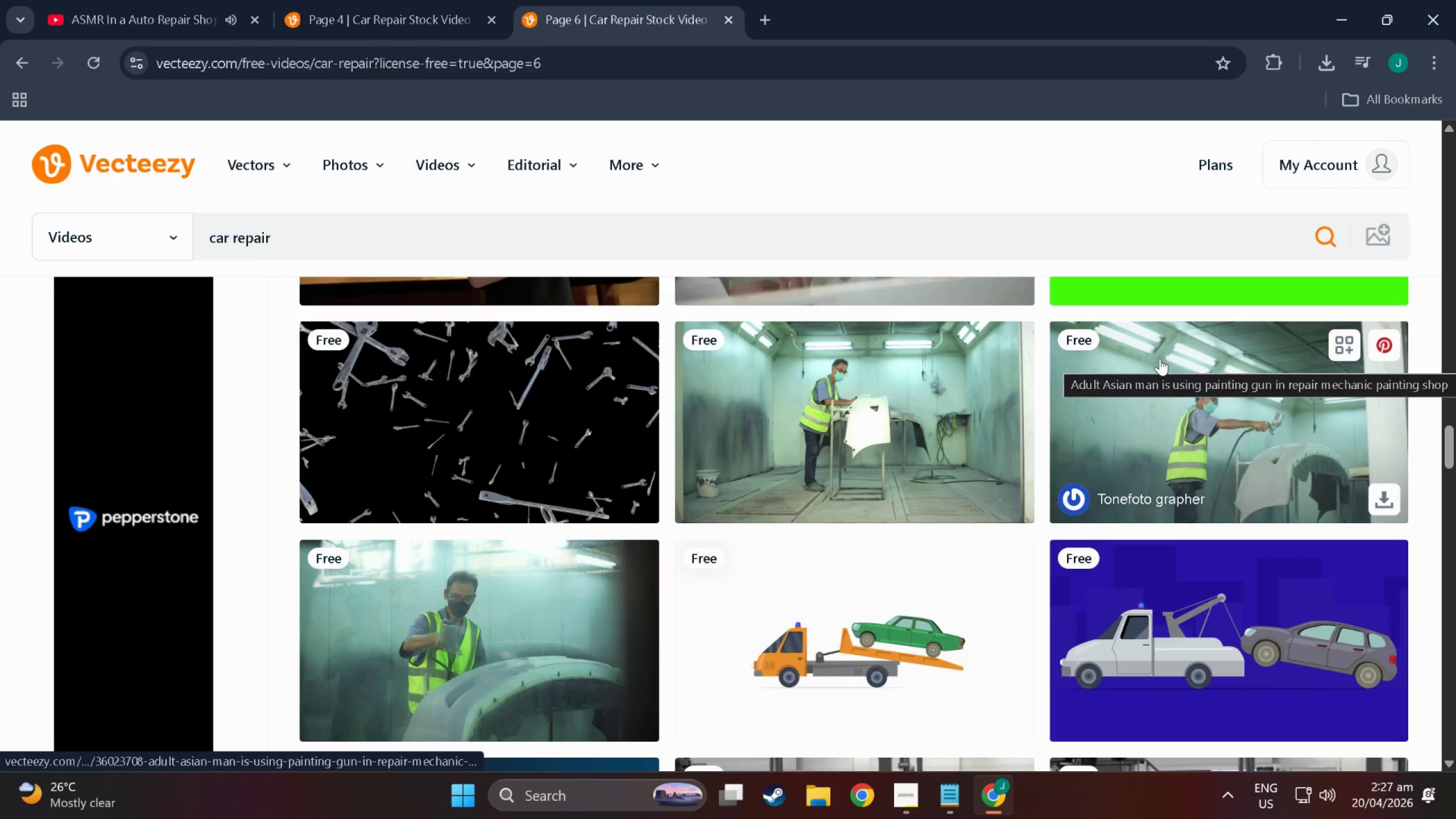 
scroll: coordinate [1160, 358], scroll_direction: up, amount: 1.0
 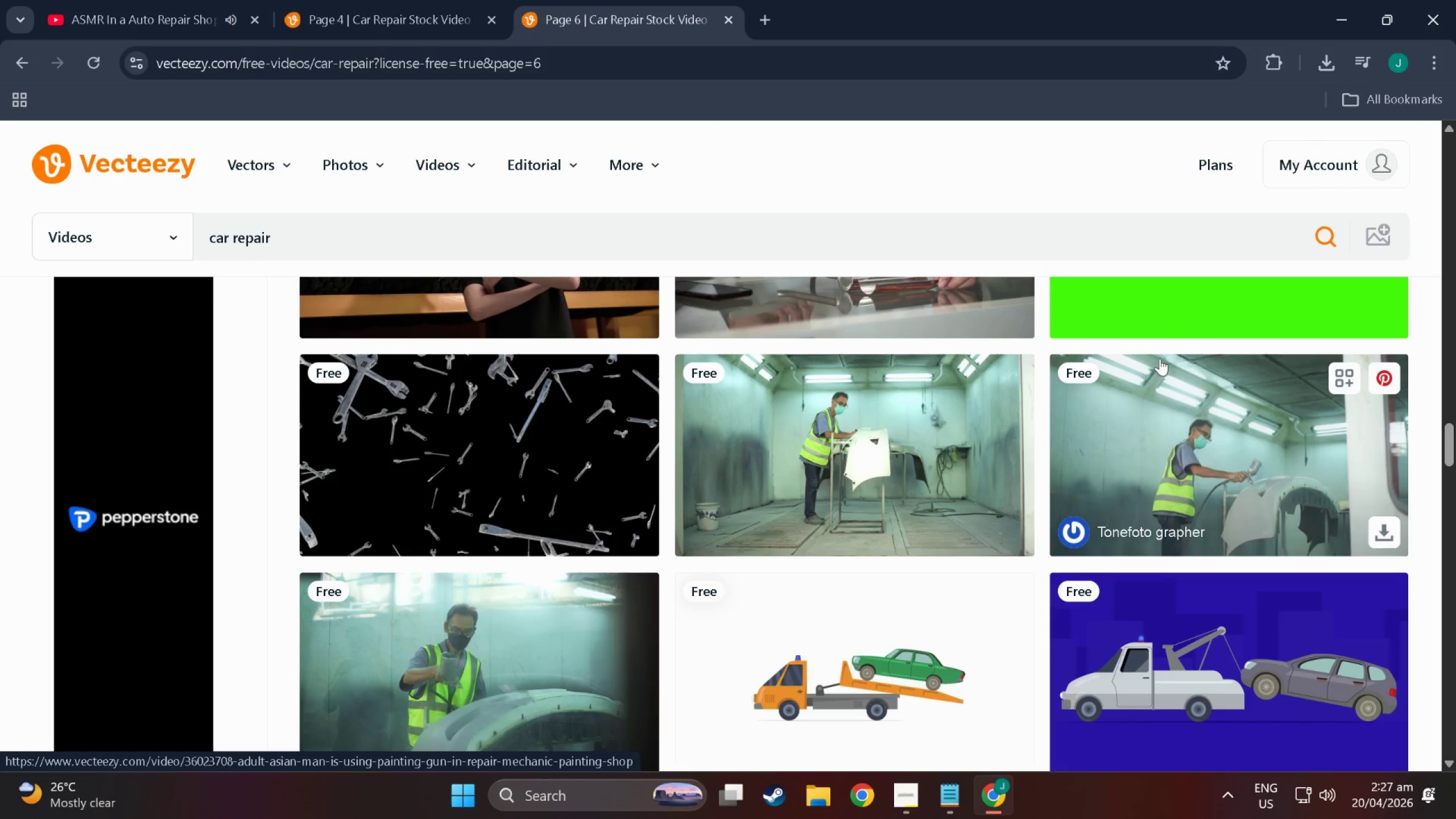 
scroll: coordinate [1123, 357], scroll_direction: down, amount: 11.0
 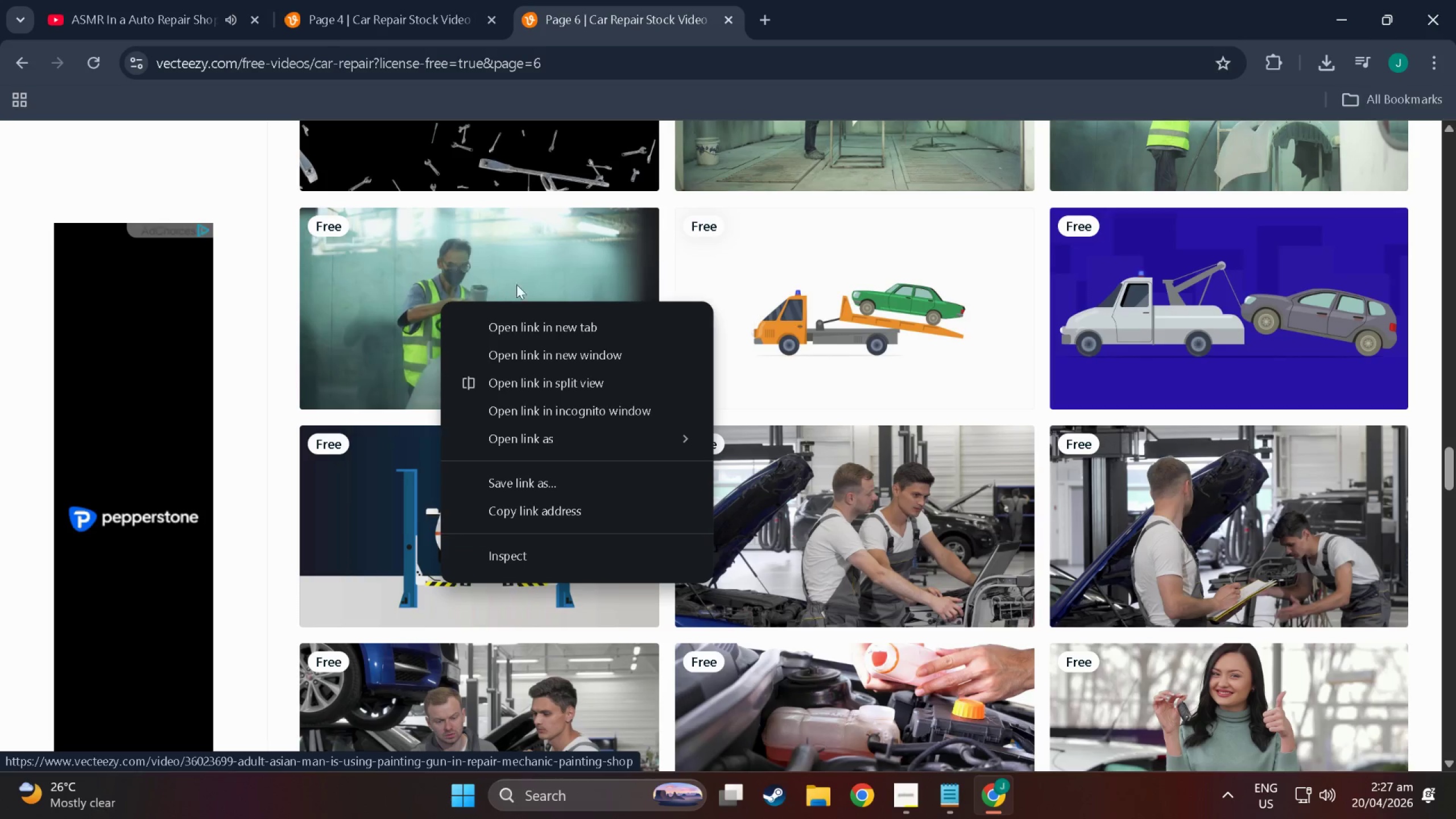 
left_click([545, 319])
 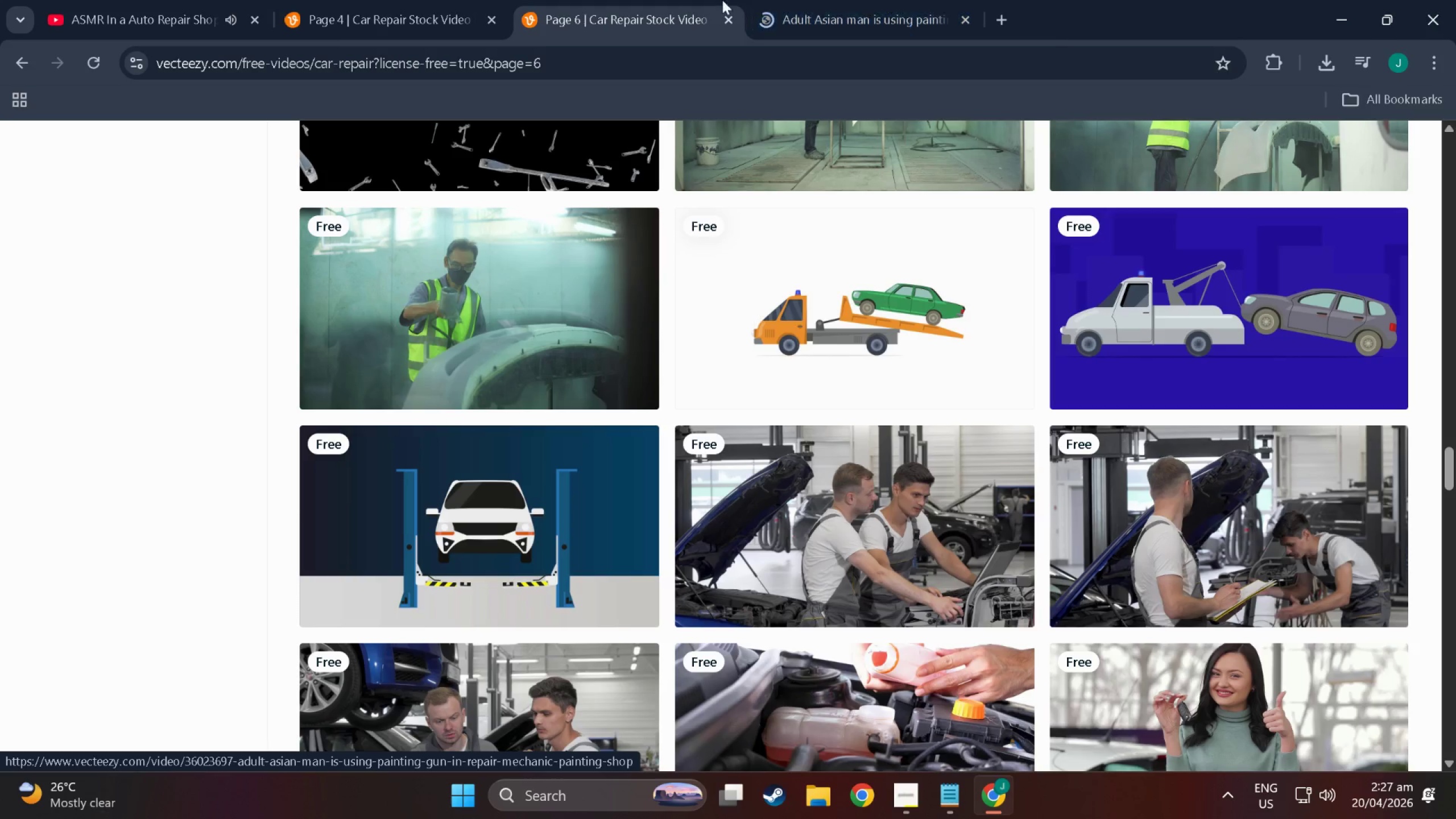 
scroll: coordinate [651, 197], scroll_direction: down, amount: 15.0
 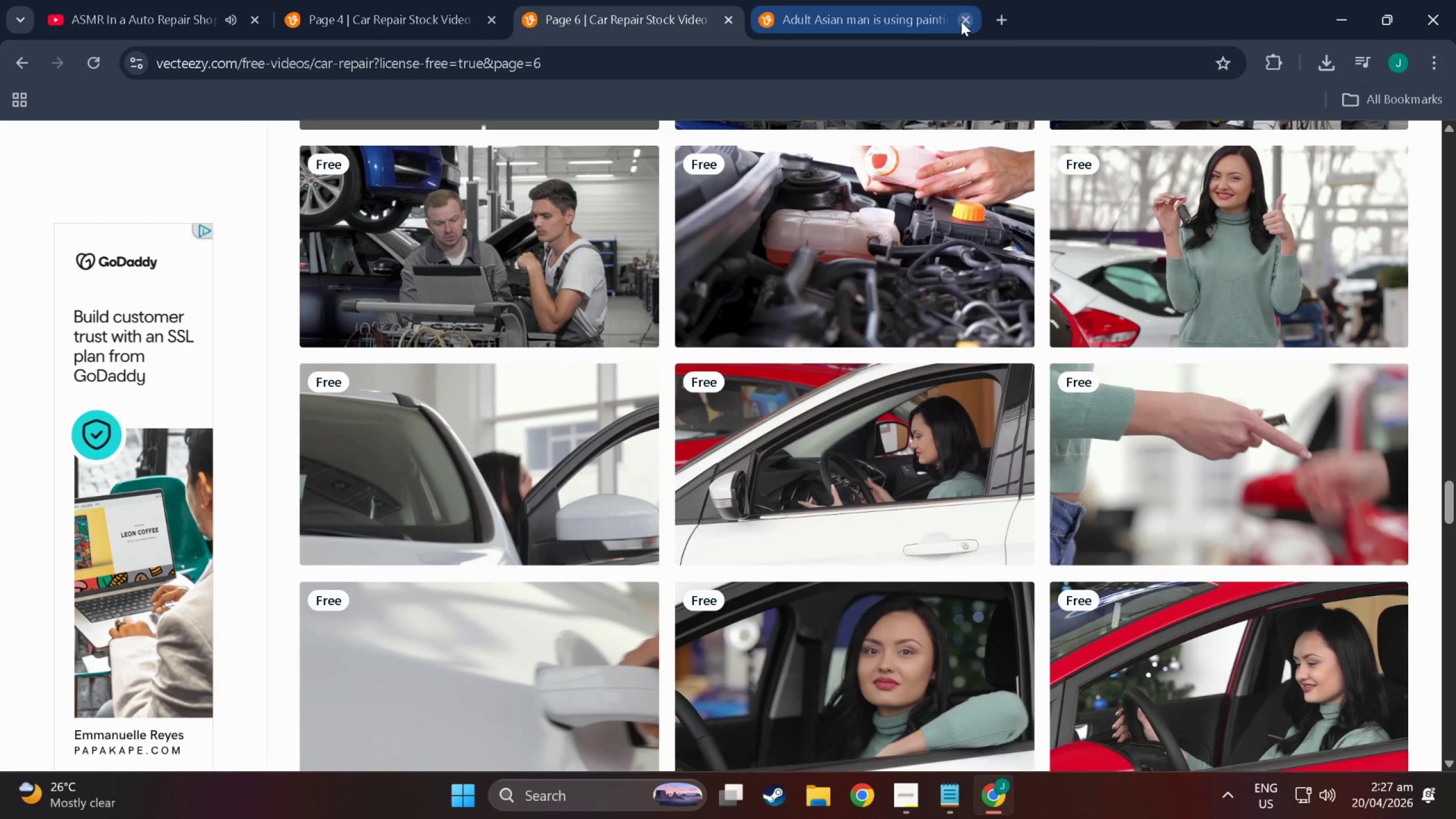 
left_click([961, 22])
 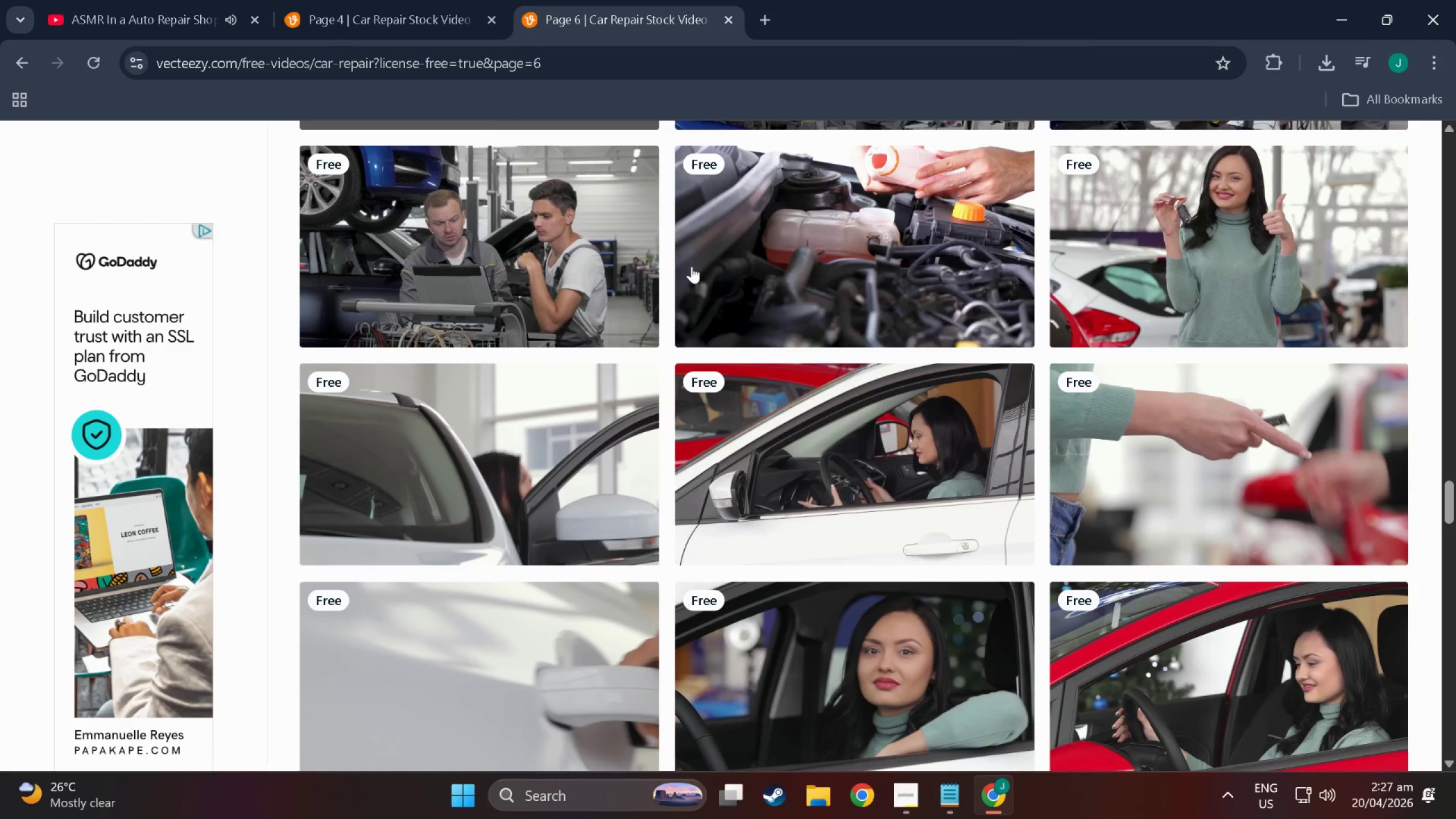 
scroll: coordinate [848, 471], scroll_direction: down, amount: 85.0
 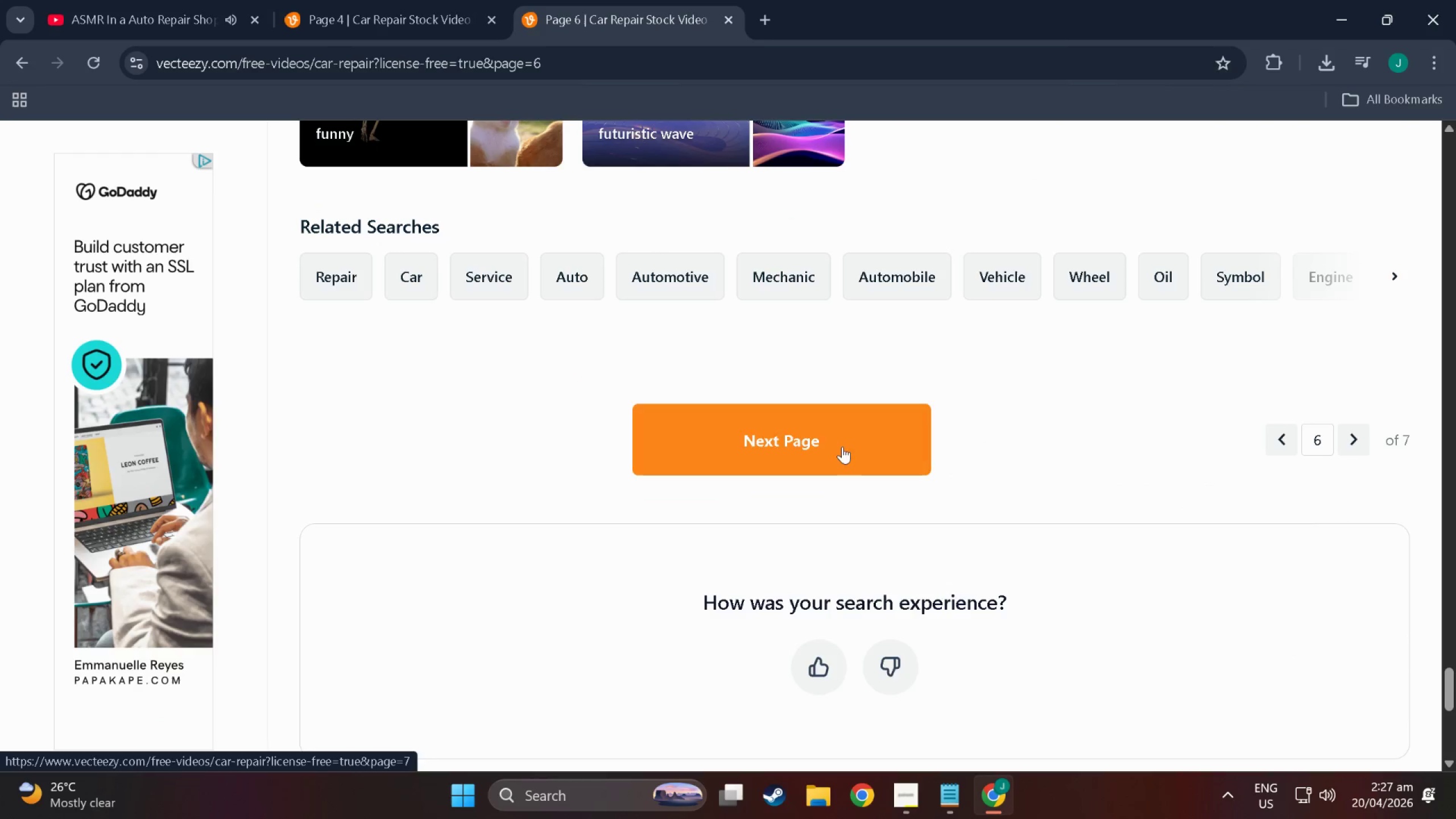 
left_click([842, 446])
 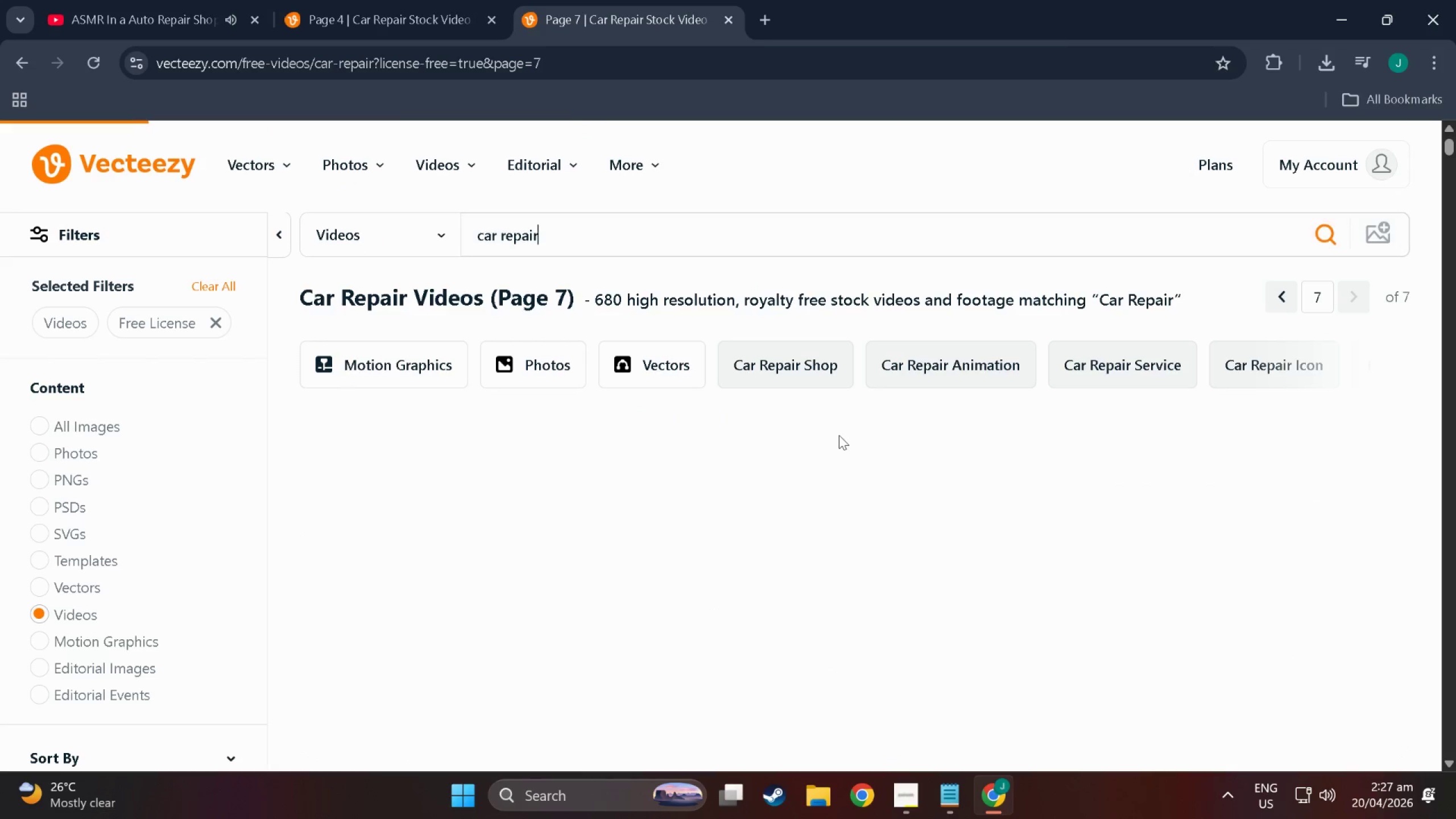 
scroll: coordinate [886, 383], scroll_direction: down, amount: 139.0
 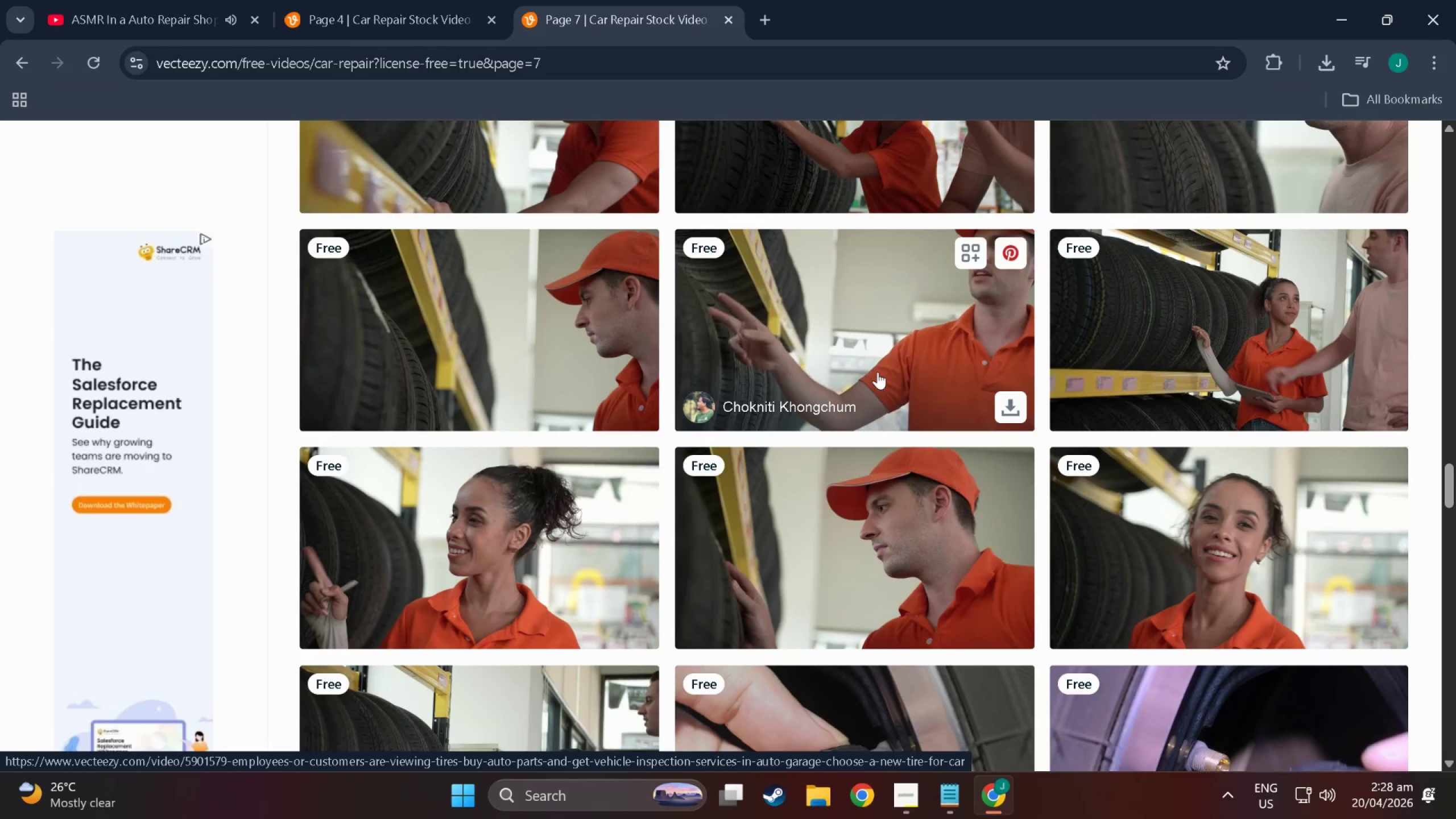 
scroll: coordinate [813, 512], scroll_direction: down, amount: 129.0
 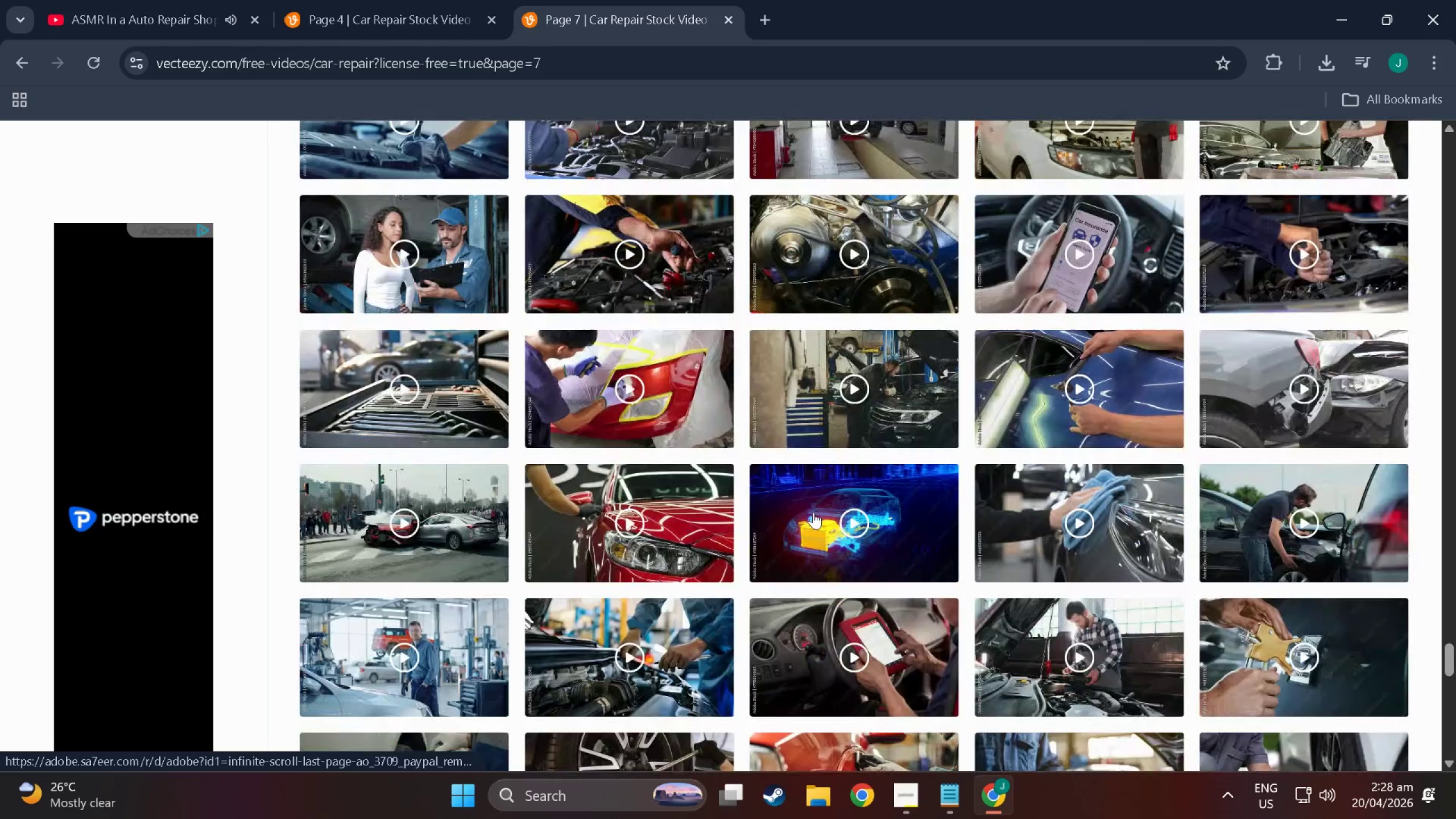 
scroll: coordinate [924, 562], scroll_direction: down, amount: 30.0
 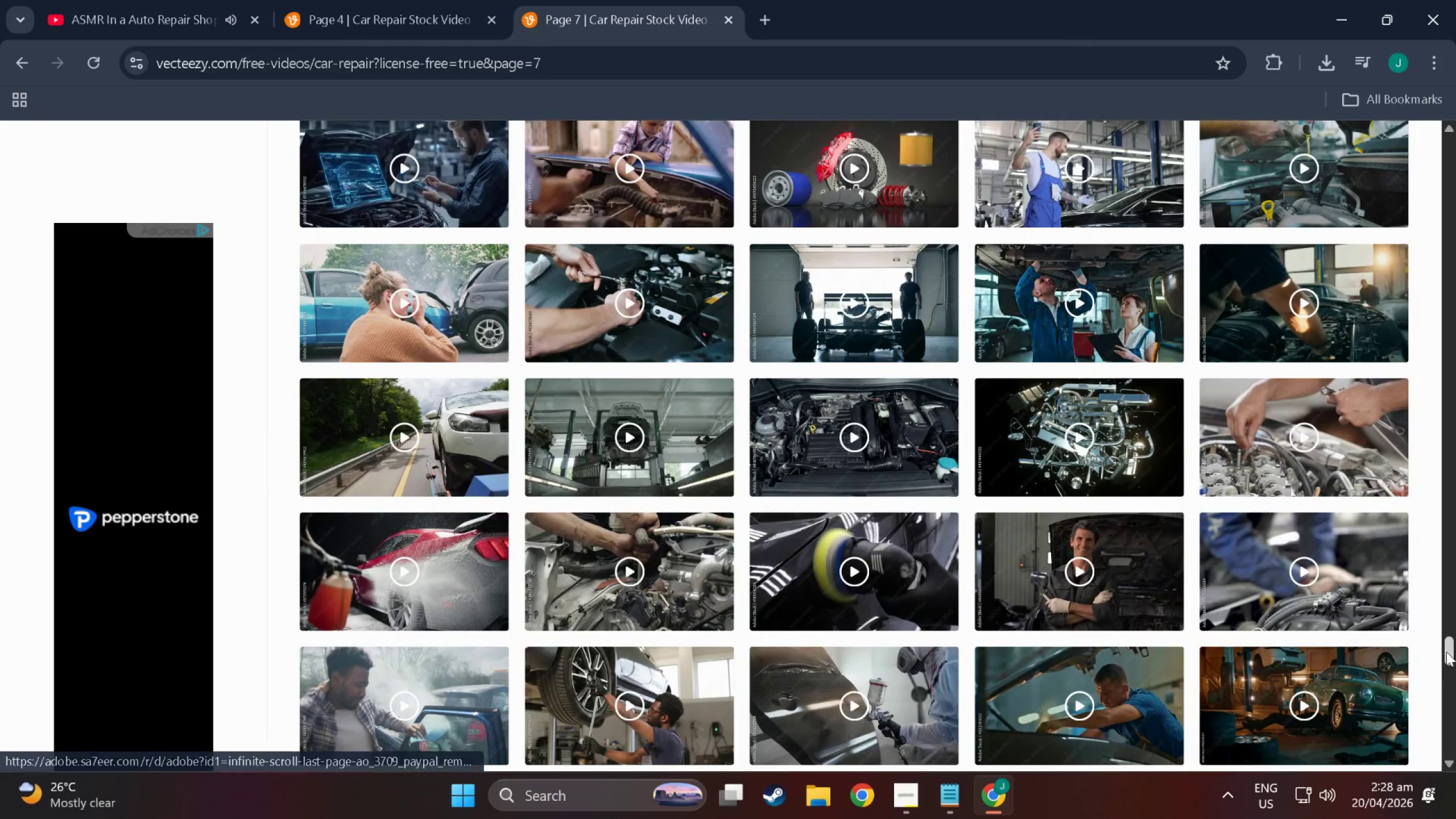 
left_click_drag(start_coordinate=[1451, 652], to_coordinate=[1455, 818])
 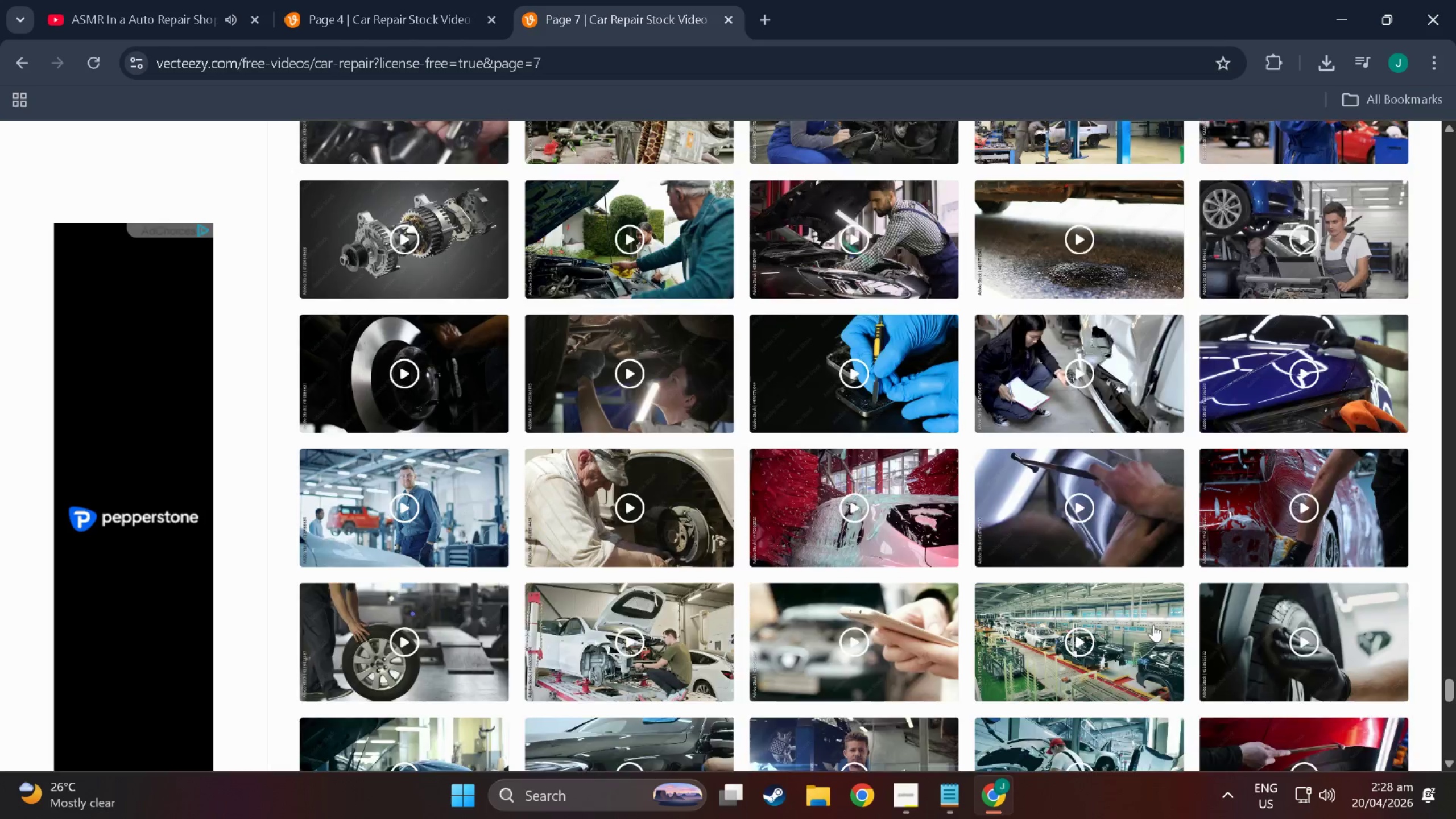 
scroll: coordinate [950, 371], scroll_direction: down, amount: 49.0
 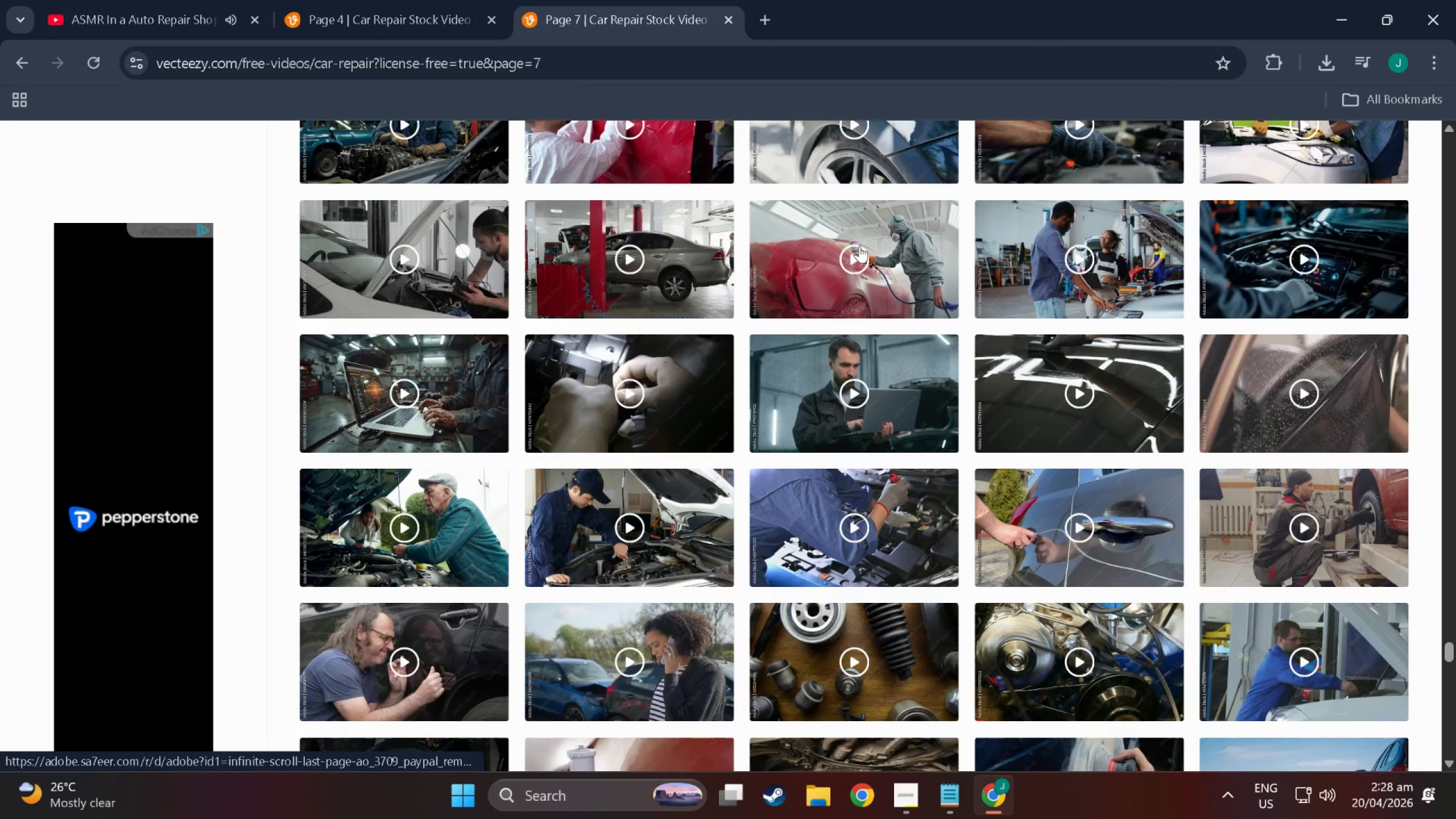 
right_click([859, 246])
 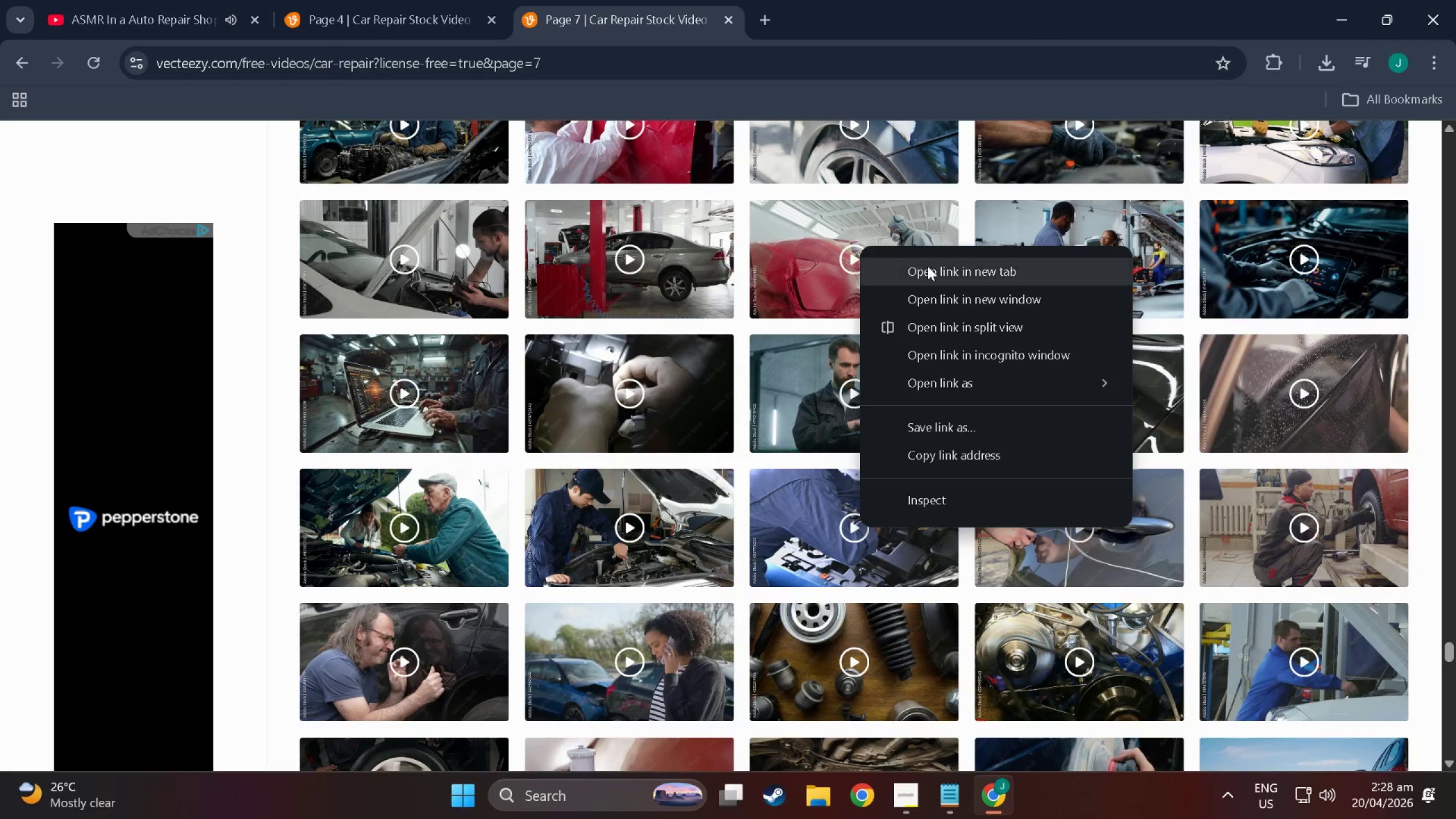 
left_click([928, 266])
 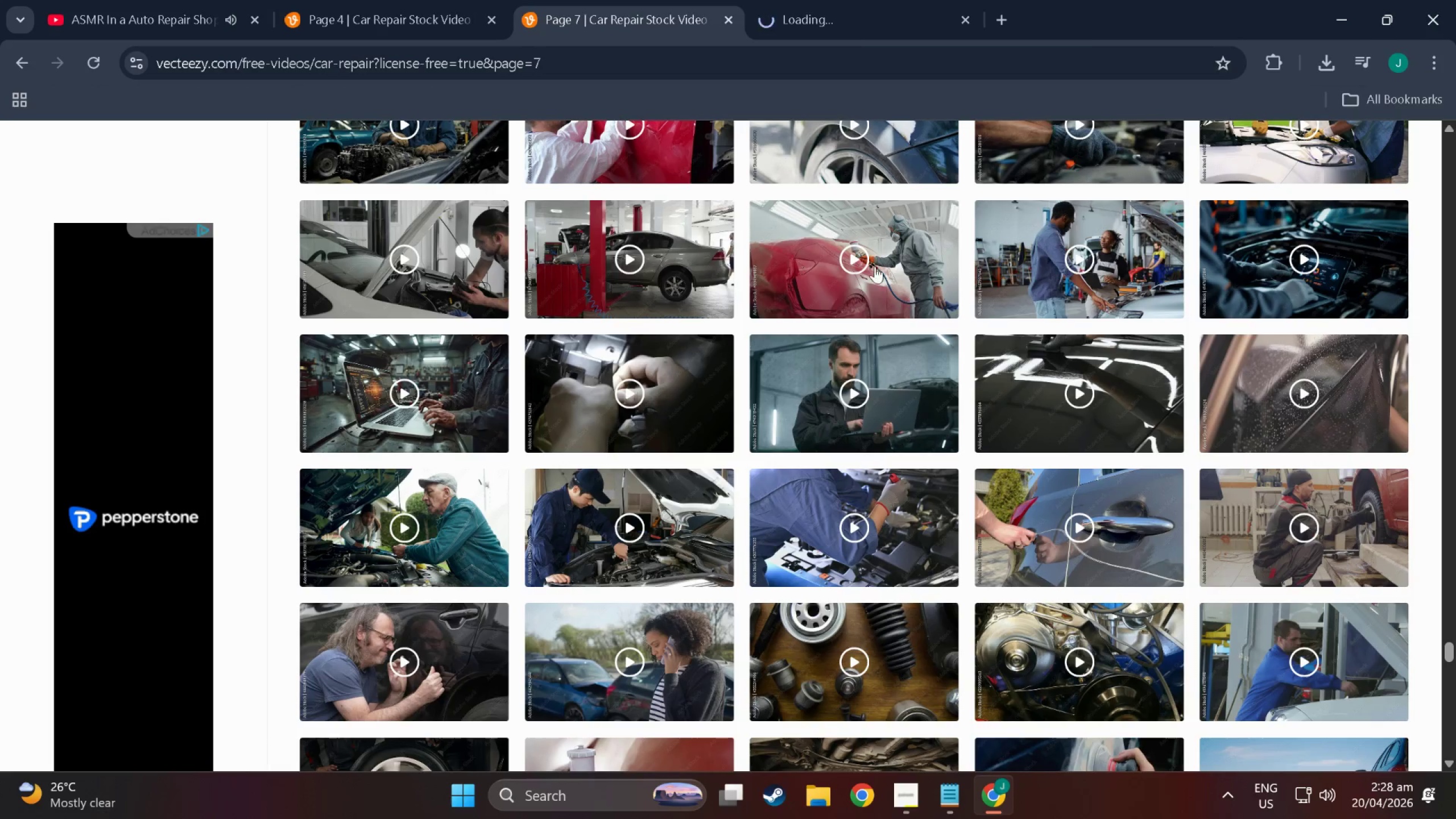 
scroll: coordinate [586, 380], scroll_direction: up, amount: 12.0
 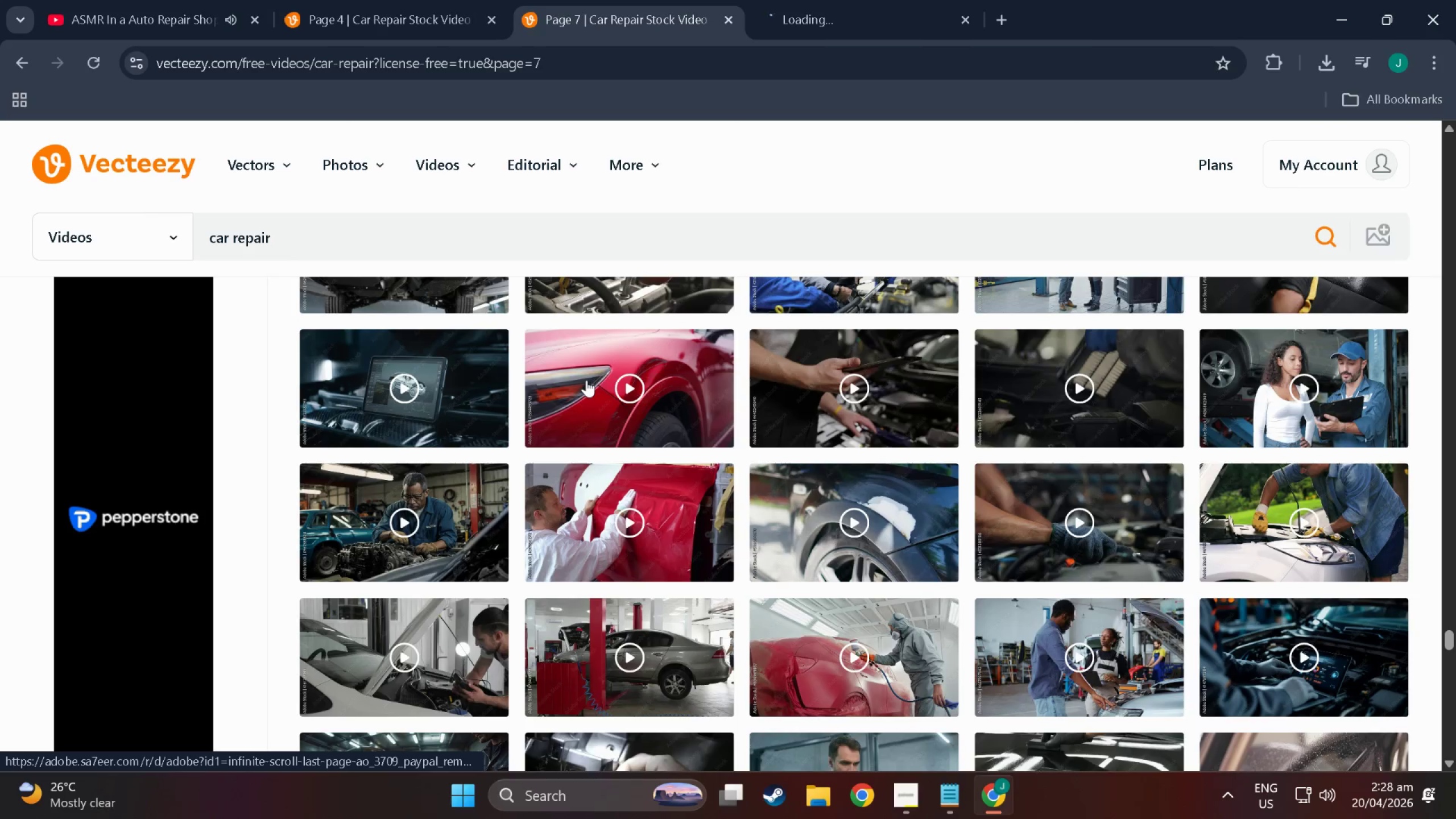 
scroll: coordinate [586, 380], scroll_direction: down, amount: 5.0
 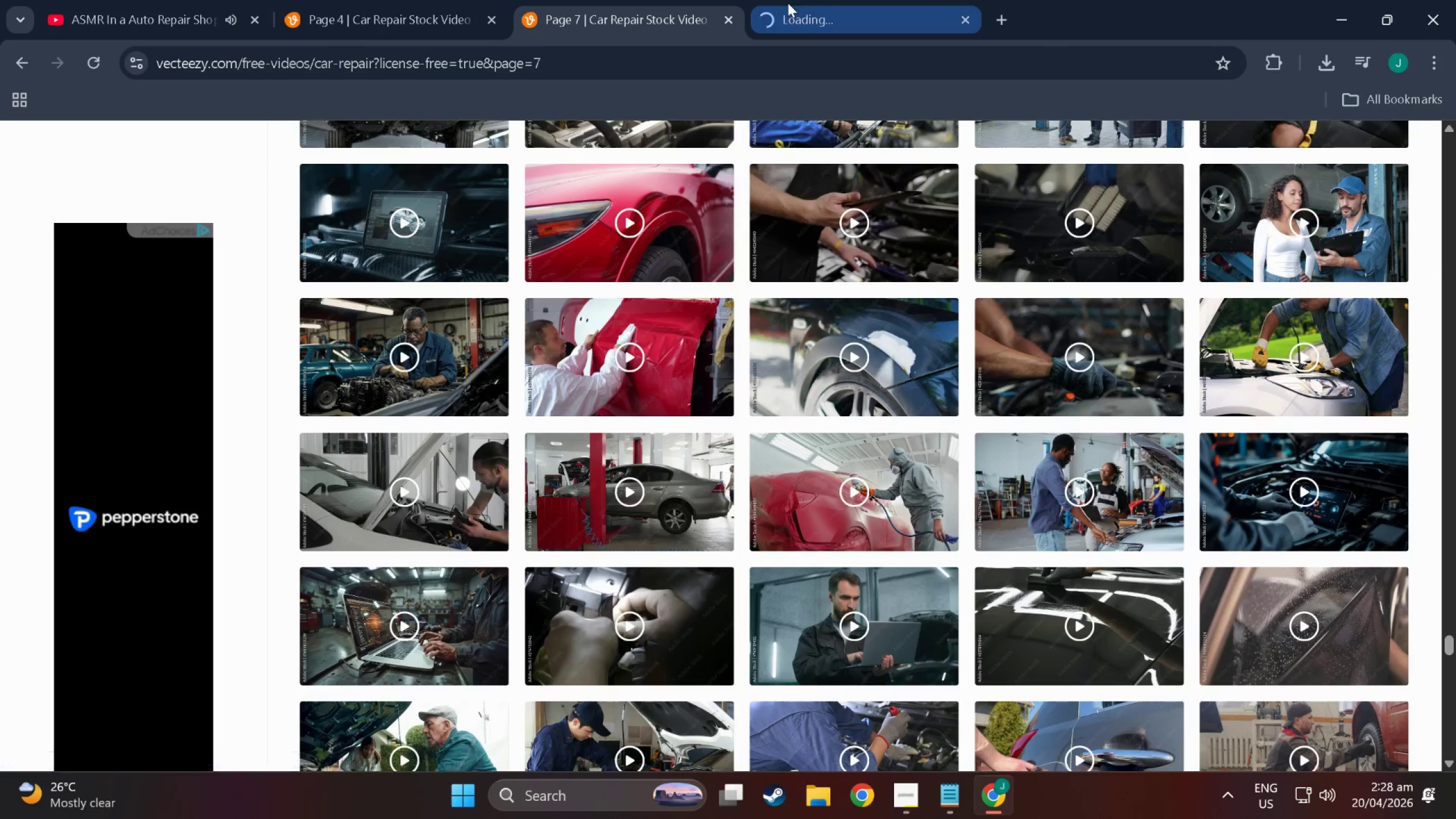 
left_click([788, 3])
 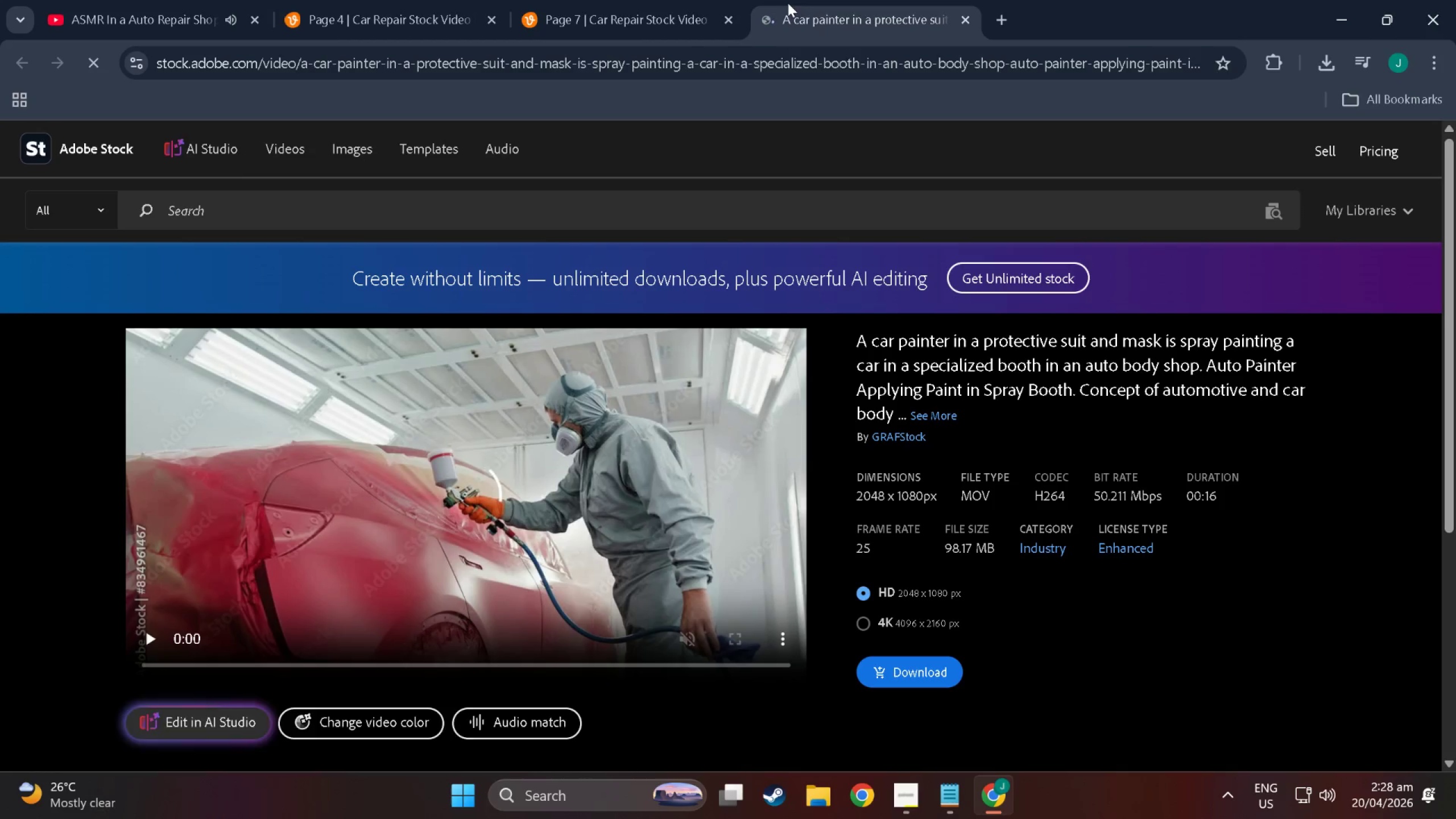 
scroll: coordinate [705, 235], scroll_direction: down, amount: 1.0
 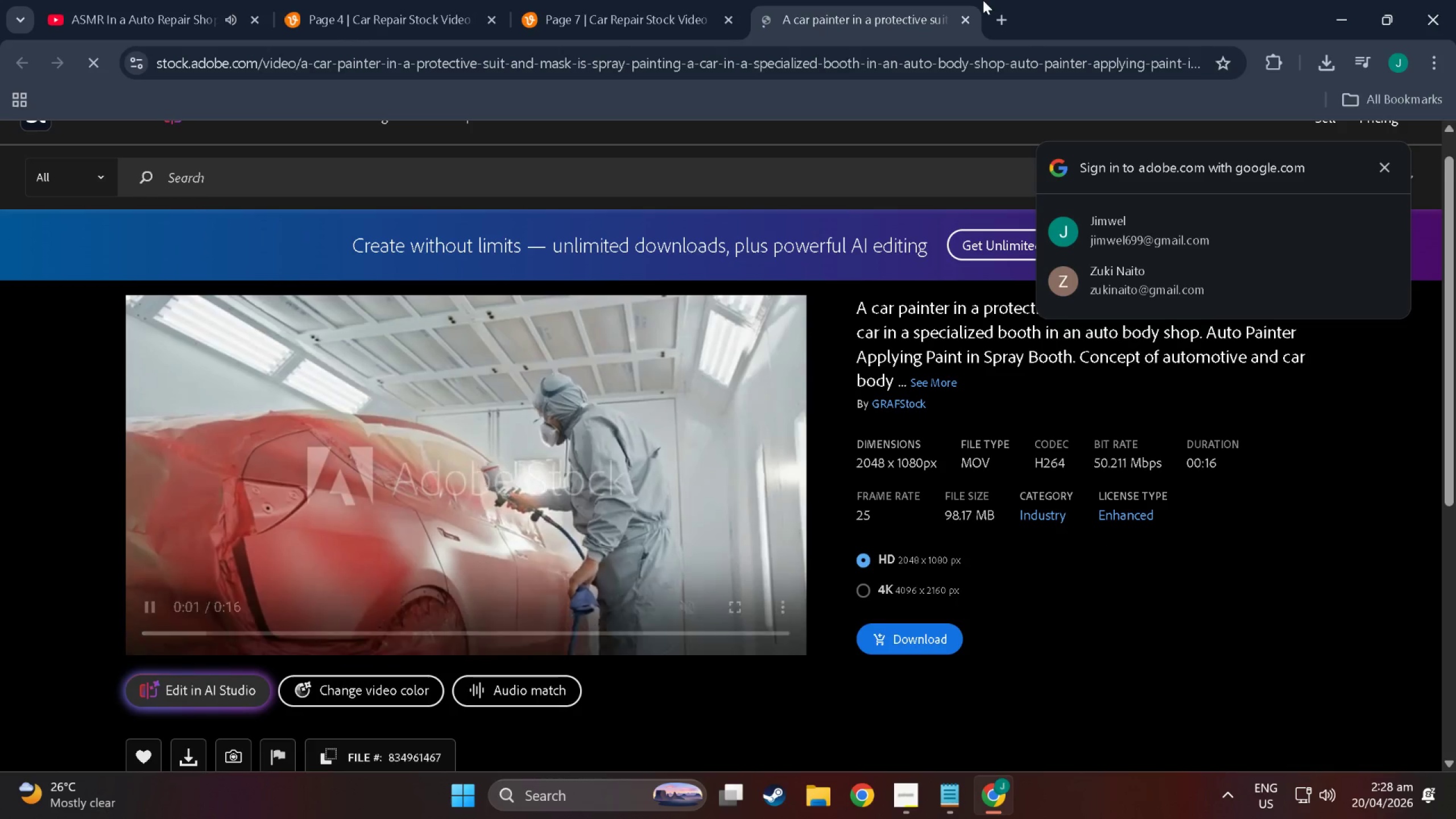 
left_click([961, 19])
 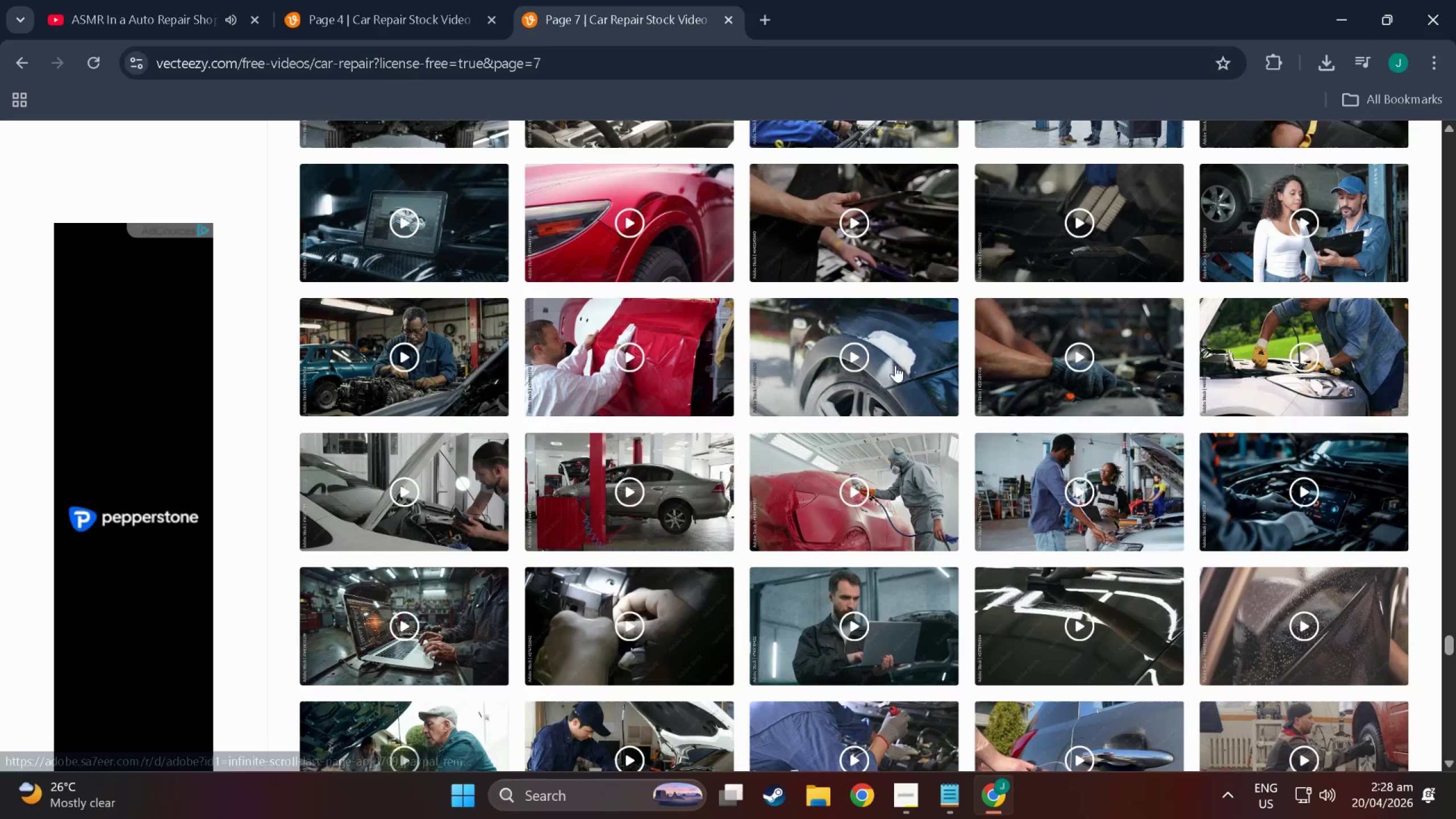 
scroll: coordinate [1450, 553], scroll_direction: down, amount: 23.0
 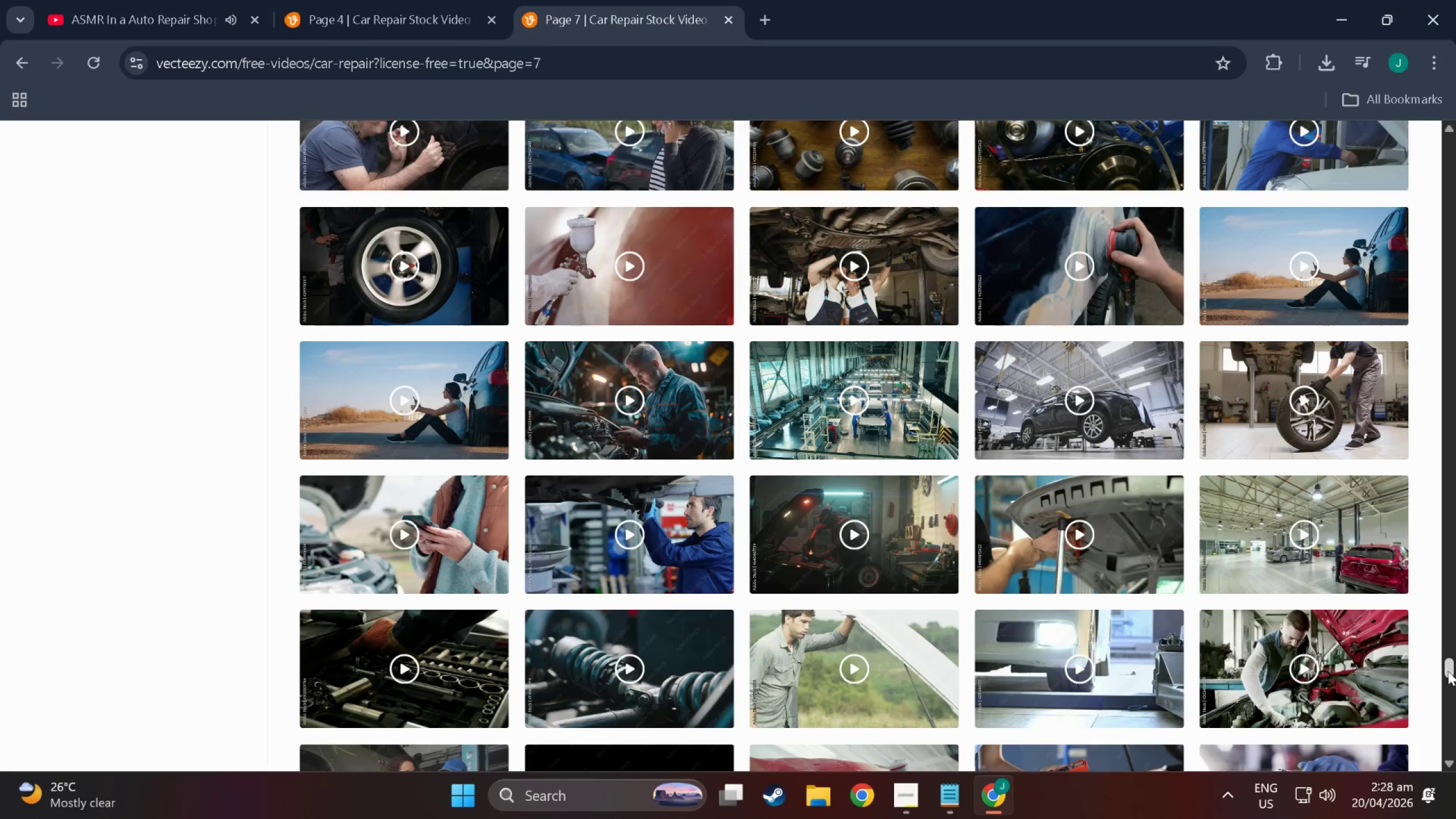 
left_click_drag(start_coordinate=[1448, 671], to_coordinate=[1455, 817])
 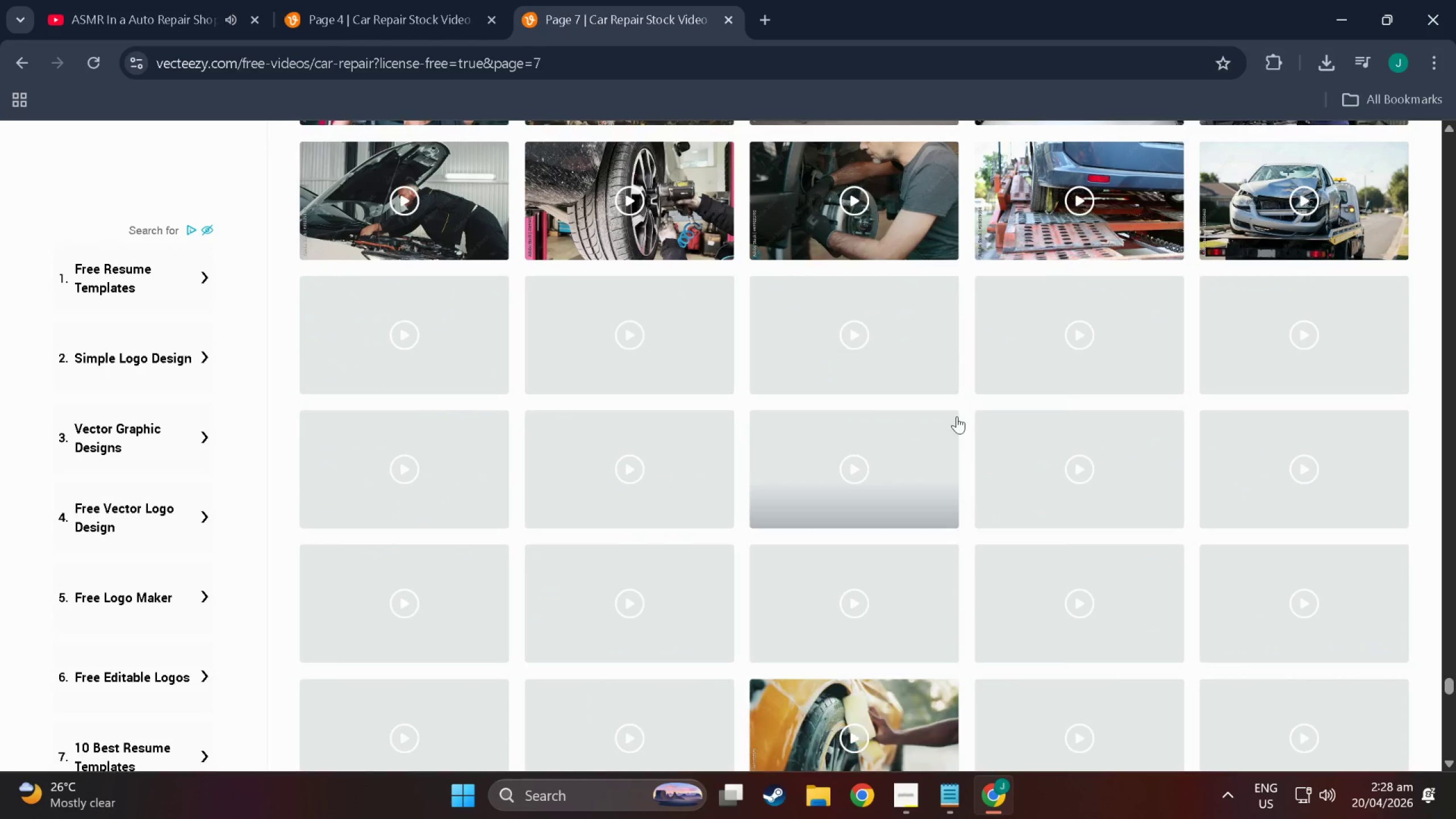 
scroll: coordinate [777, 398], scroll_direction: down, amount: 23.0
 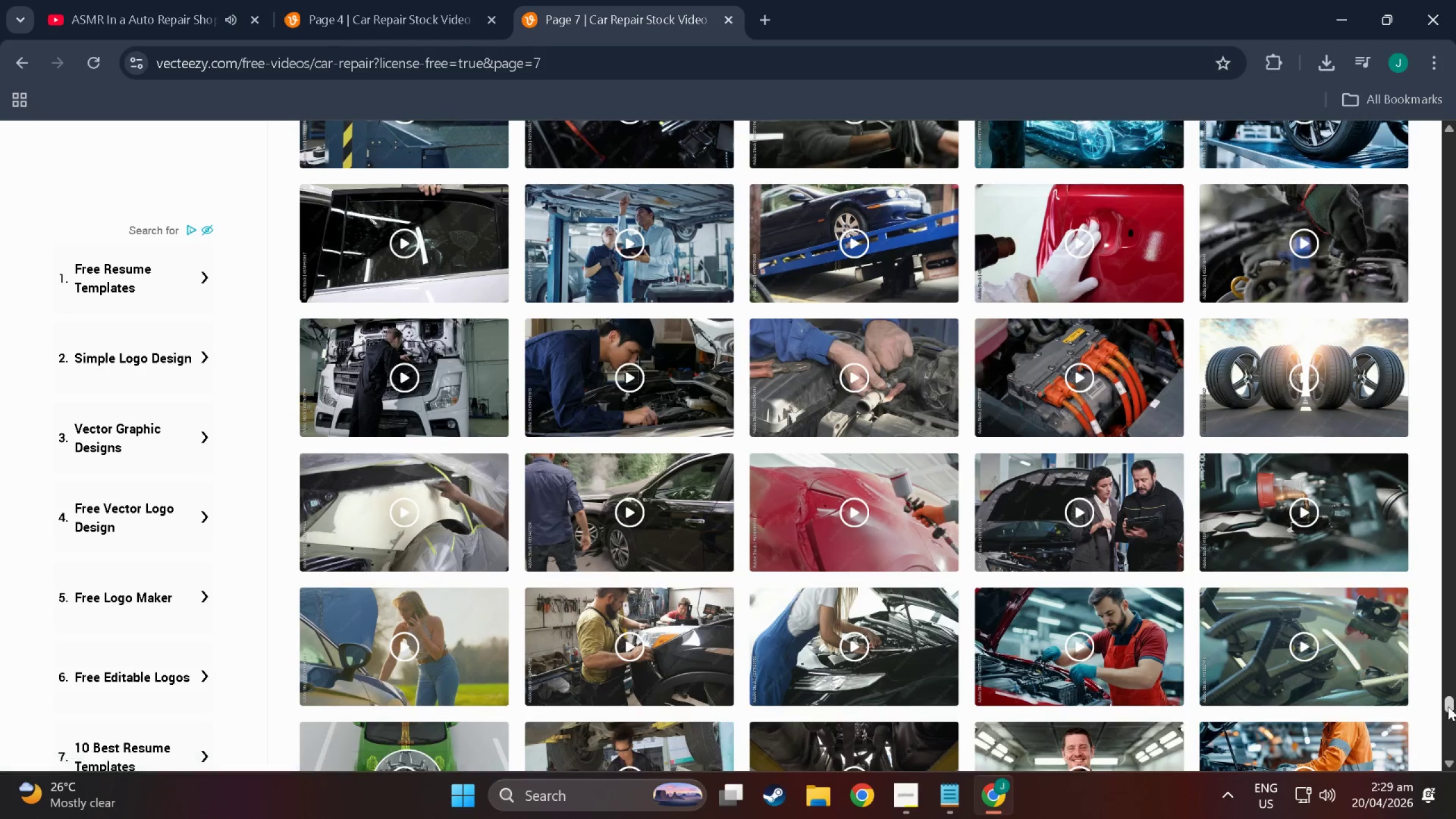 
left_click_drag(start_coordinate=[1446, 707], to_coordinate=[1437, 809])
 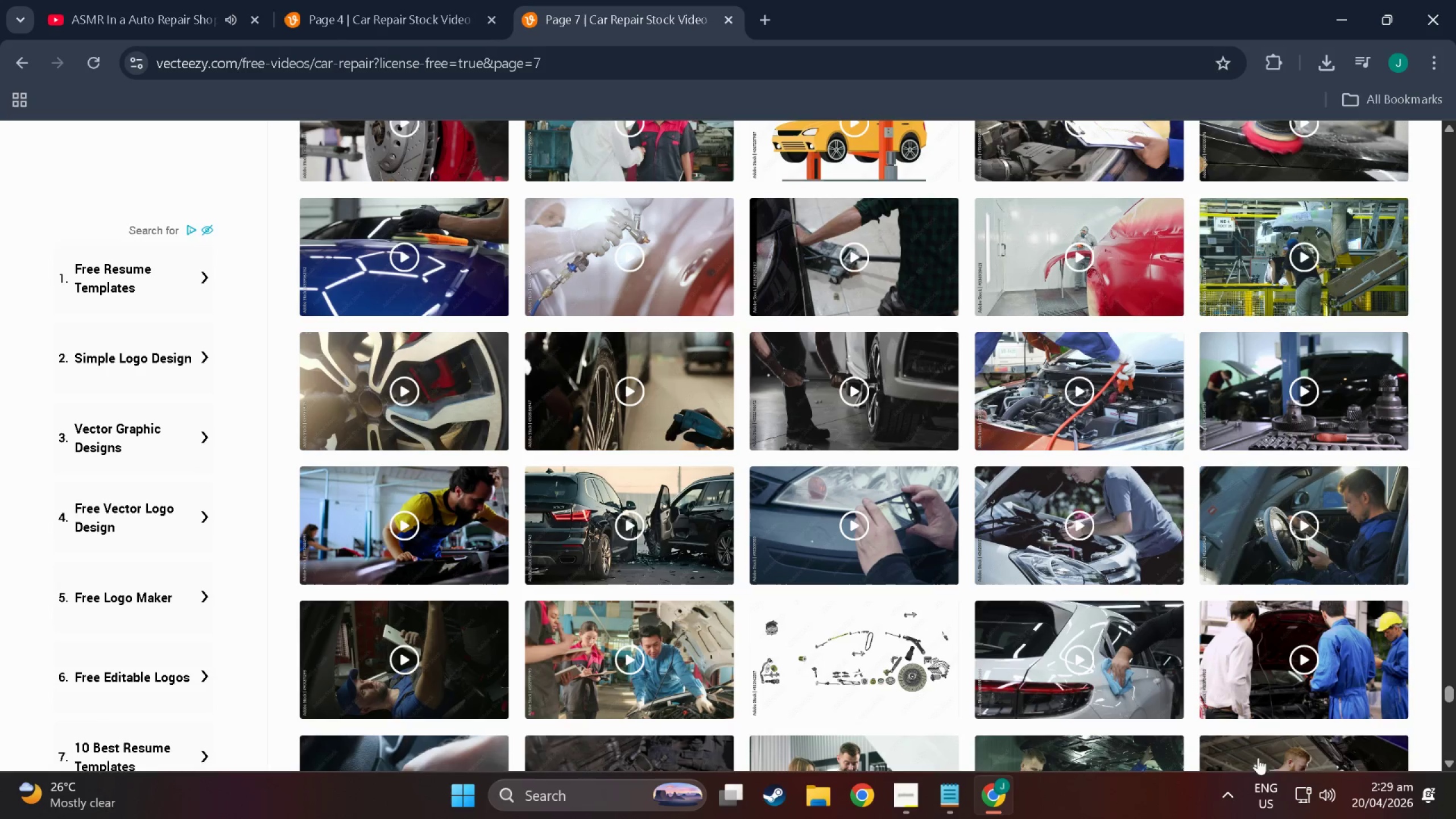 
scroll: coordinate [271, 315], scroll_direction: down, amount: 90.0
 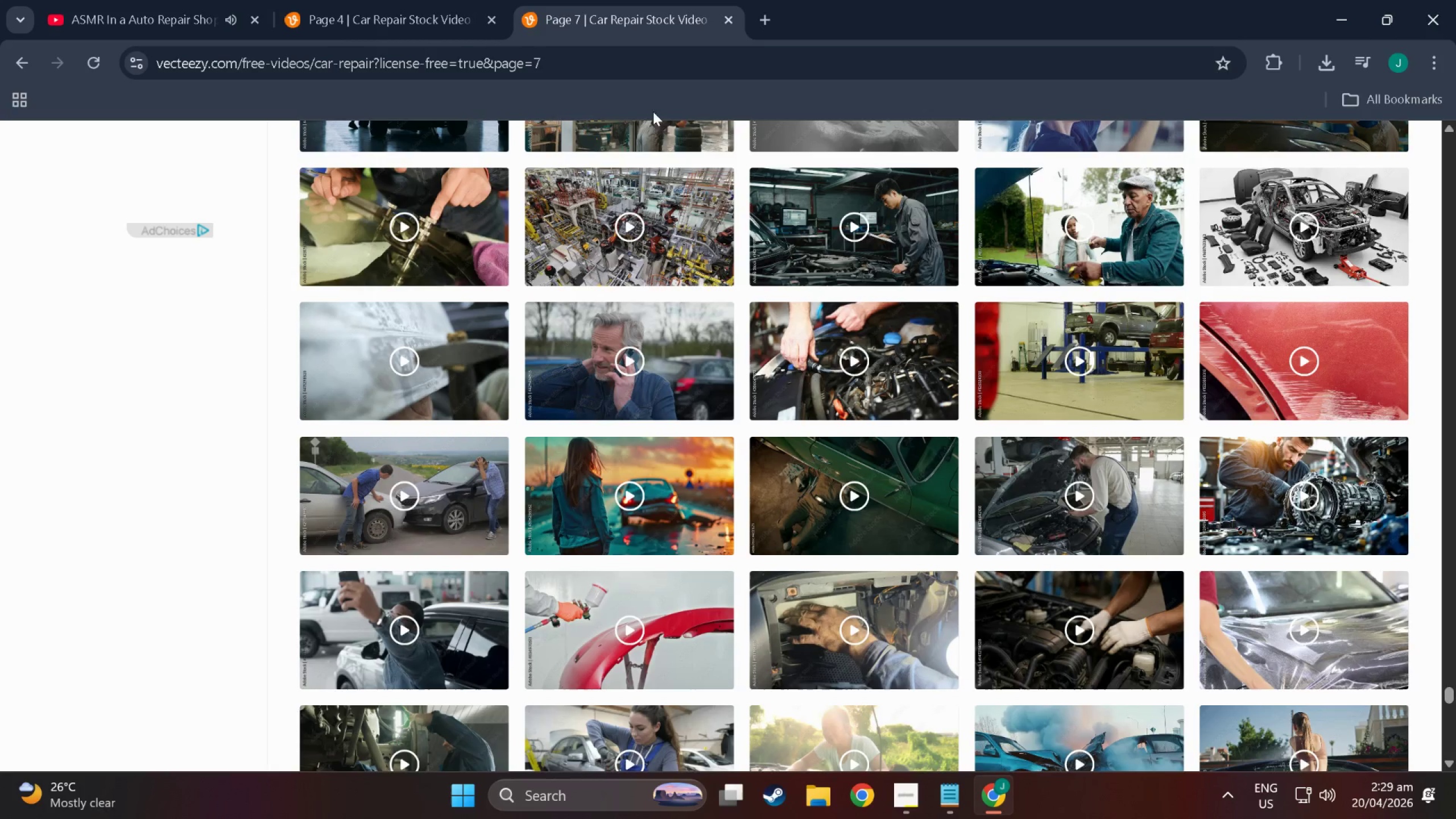 
scroll: coordinate [721, 329], scroll_direction: down, amount: 24.0
 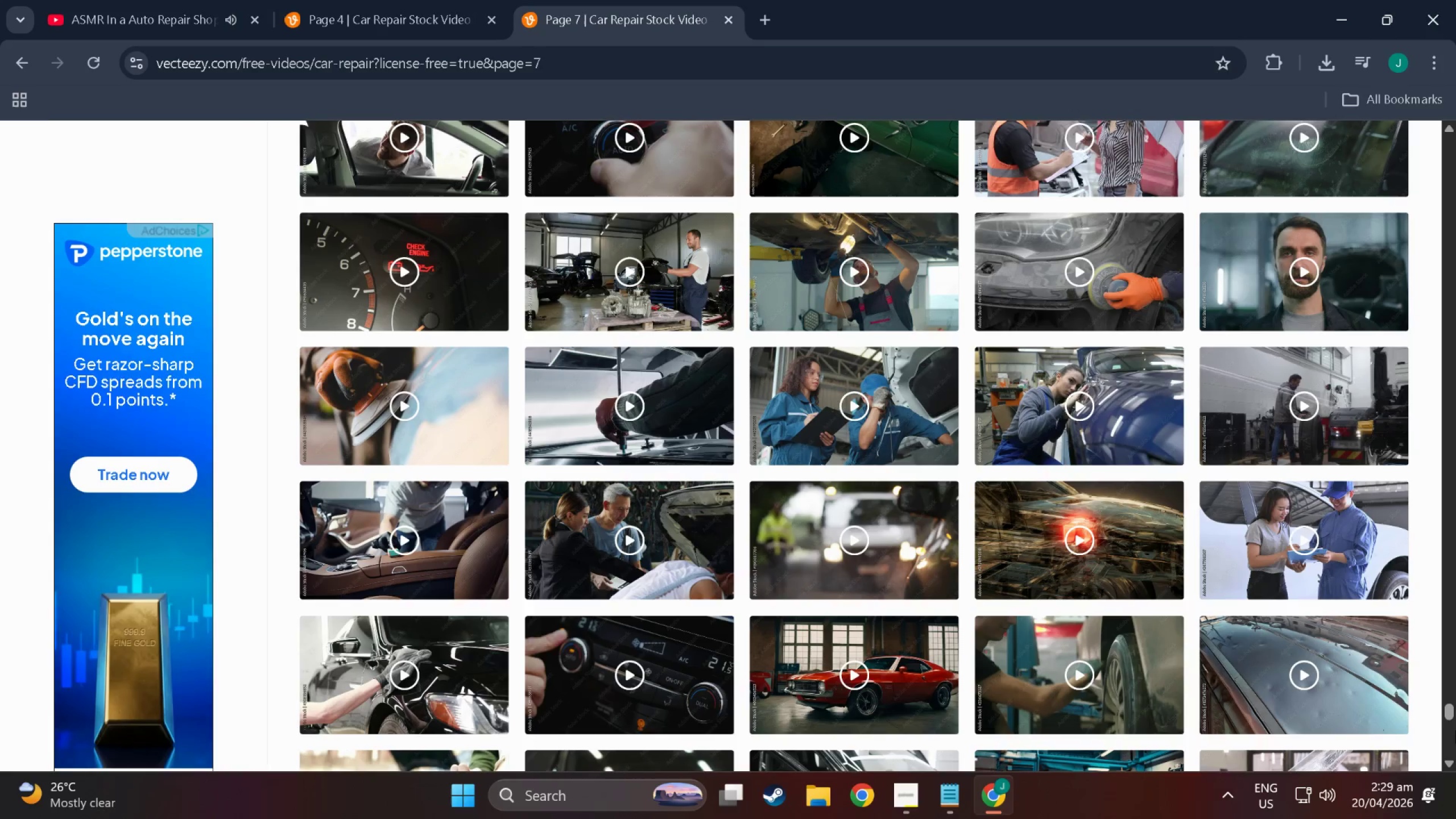 
left_click_drag(start_coordinate=[1442, 712], to_coordinate=[1449, 736])
 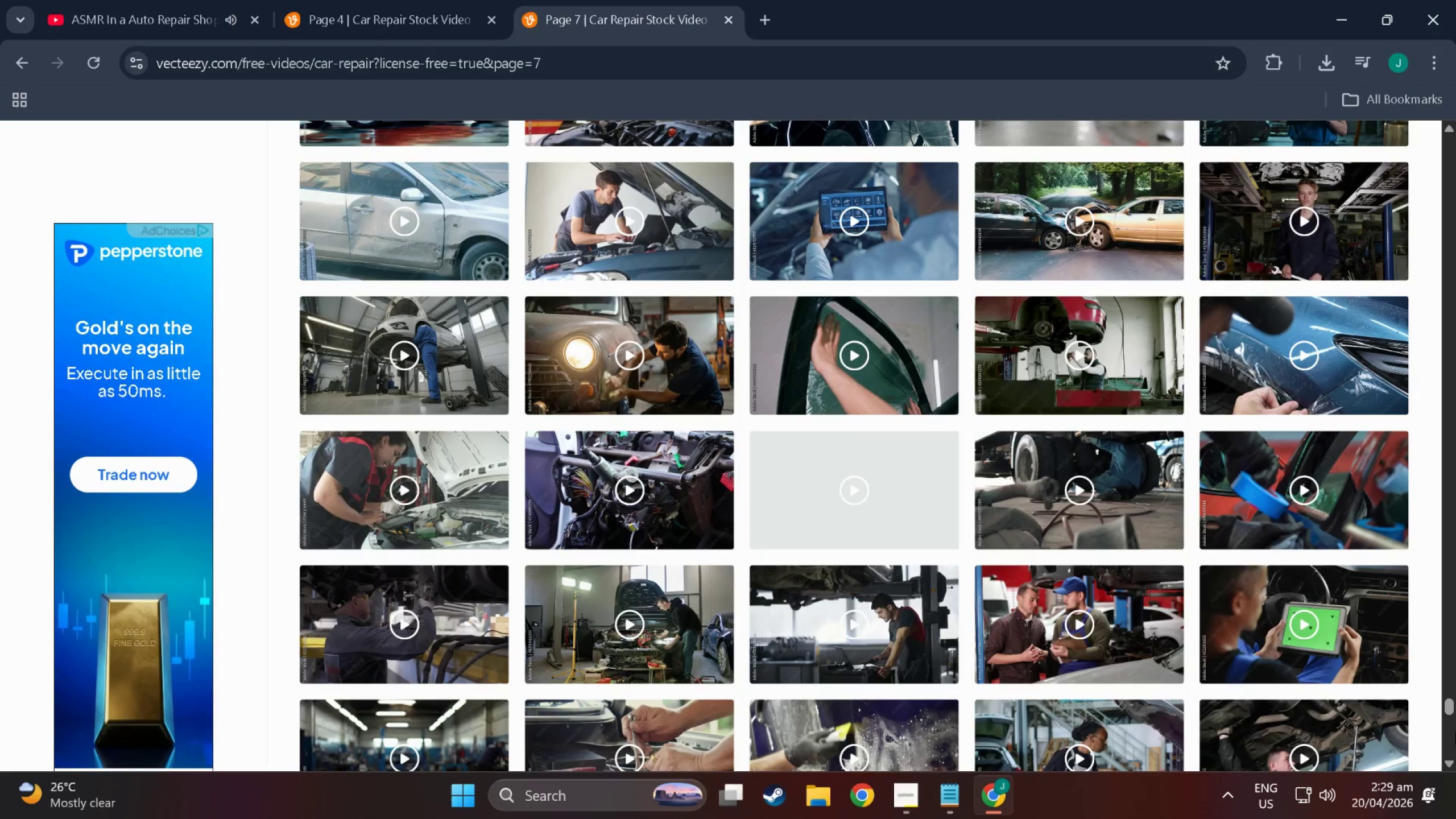 
left_click_drag(start_coordinate=[1450, 702], to_coordinate=[1413, 155])
 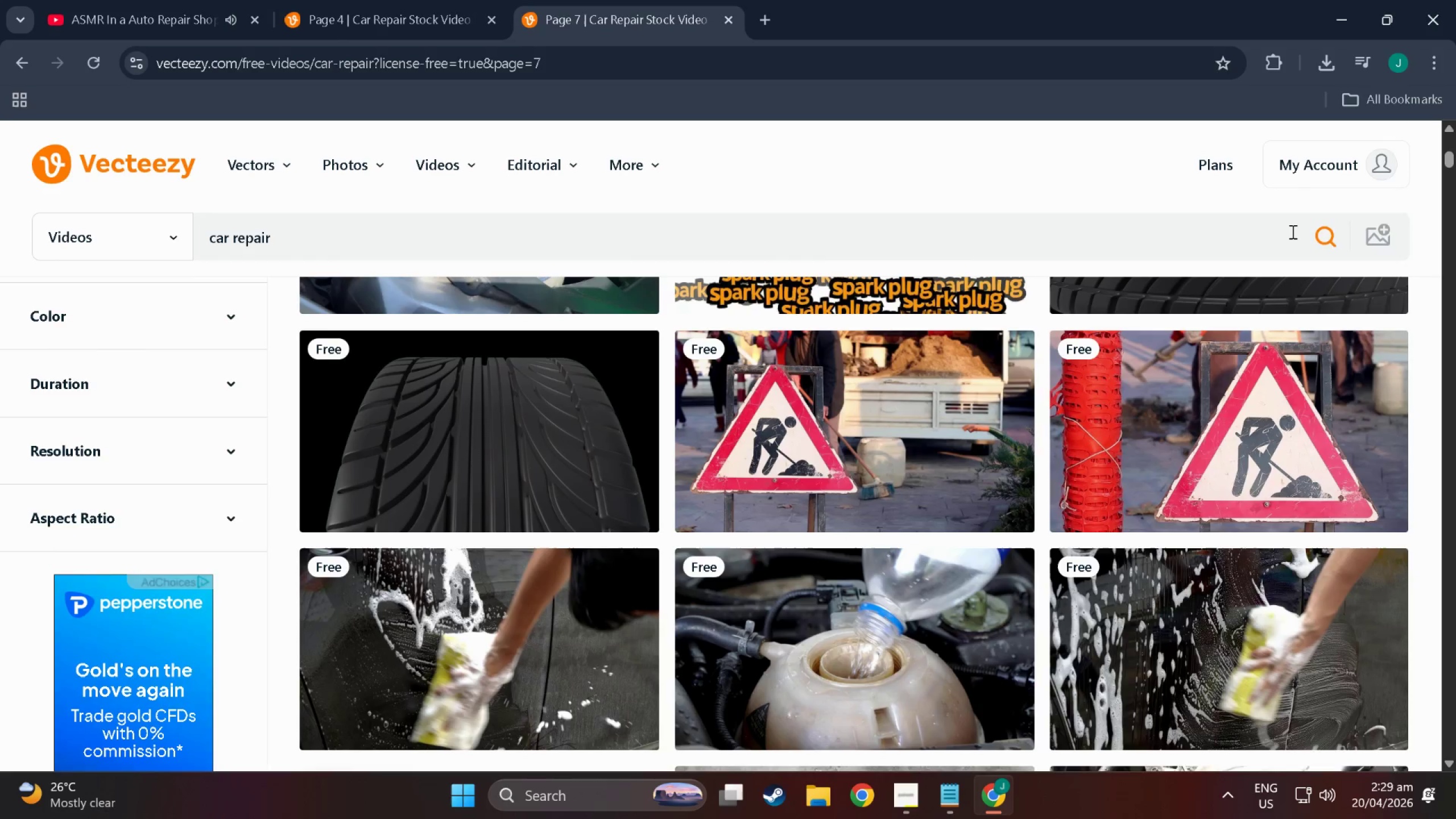 
left_click([1332, 244])
 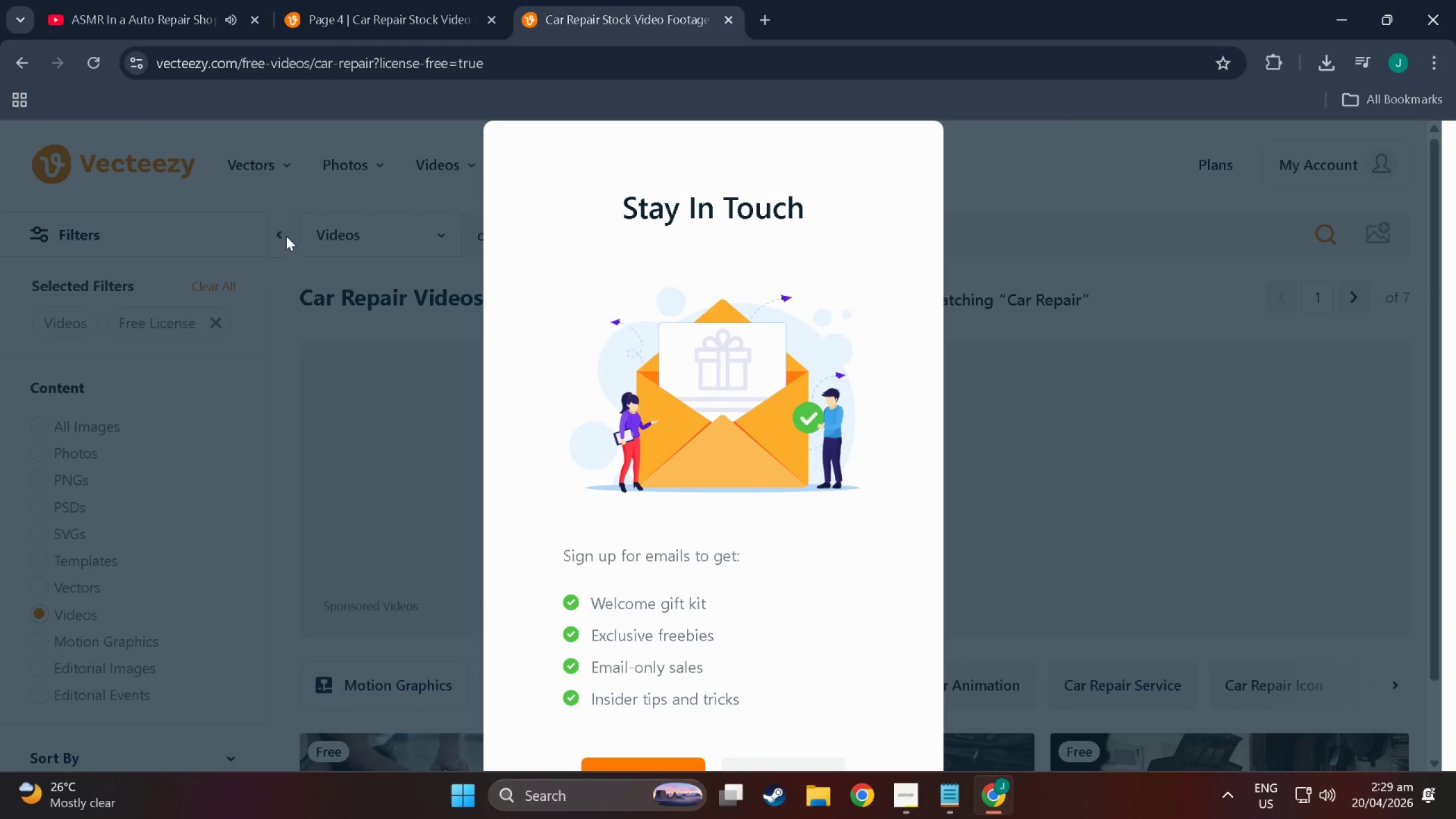 
left_click([785, 696])
 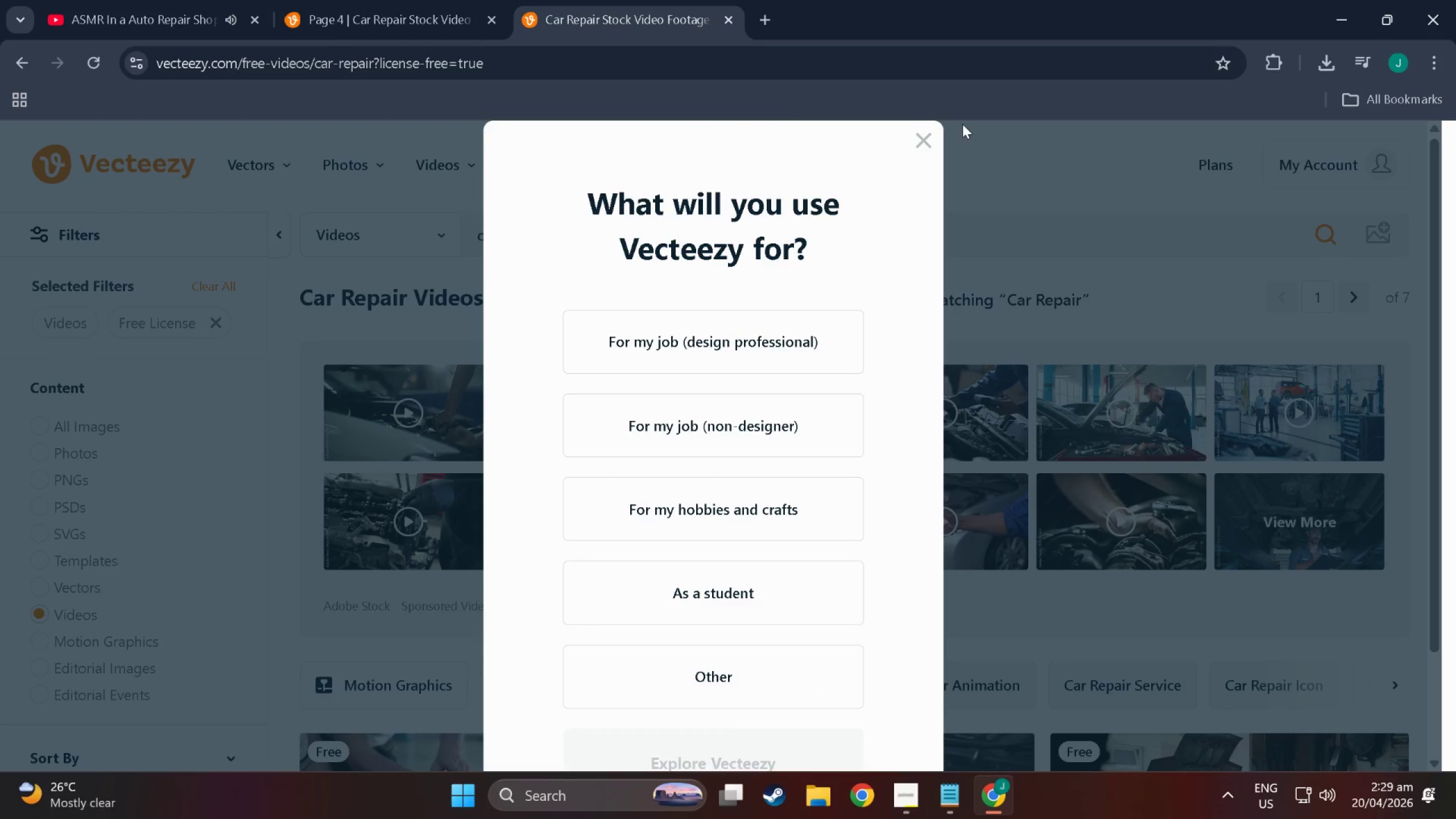 
scroll: coordinate [754, 643], scroll_direction: down, amount: 7.0
 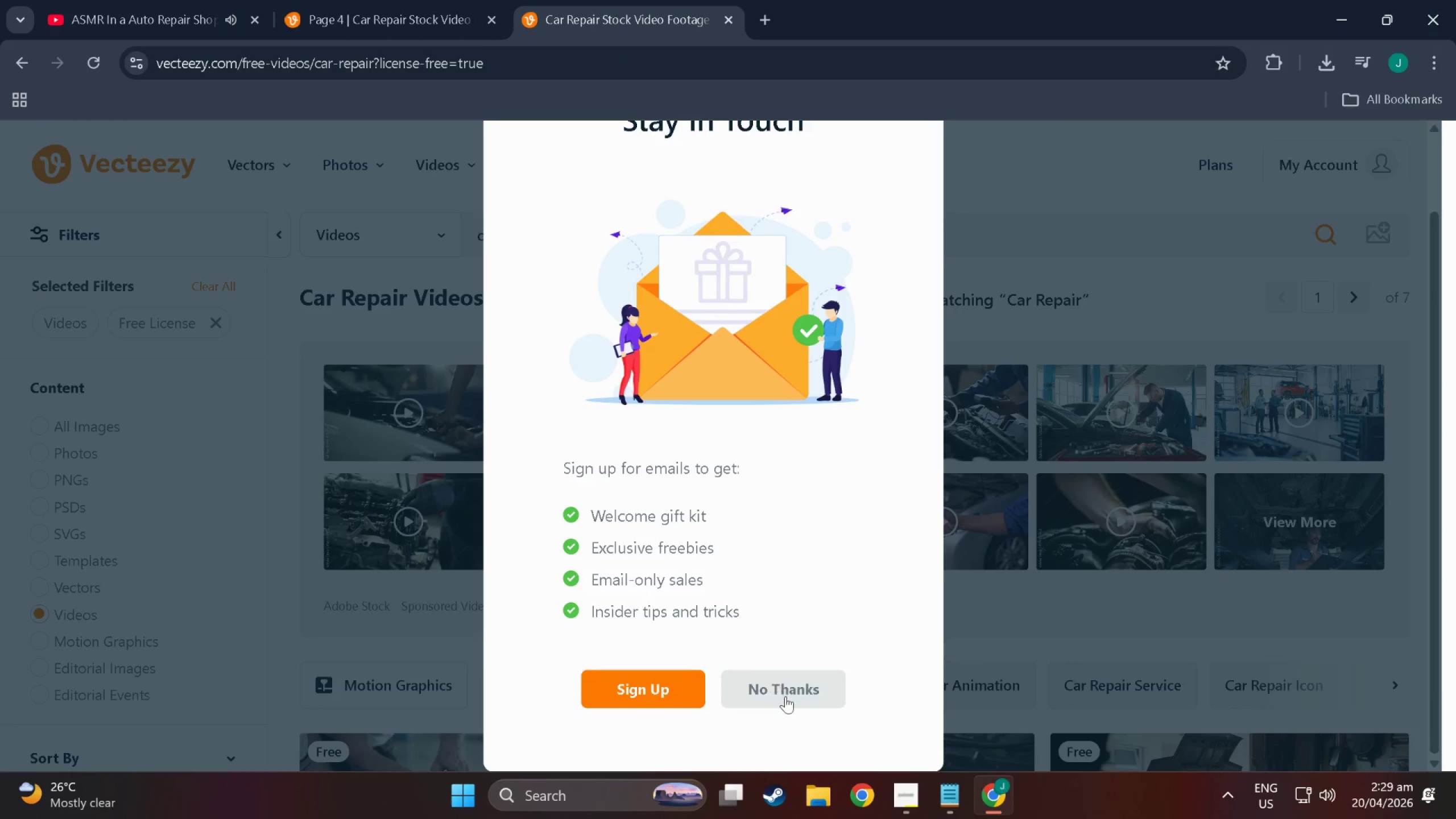 
left_click([920, 133])
 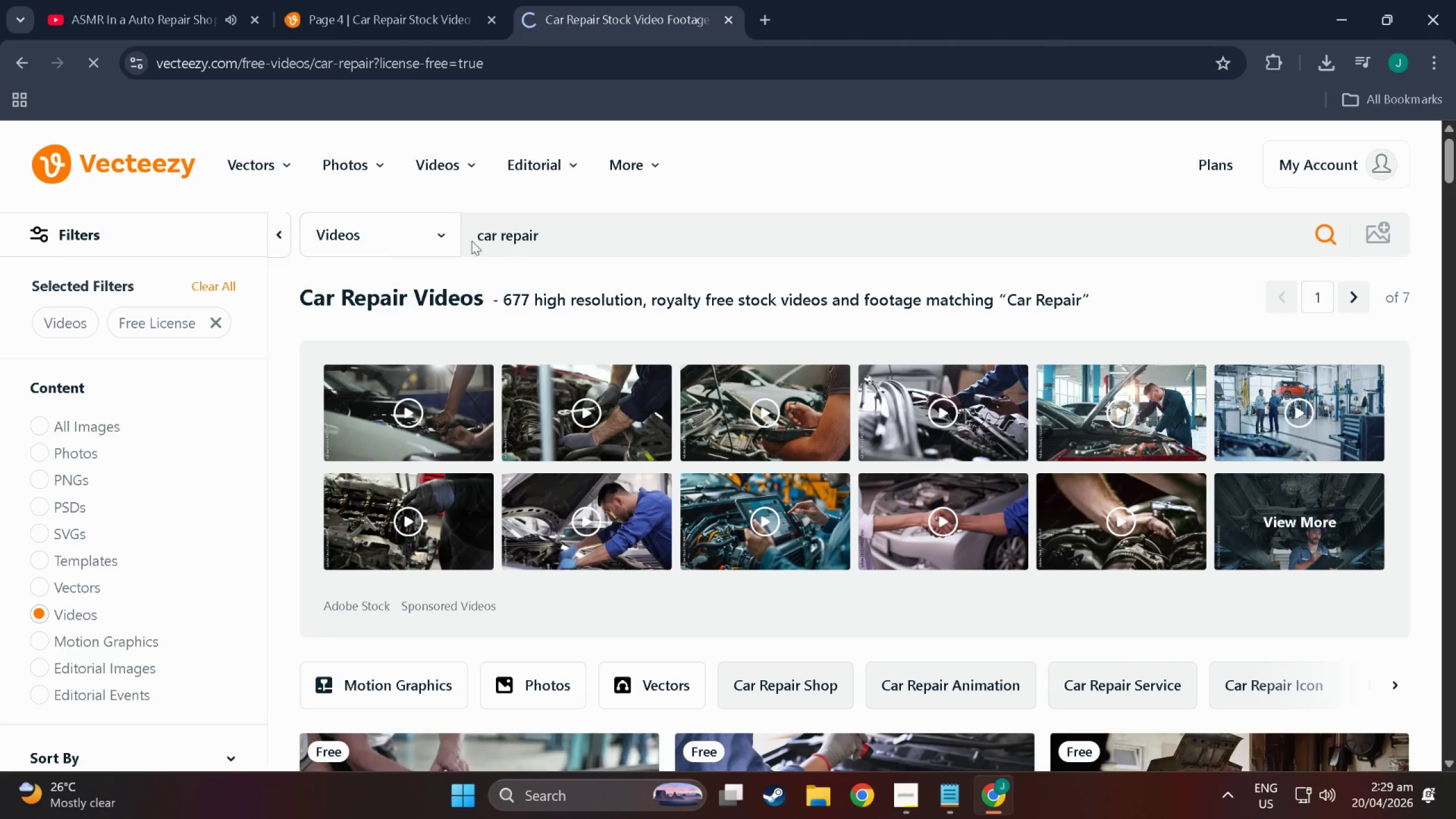 
left_click([558, 233])
 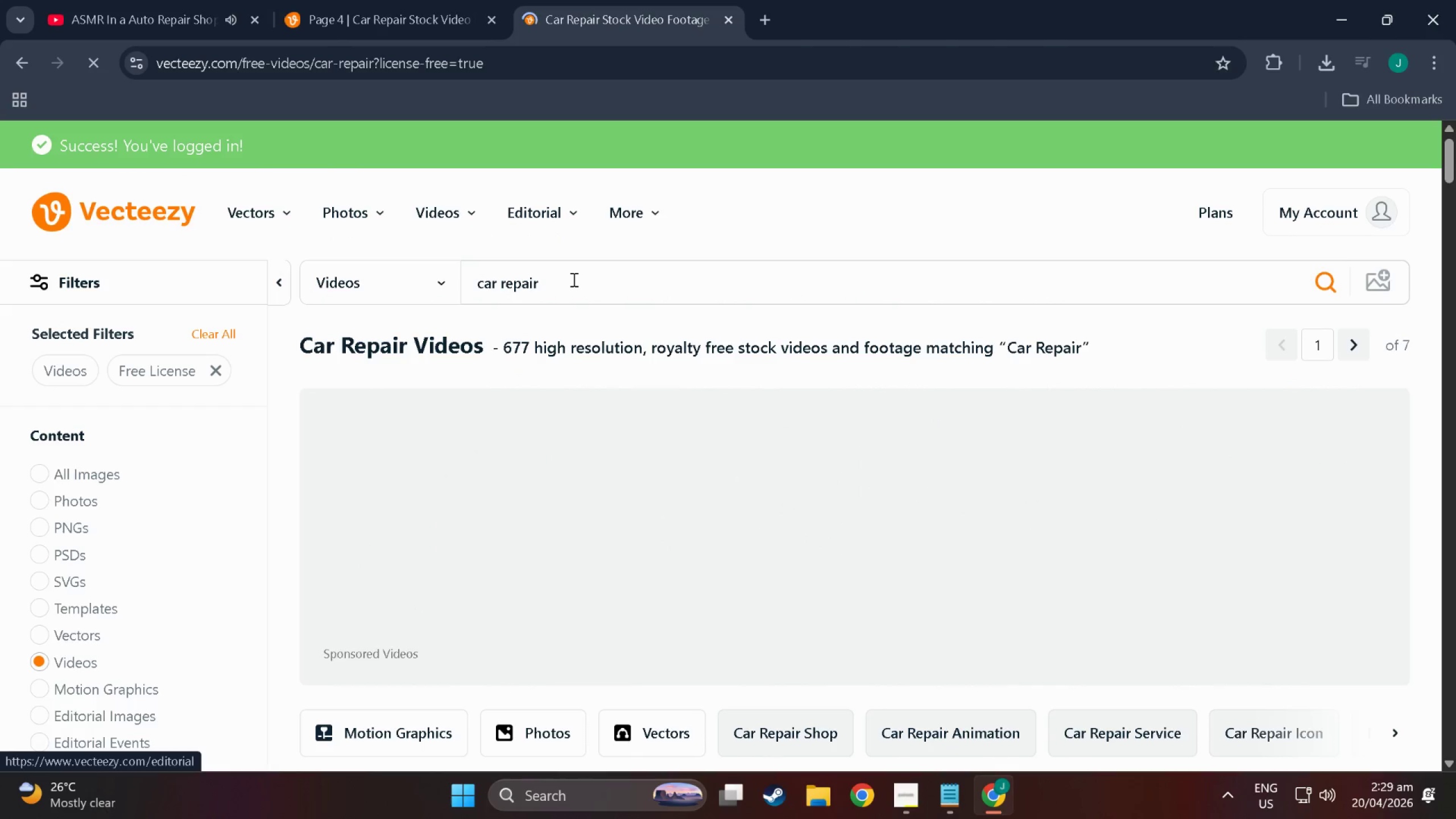 
double_click([573, 279])
 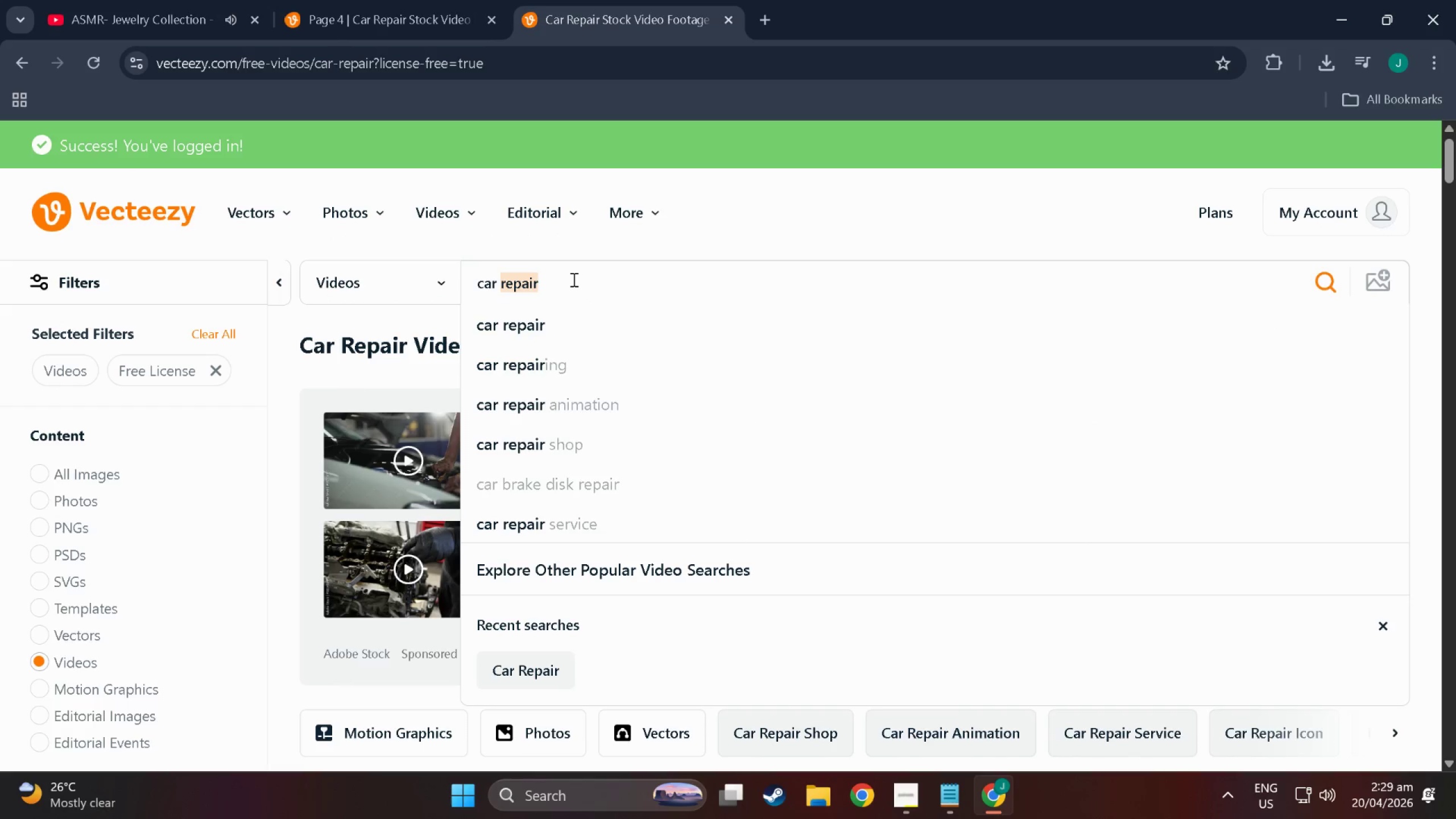 
key(Backspace)
type(repaint)
 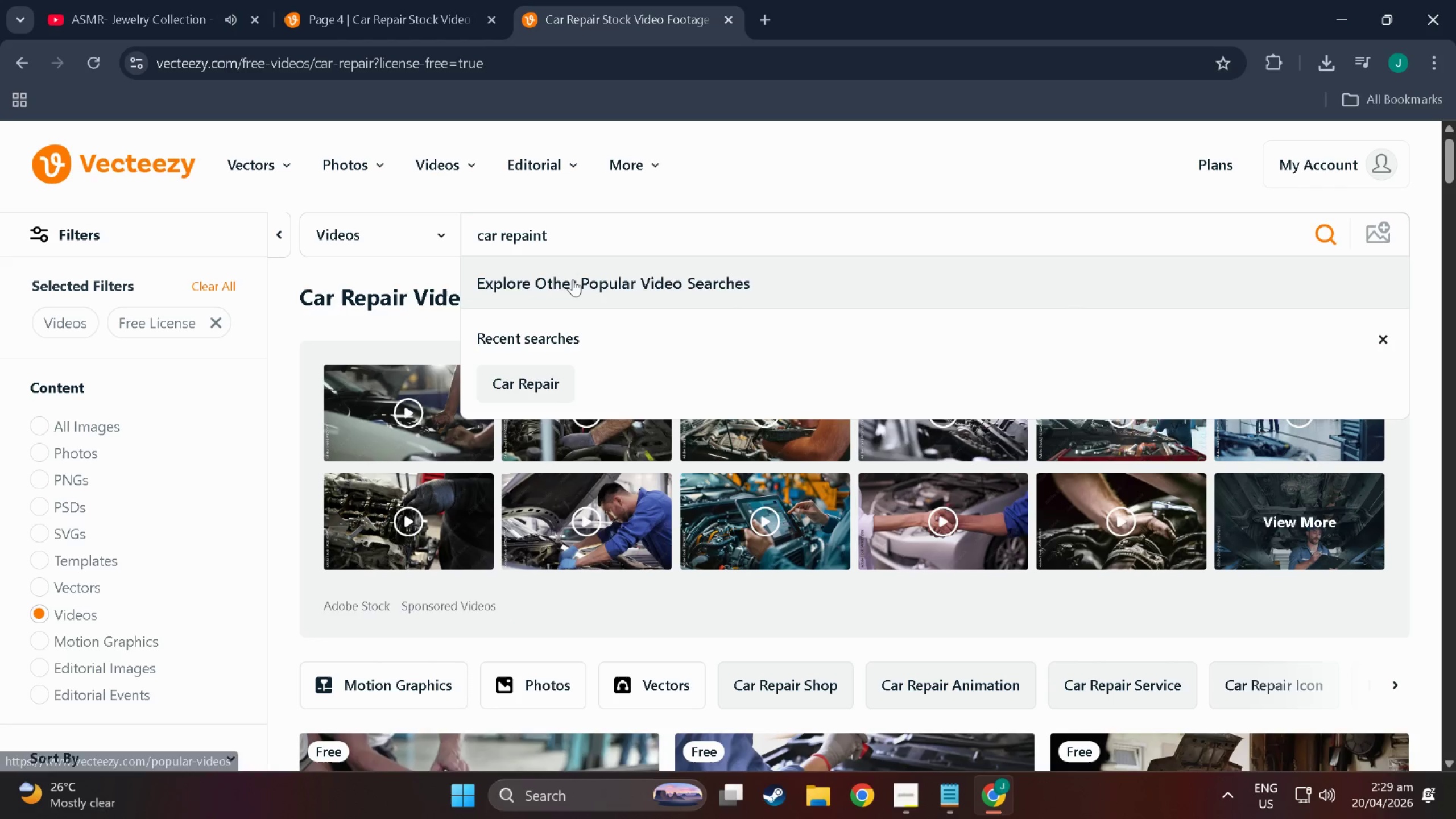 
key(Enter)
 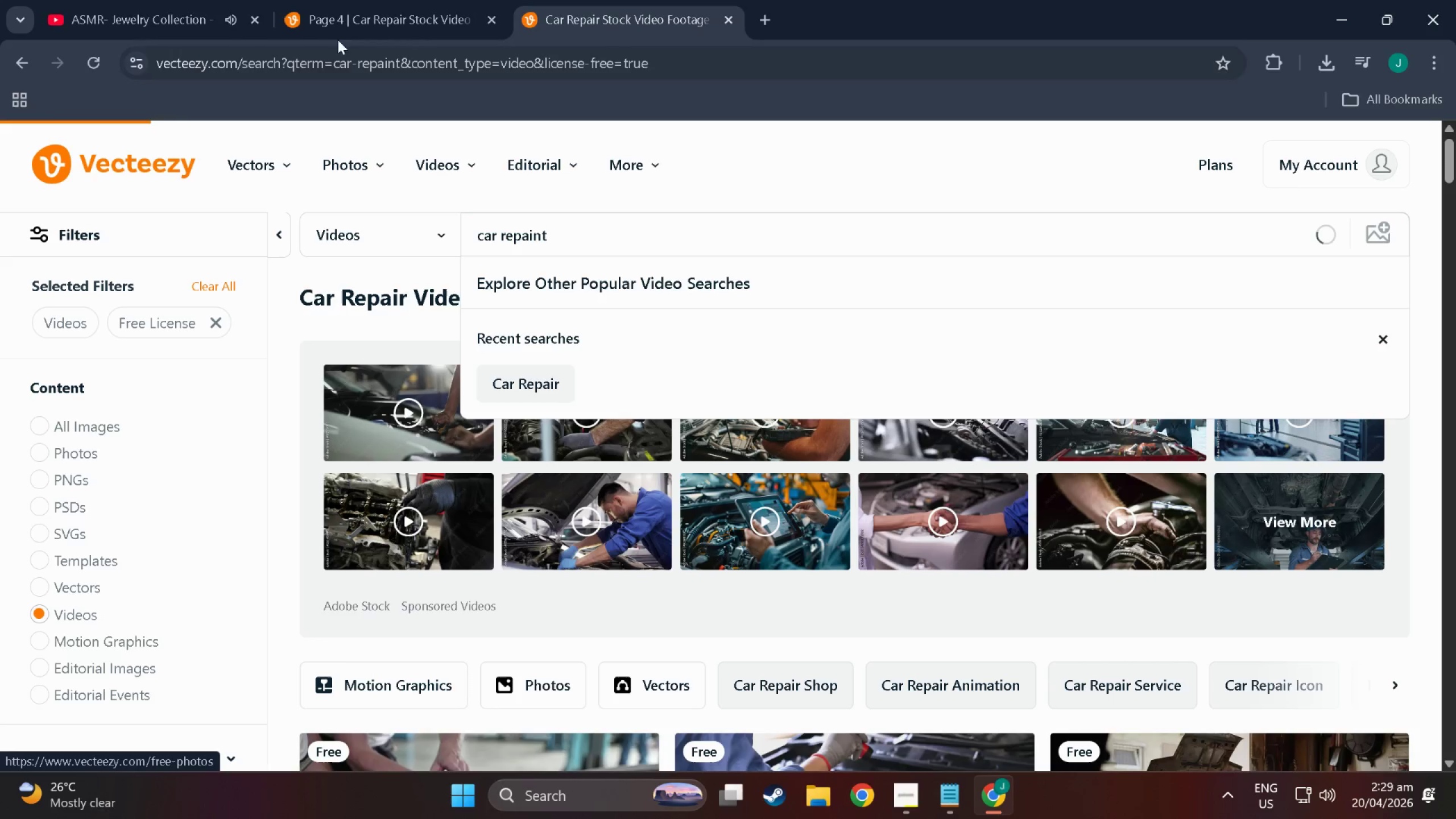 
left_click([89, 0])
 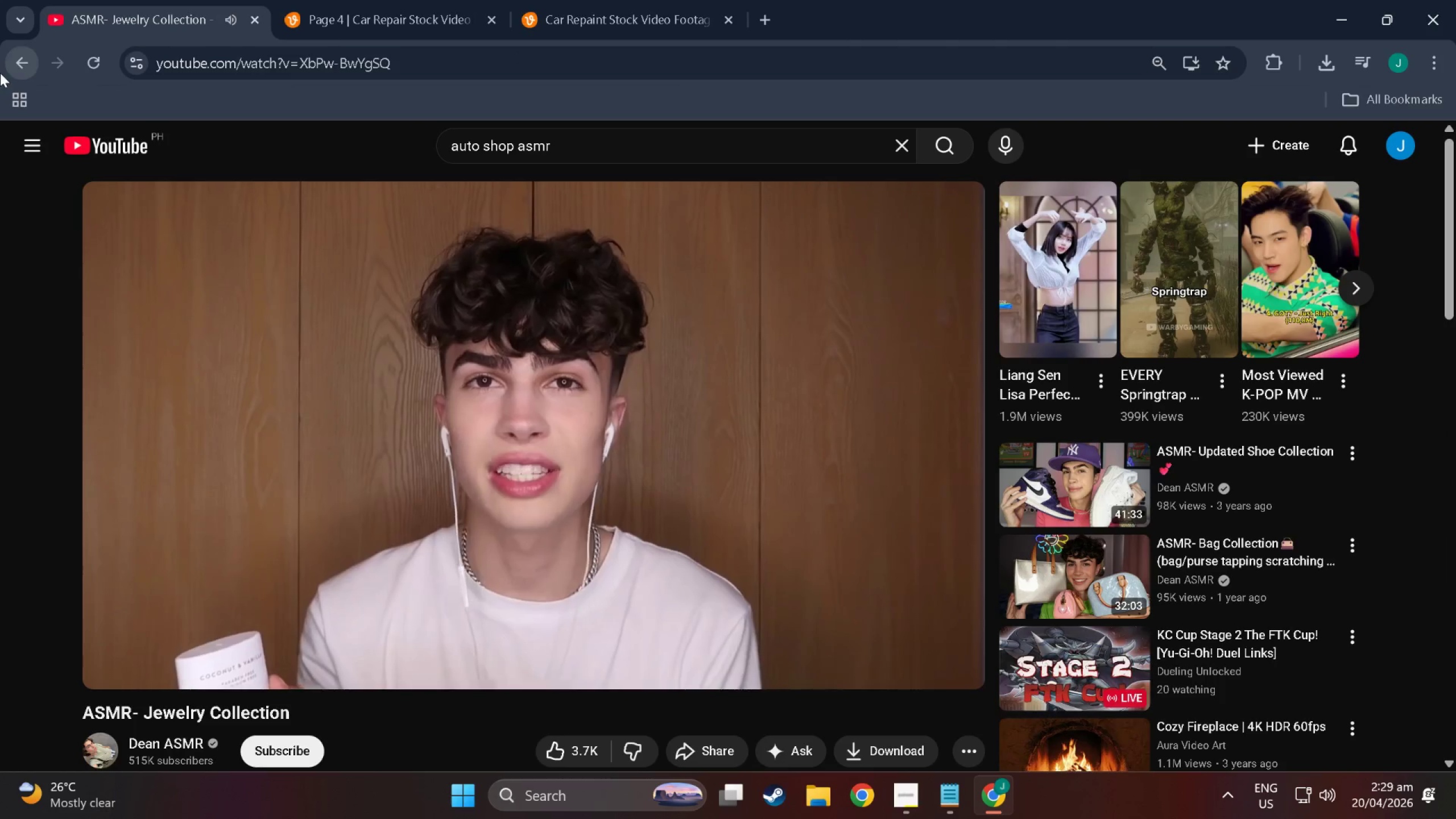 
left_click([2, 66])
 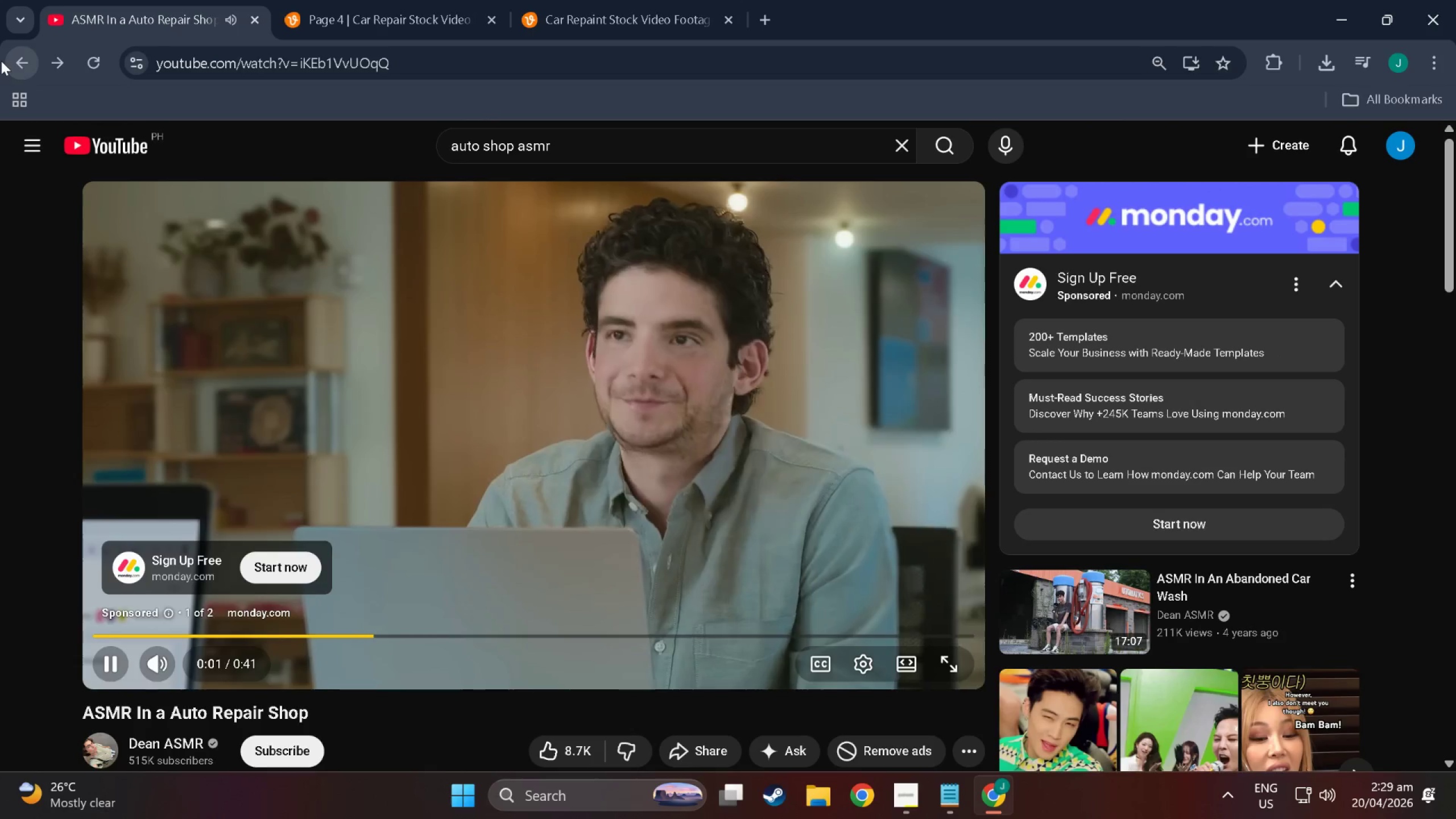 
left_click([574, 146])
 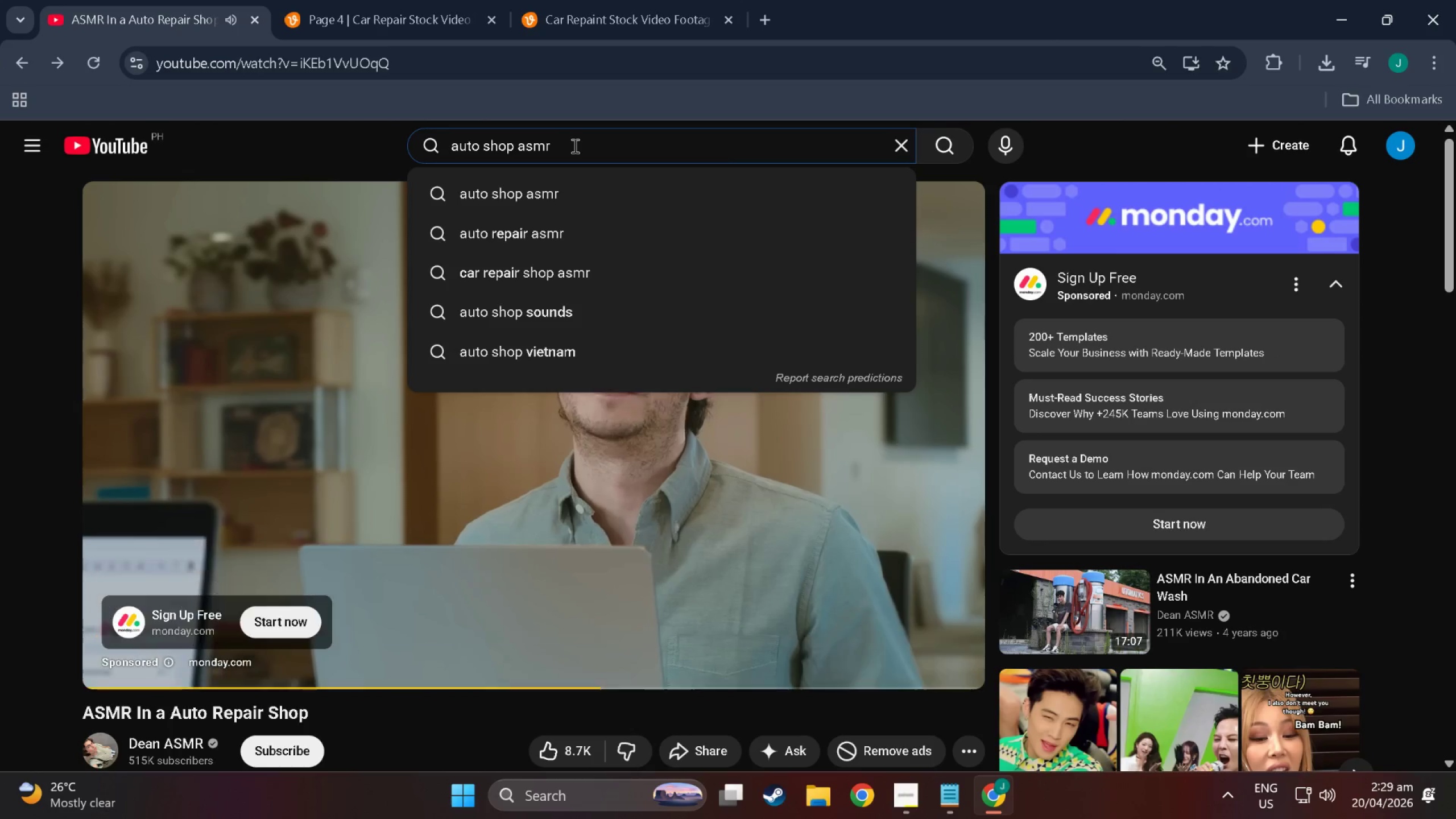 
key(NumpadEnter)
 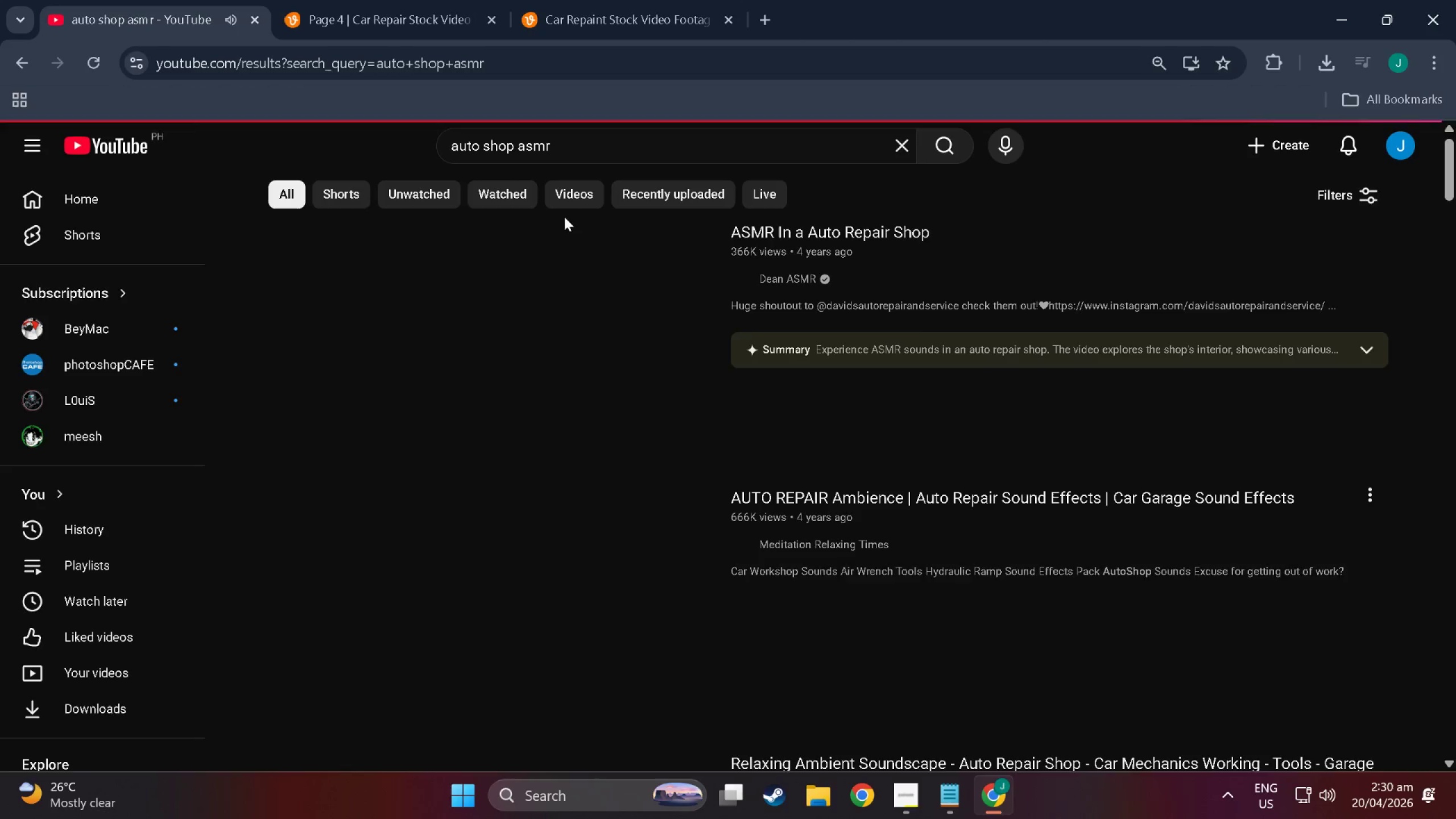 
scroll: coordinate [489, 403], scroll_direction: down, amount: 32.0
 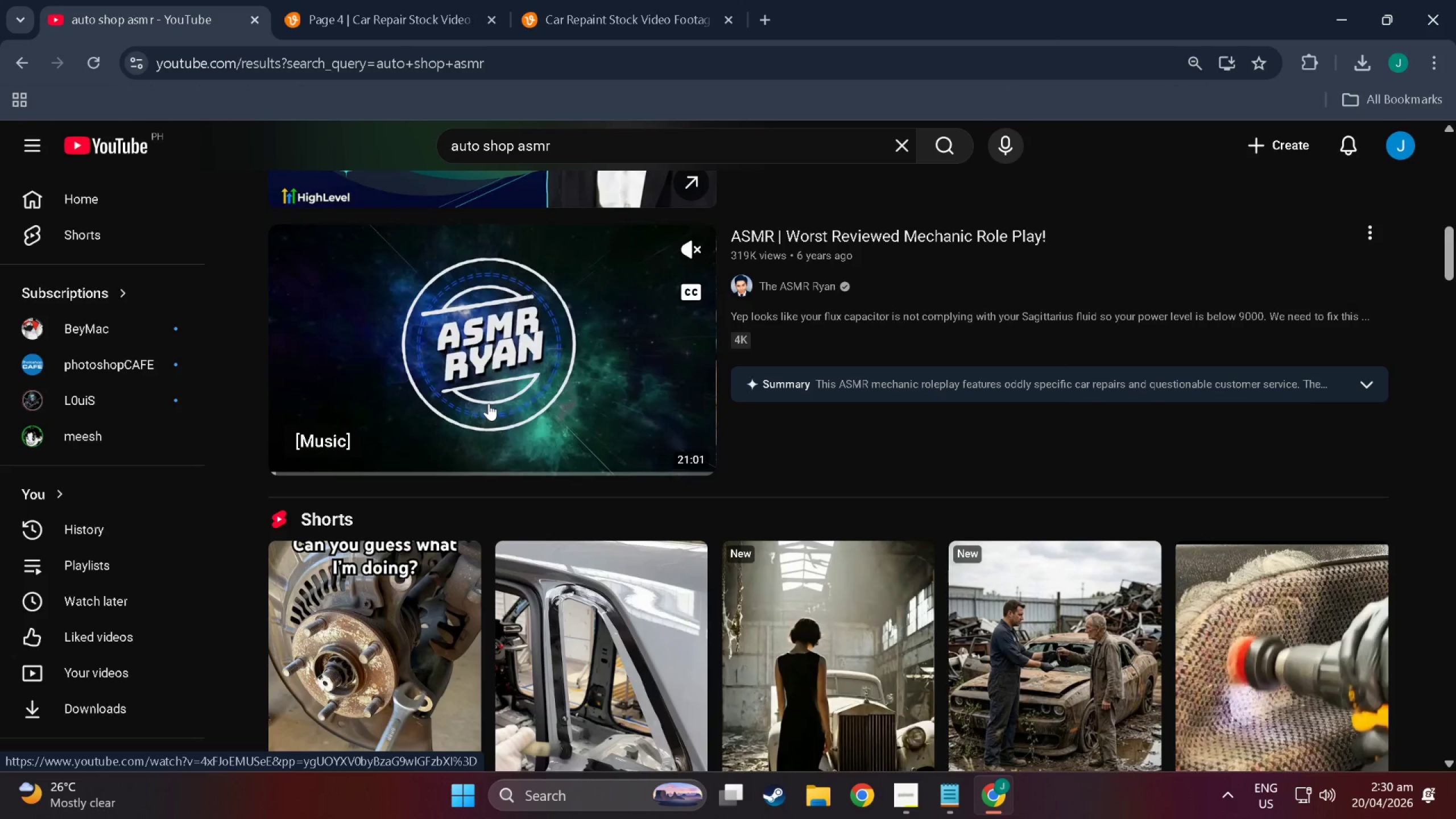 
left_click([489, 402])
 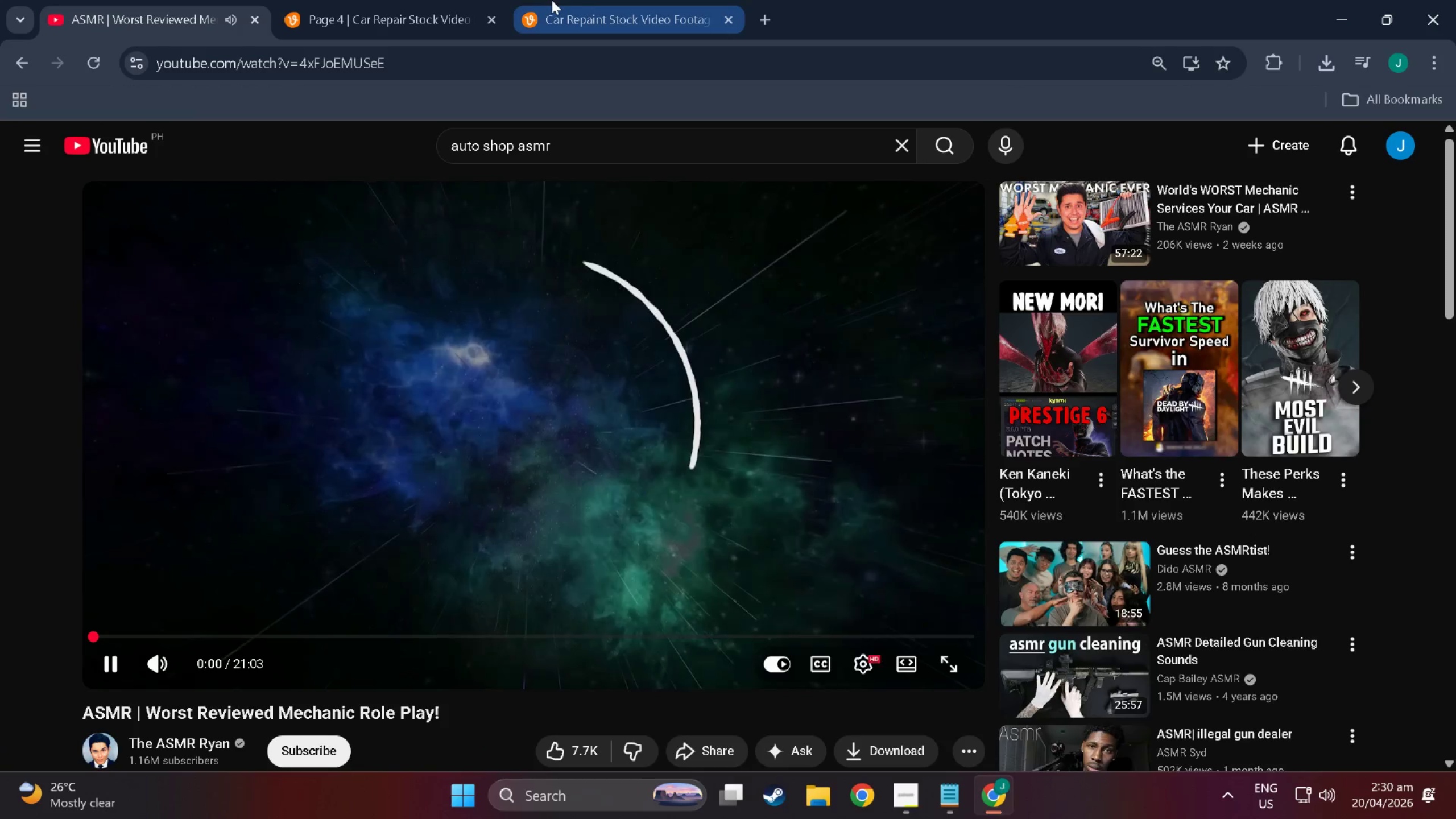 
left_click([618, 0])
 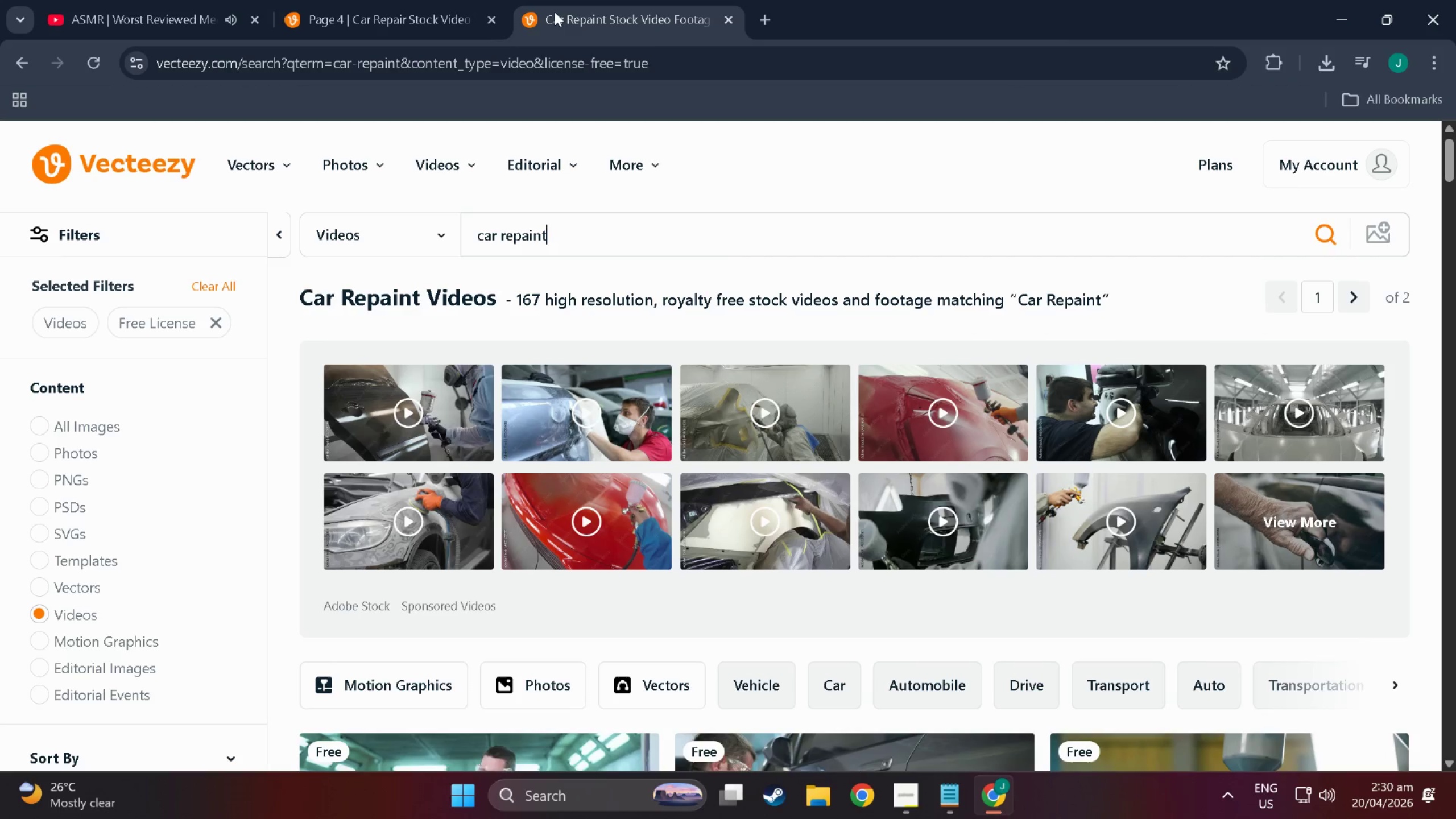 
scroll: coordinate [489, 442], scroll_direction: down, amount: 13.0
 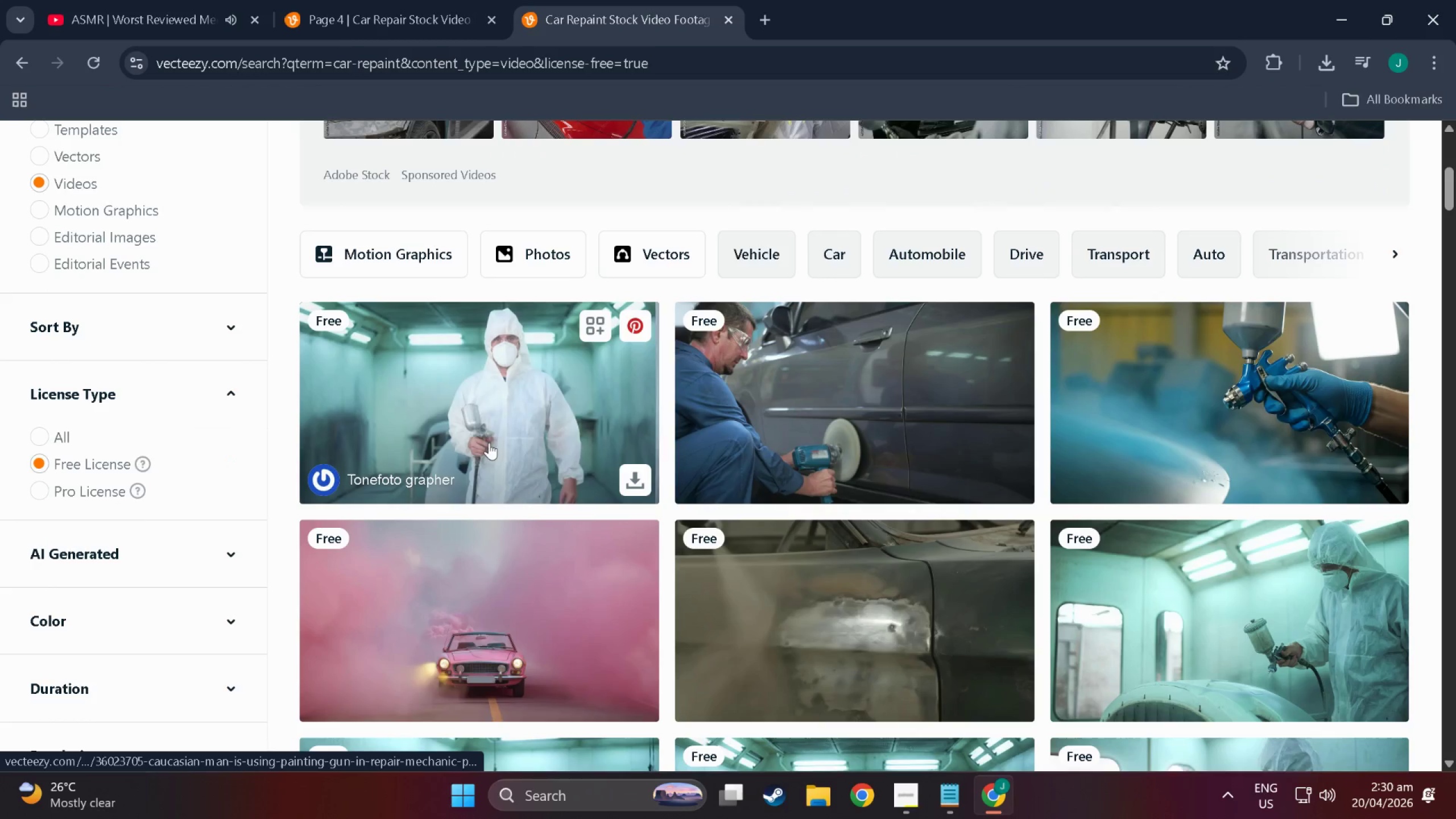 
mouse_move([482, 419])
 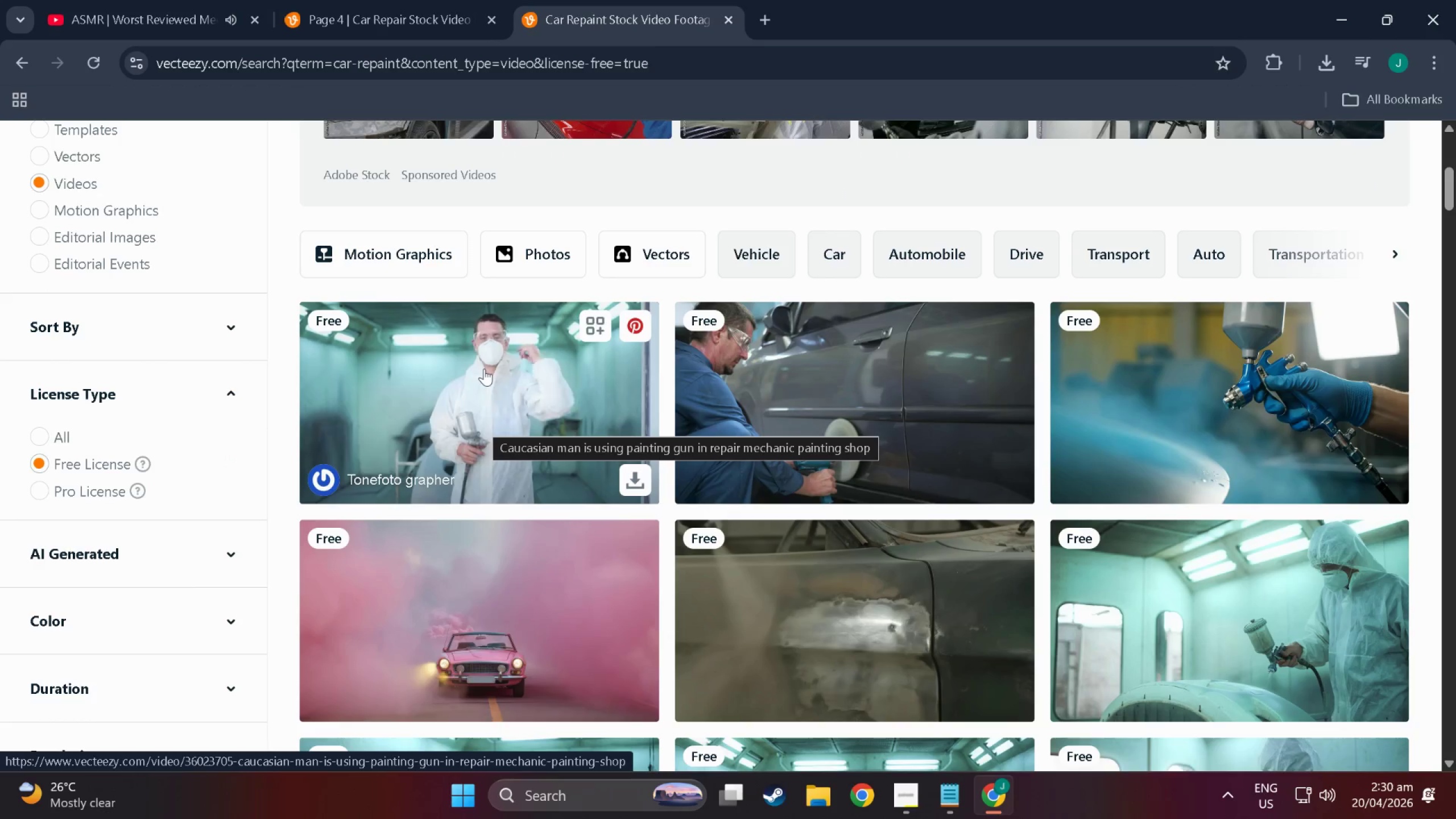 
scroll: coordinate [485, 350], scroll_direction: down, amount: 2.0
 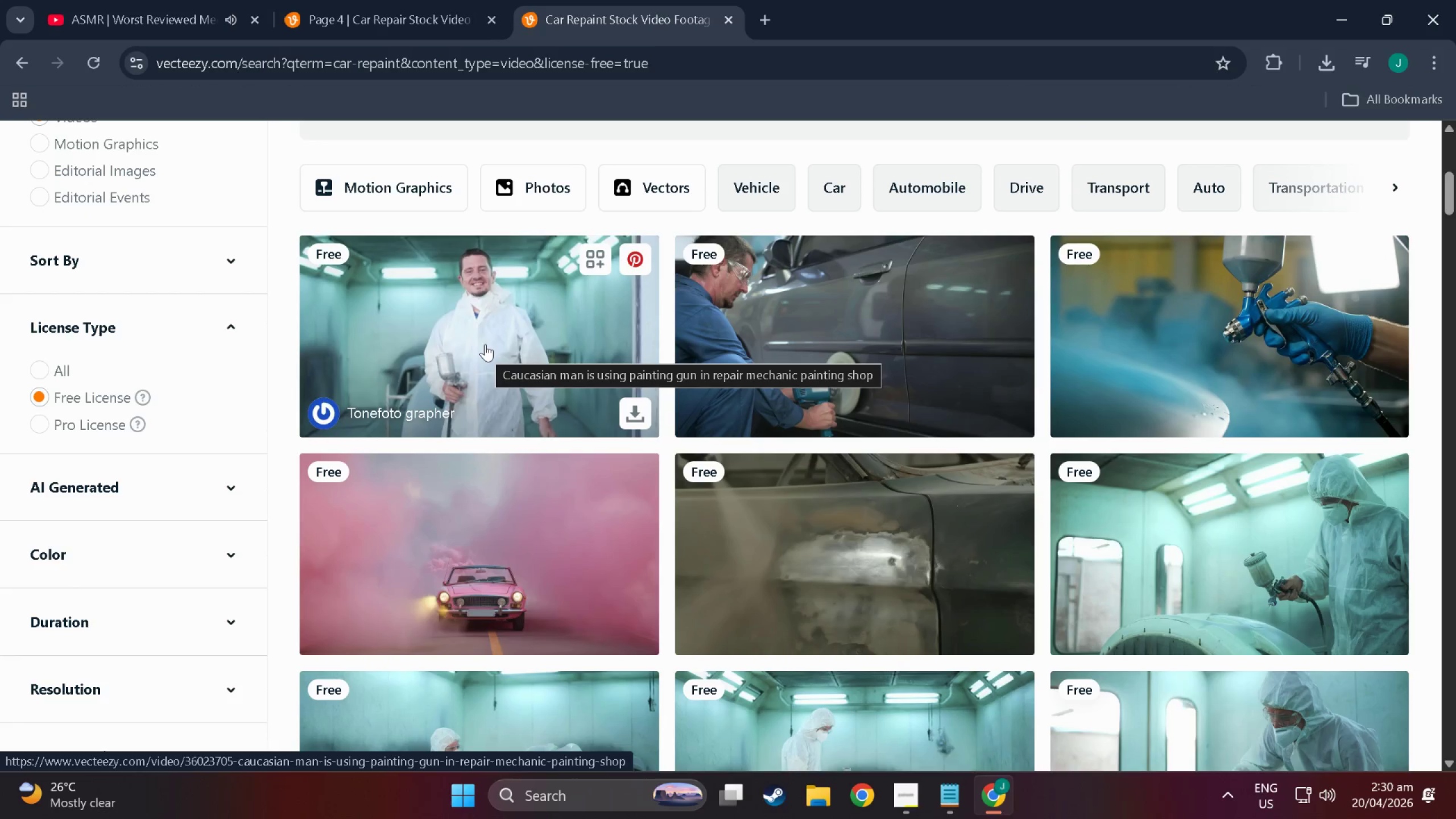 
wait(5.24)
 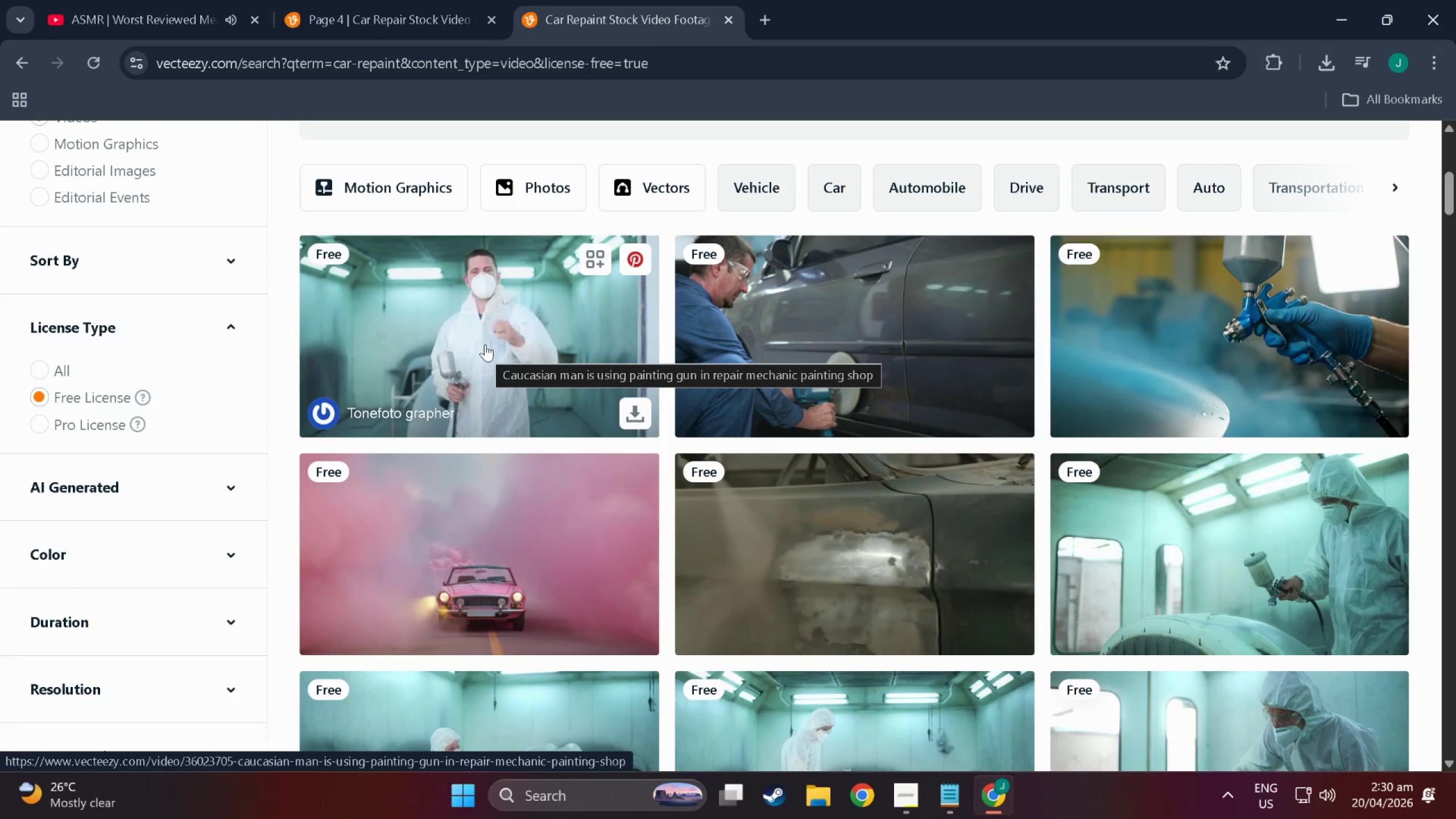 
mouse_move([741, 310])
 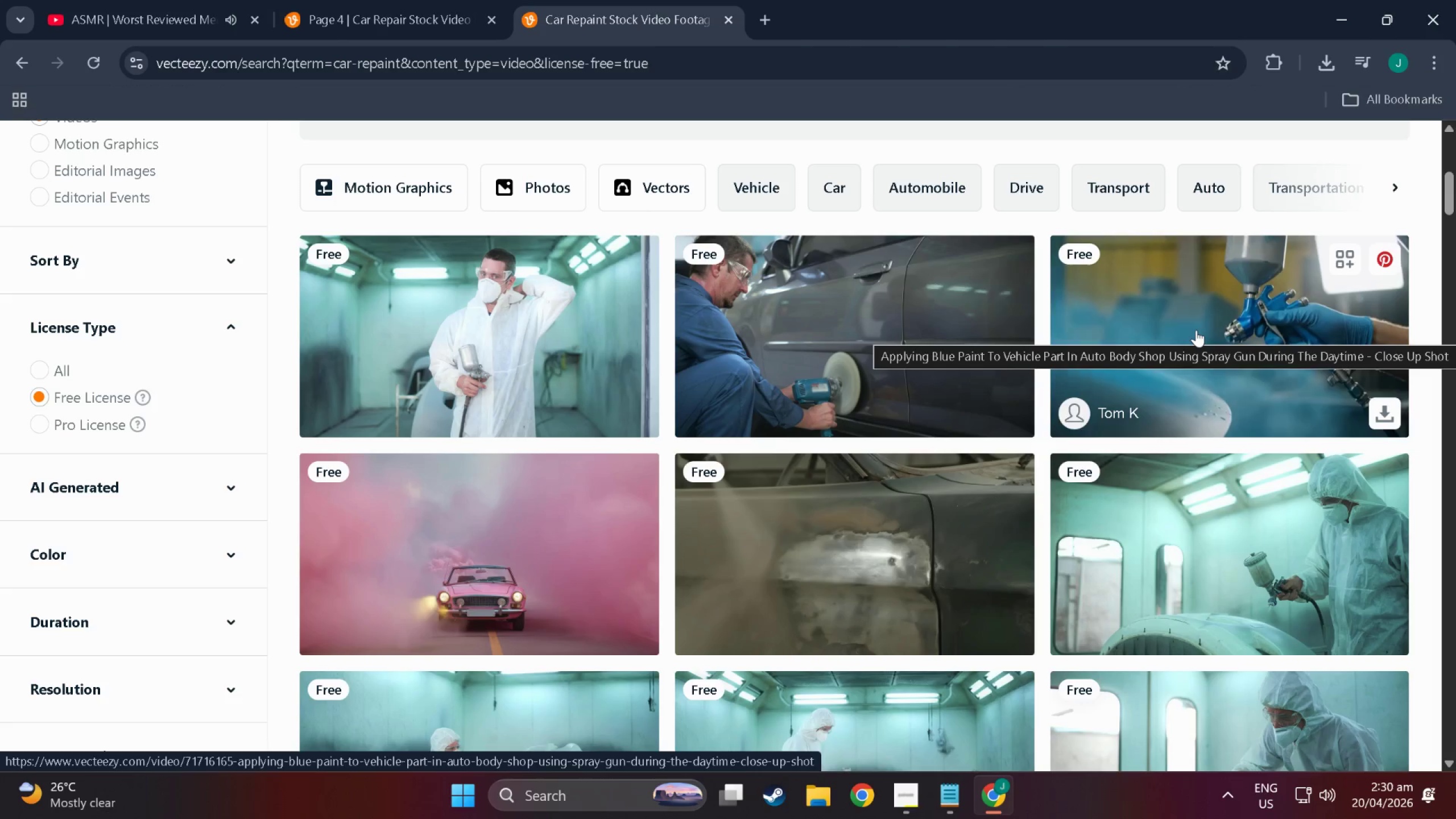 
wait(5.81)
 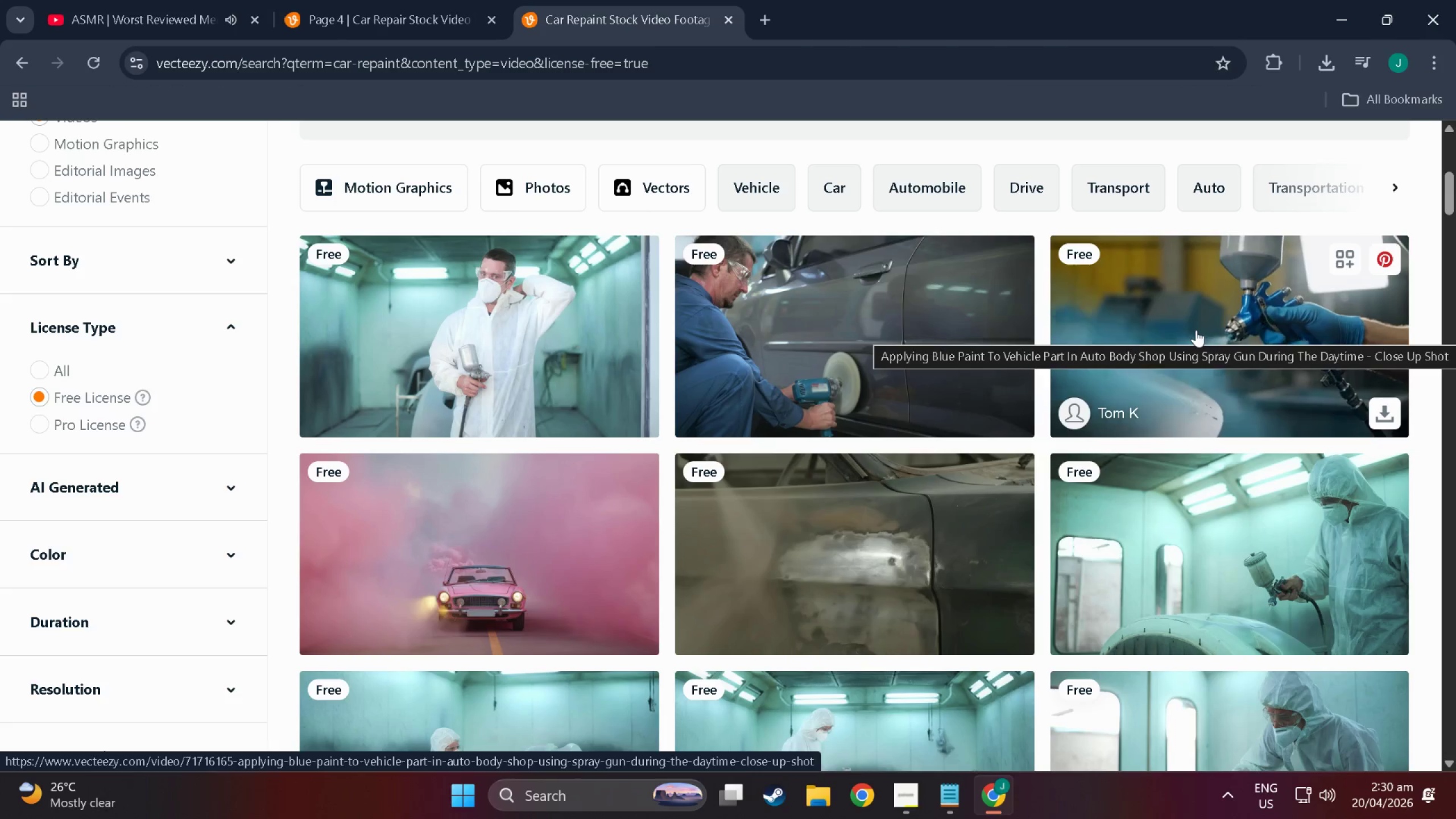 
scroll: coordinate [663, 381], scroll_direction: down, amount: 29.0
 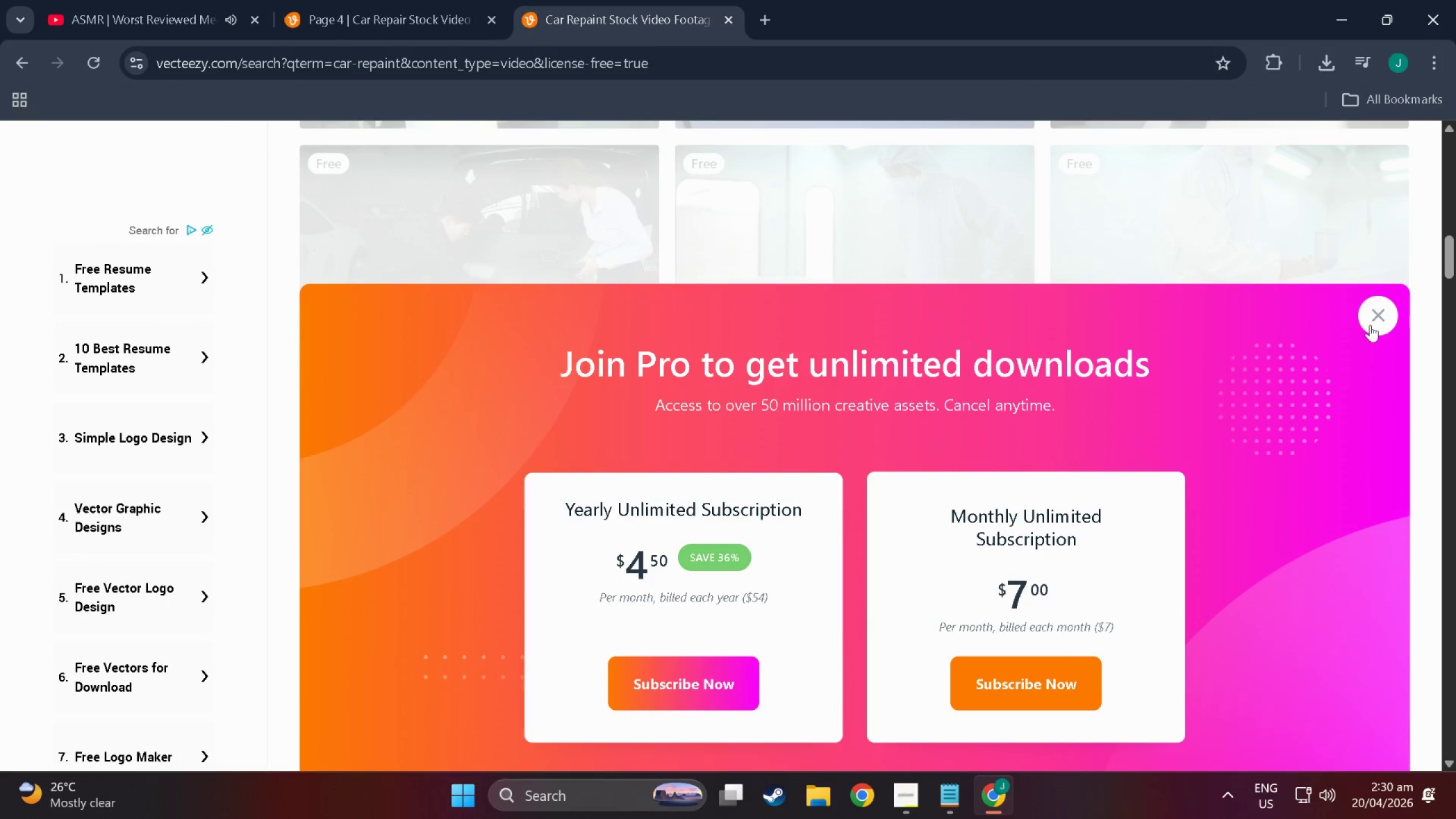 
left_click([1372, 321])
 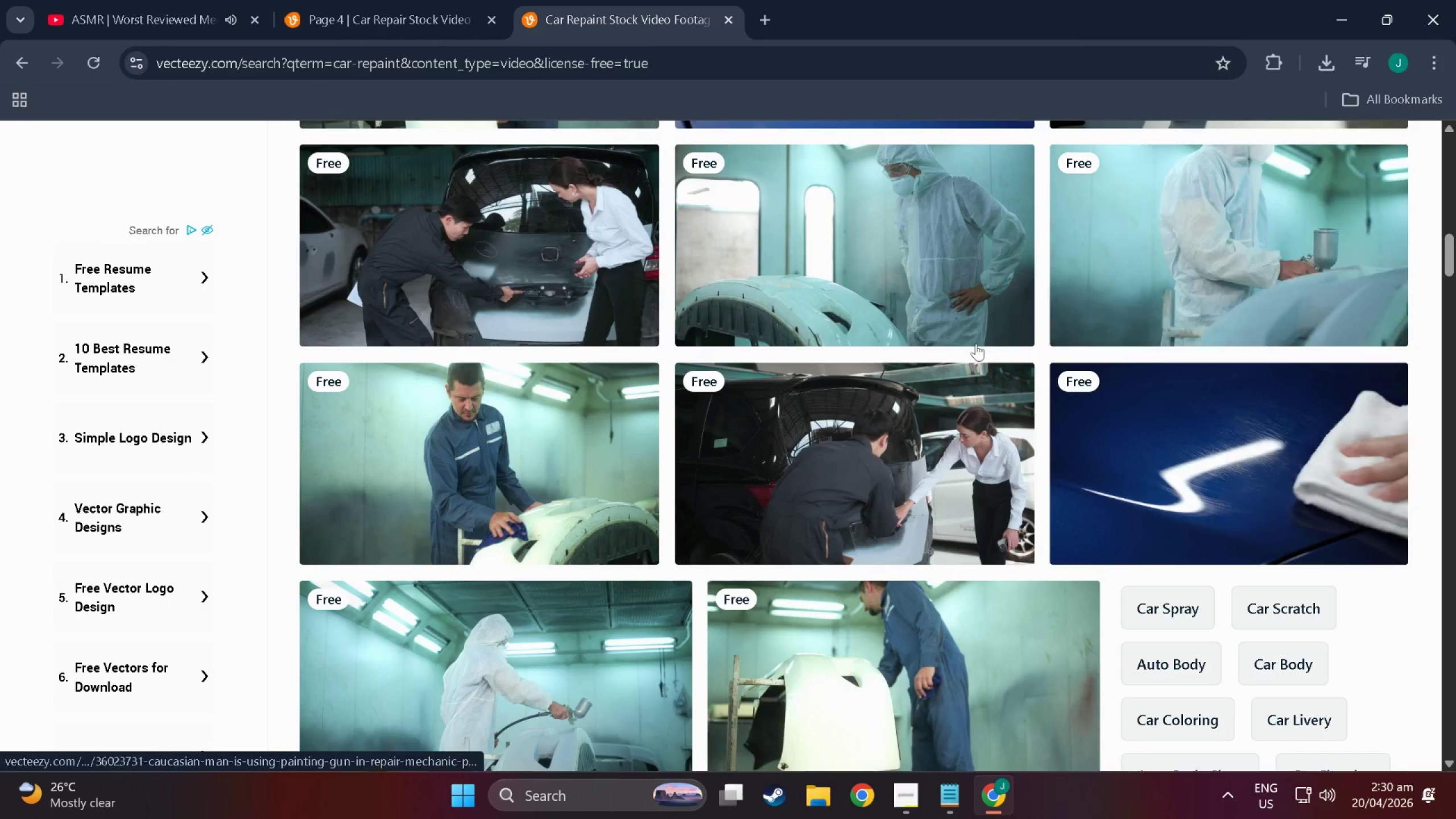 
scroll: coordinate [872, 388], scroll_direction: up, amount: 1.0
 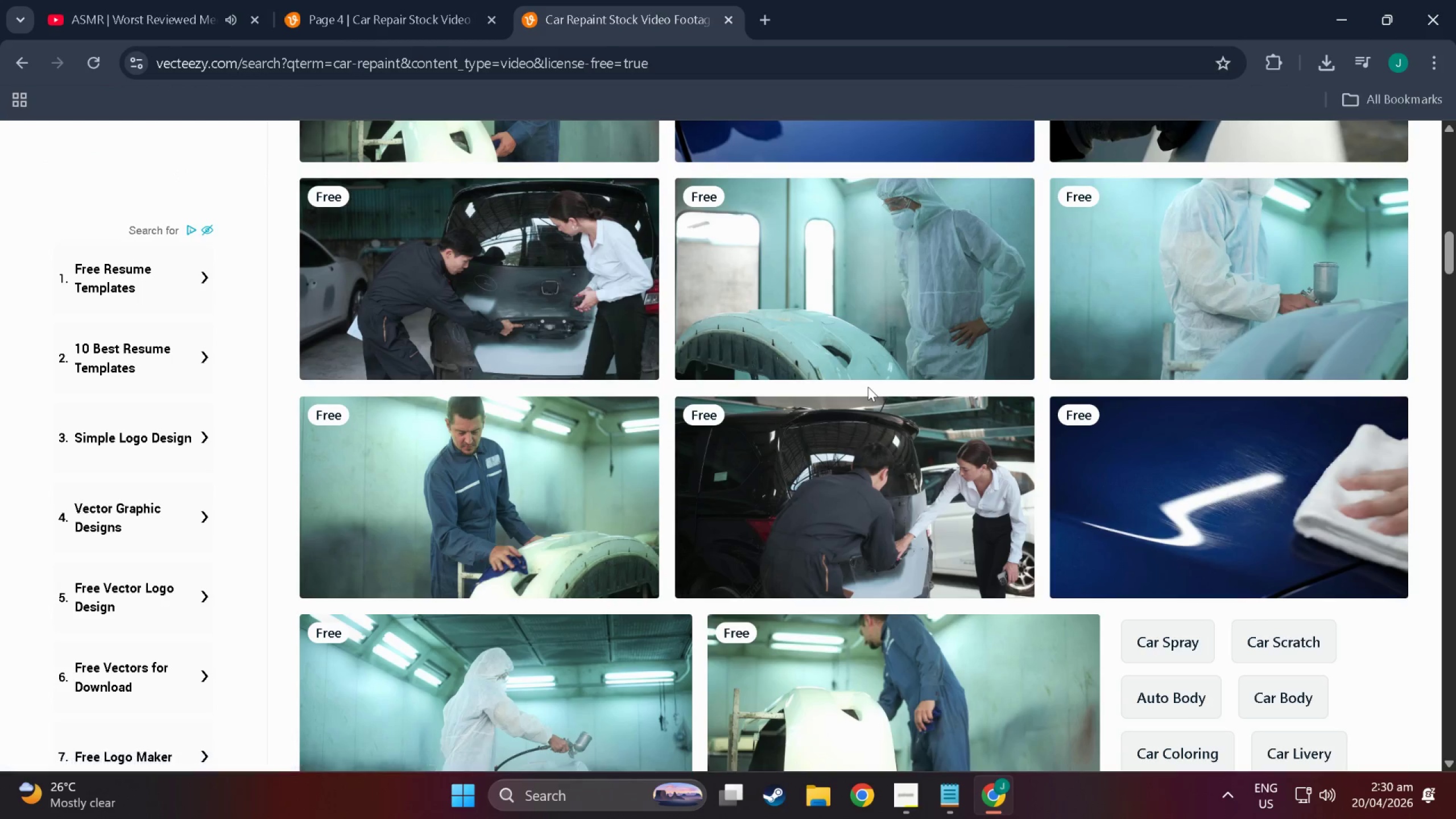 
scroll: coordinate [551, 297], scroll_direction: down, amount: 19.0
 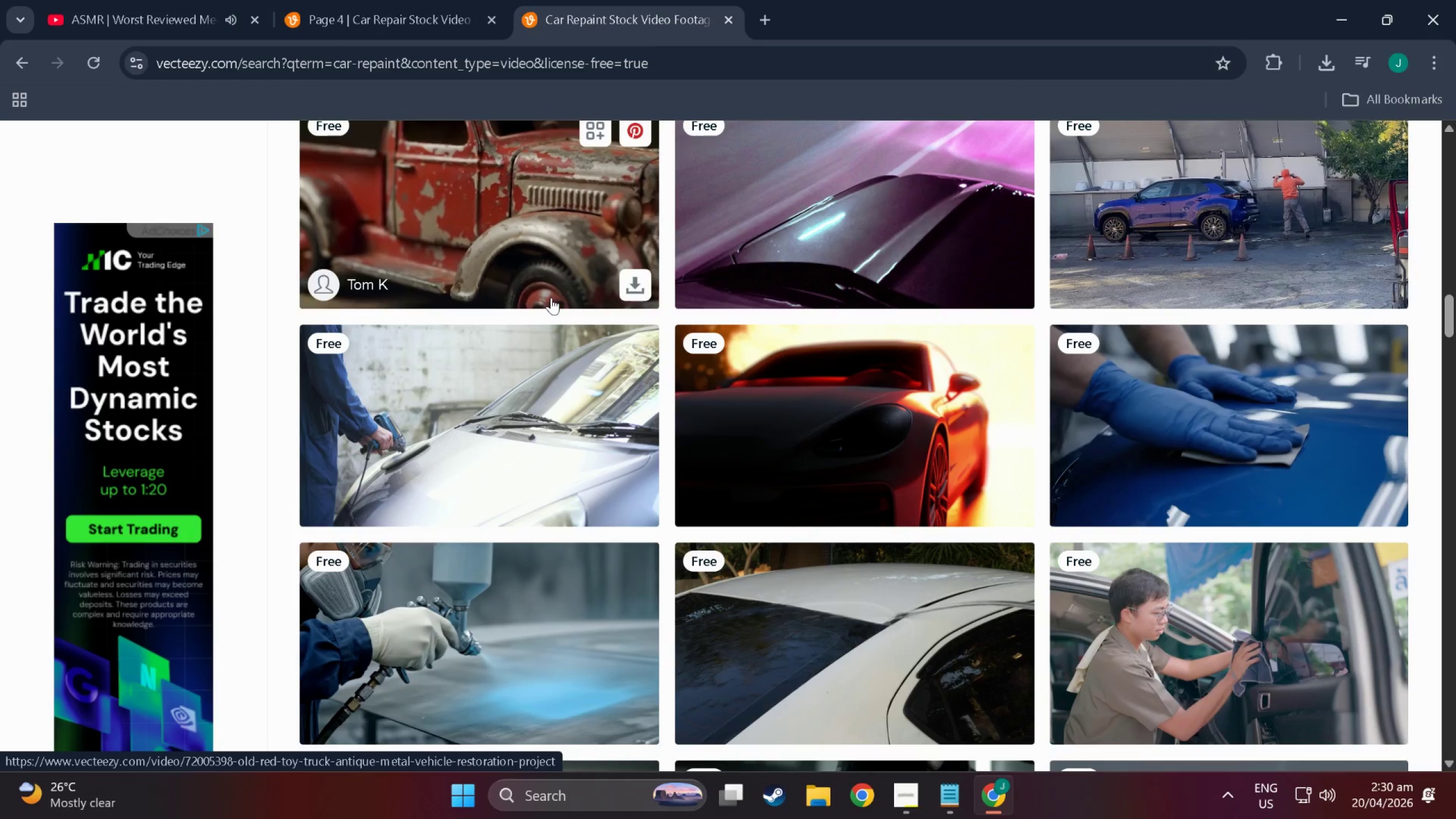 
scroll: coordinate [551, 297], scroll_direction: down, amount: 3.0
 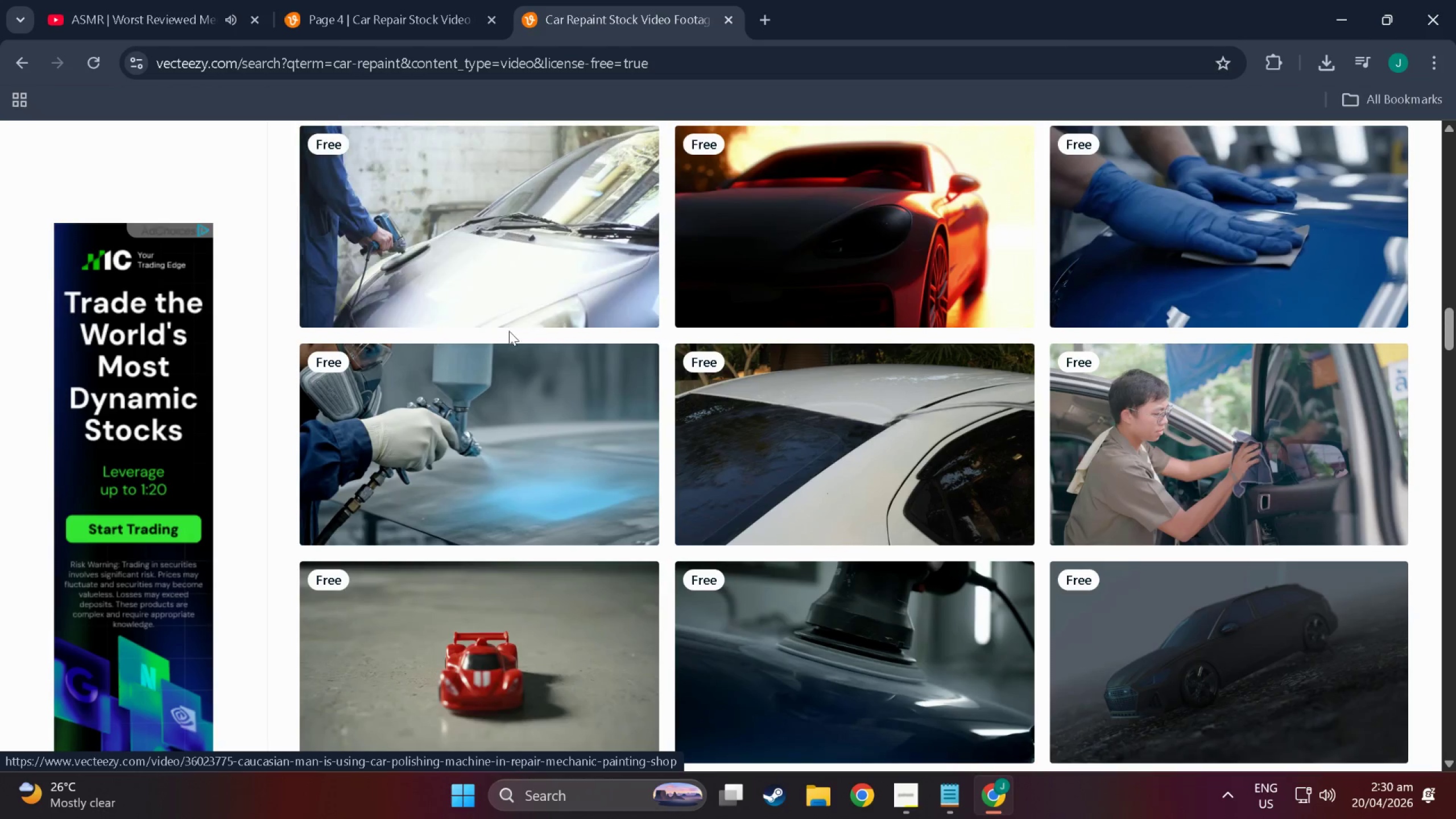 
mouse_move([509, 416])
 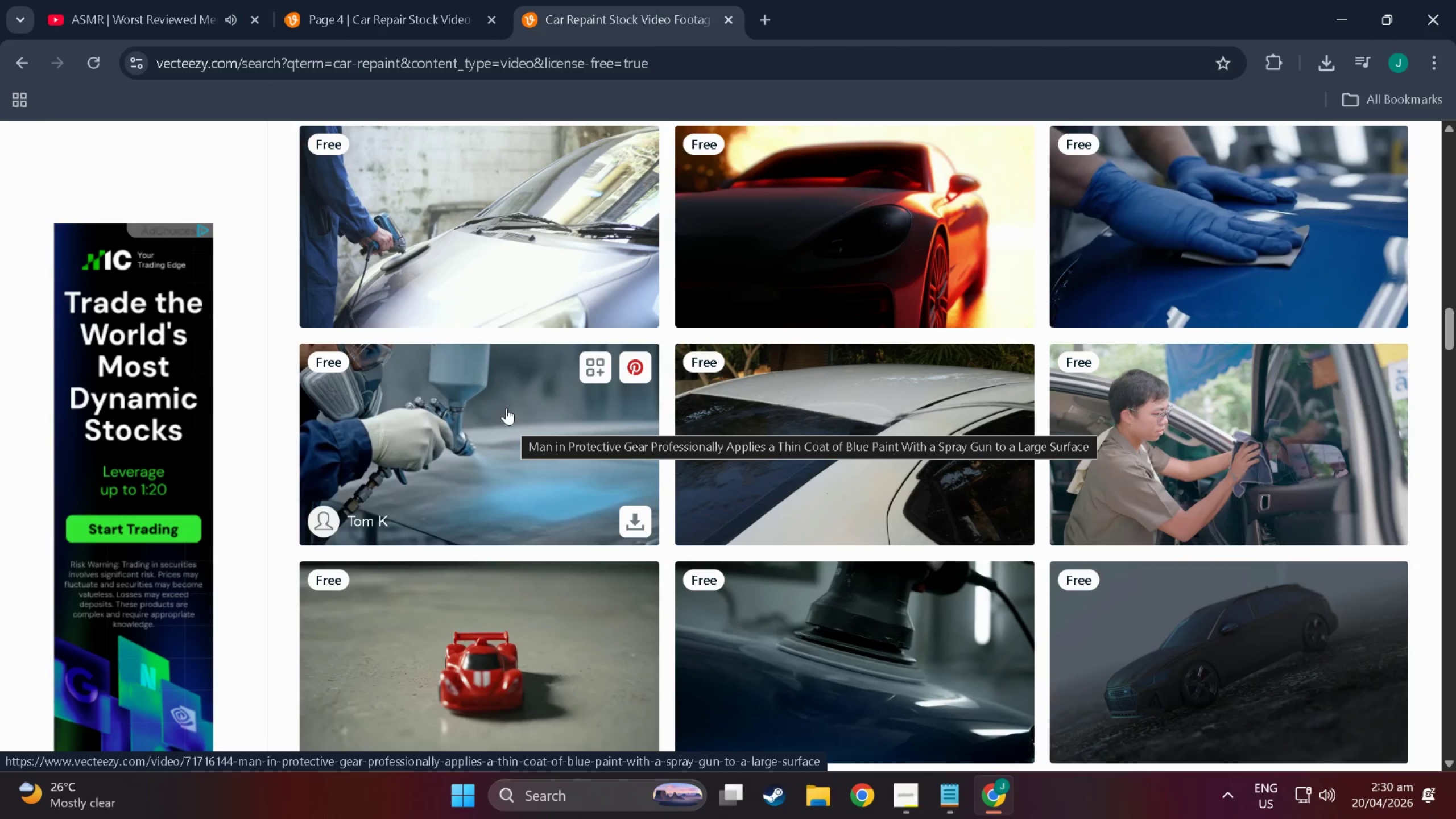 
scroll: coordinate [653, 431], scroll_direction: down, amount: 31.0
 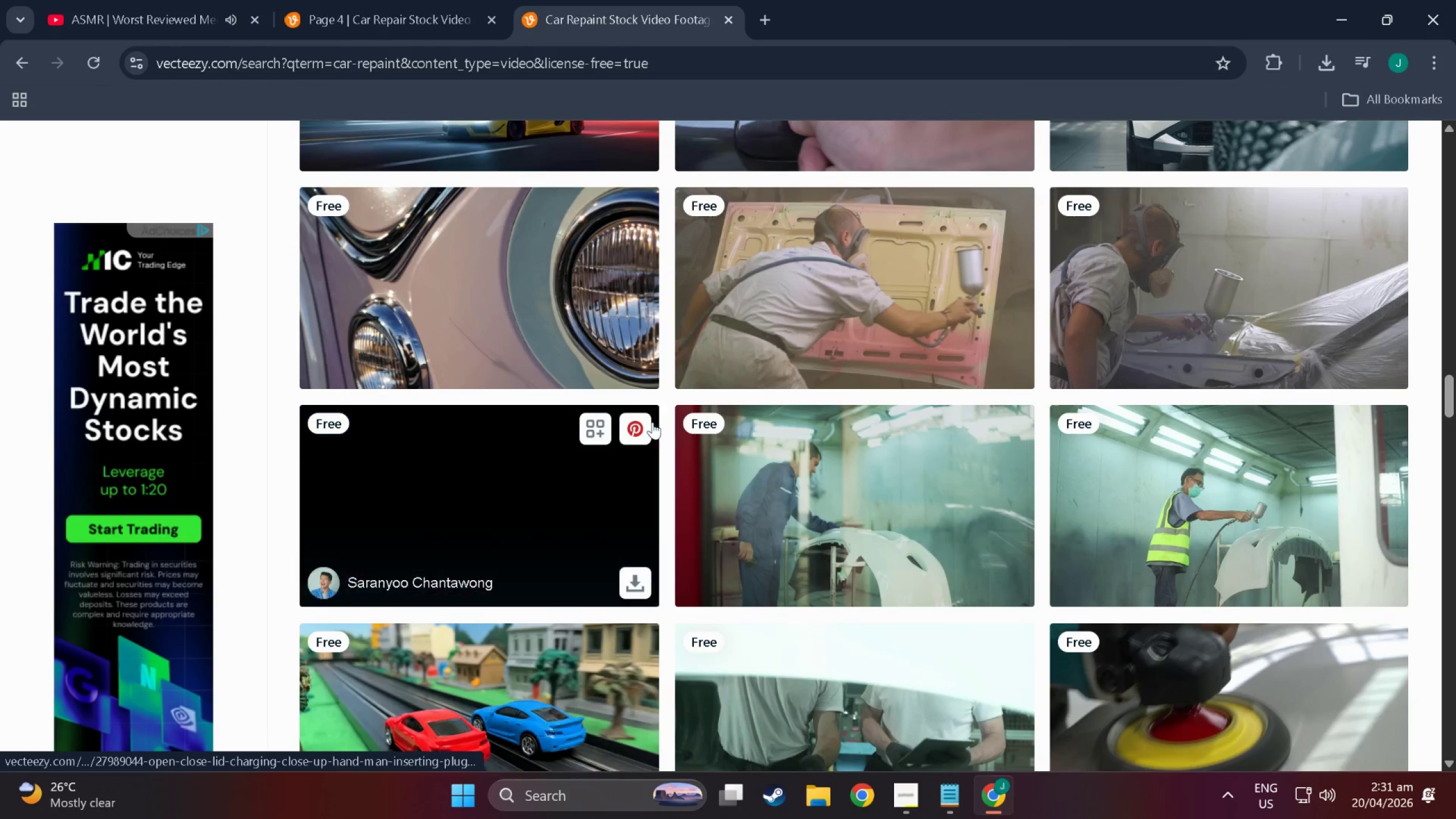 
scroll: coordinate [578, 397], scroll_direction: down, amount: 67.0
 